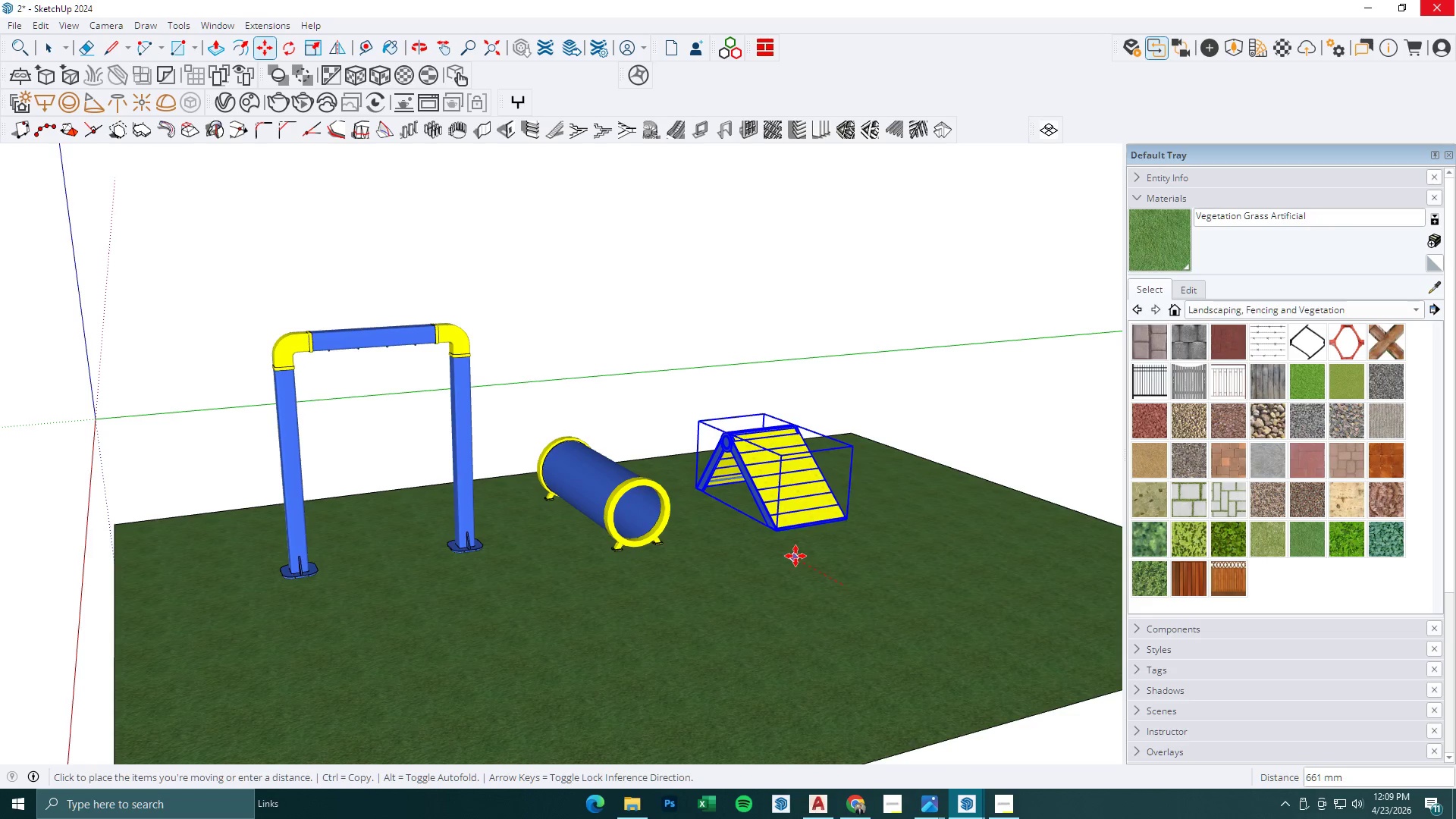 
scroll: coordinate [844, 560], scroll_direction: up, amount: 9.0
 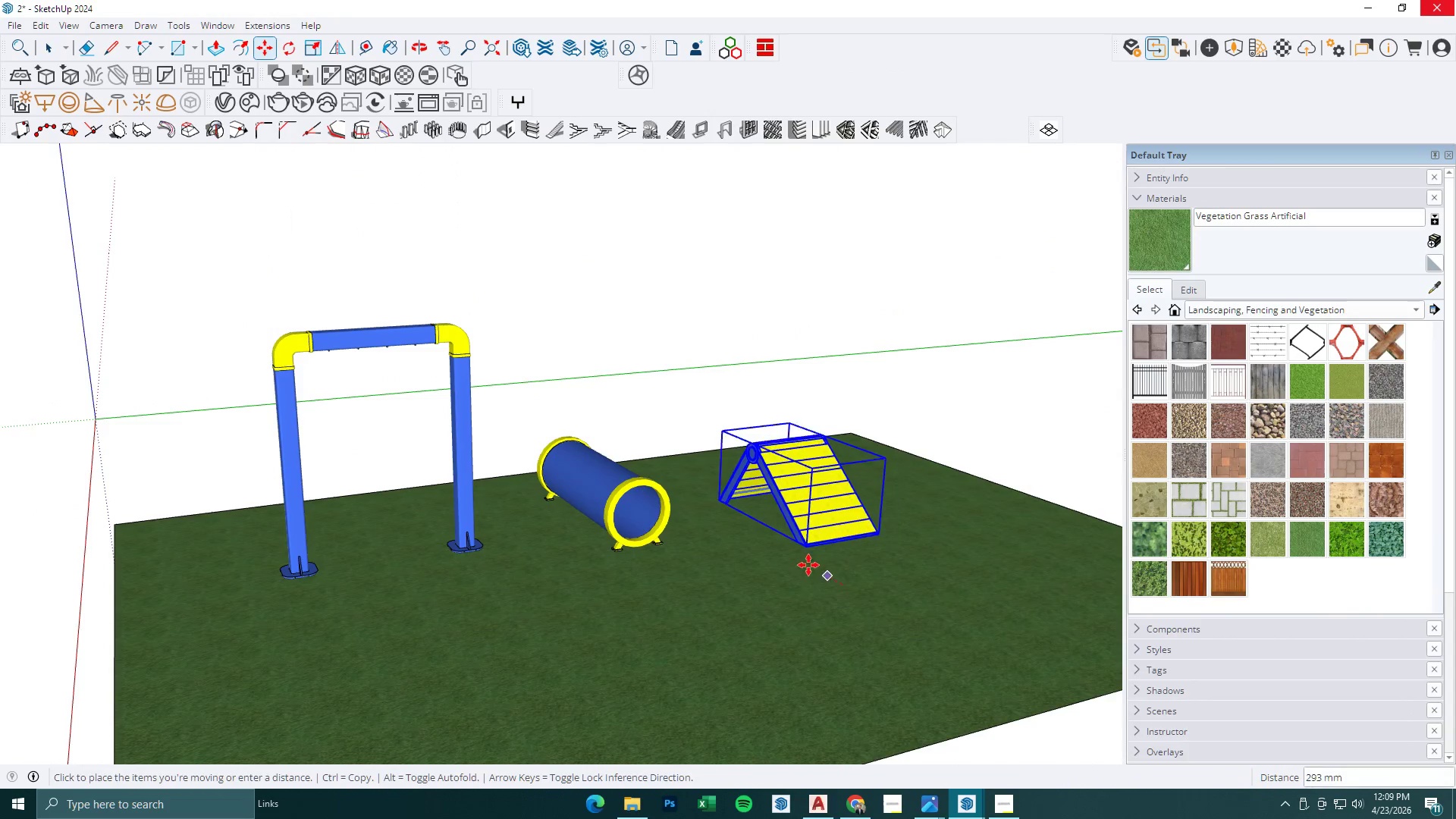 
left_click([794, 554])
 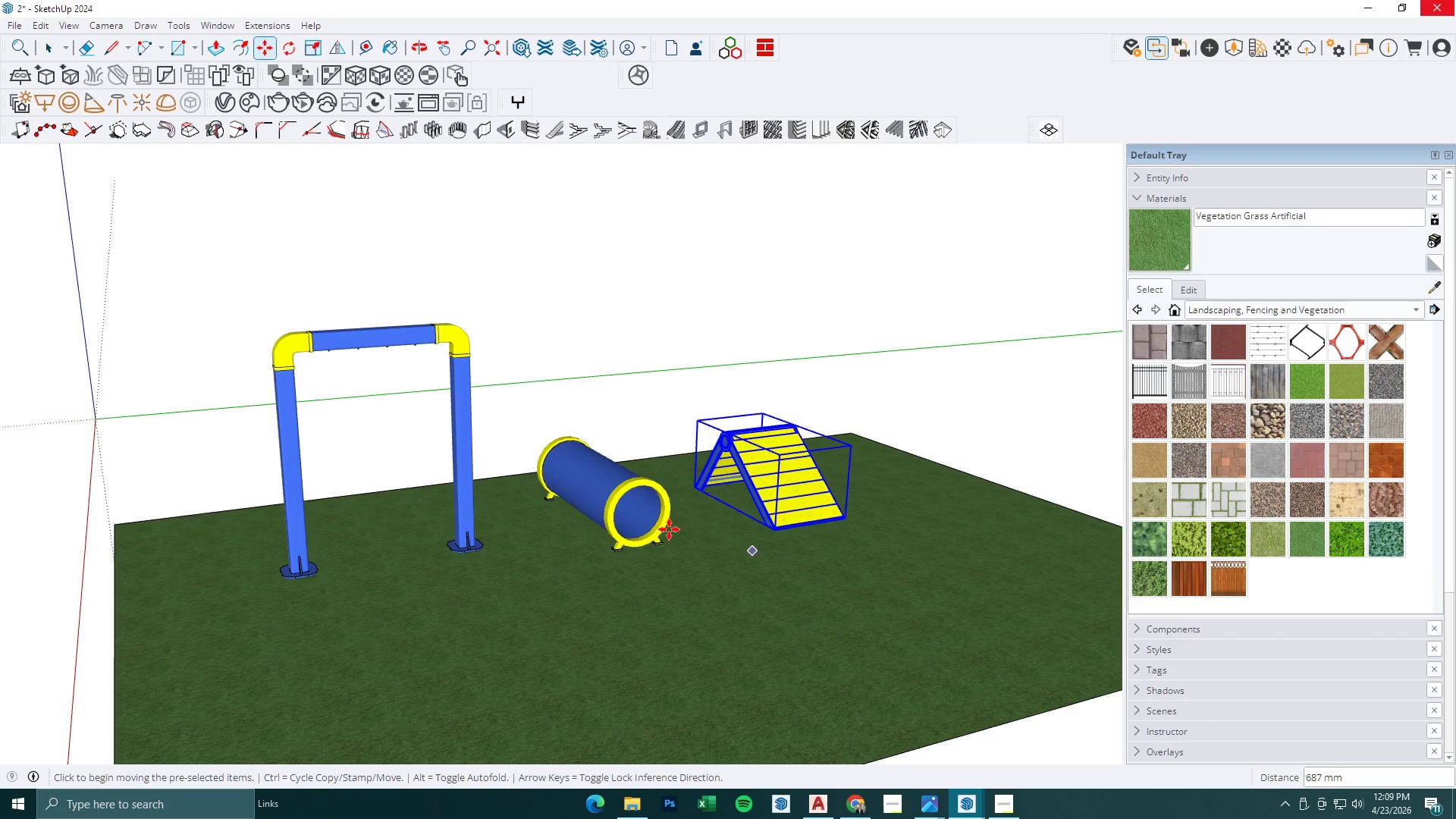 
key(Space)
 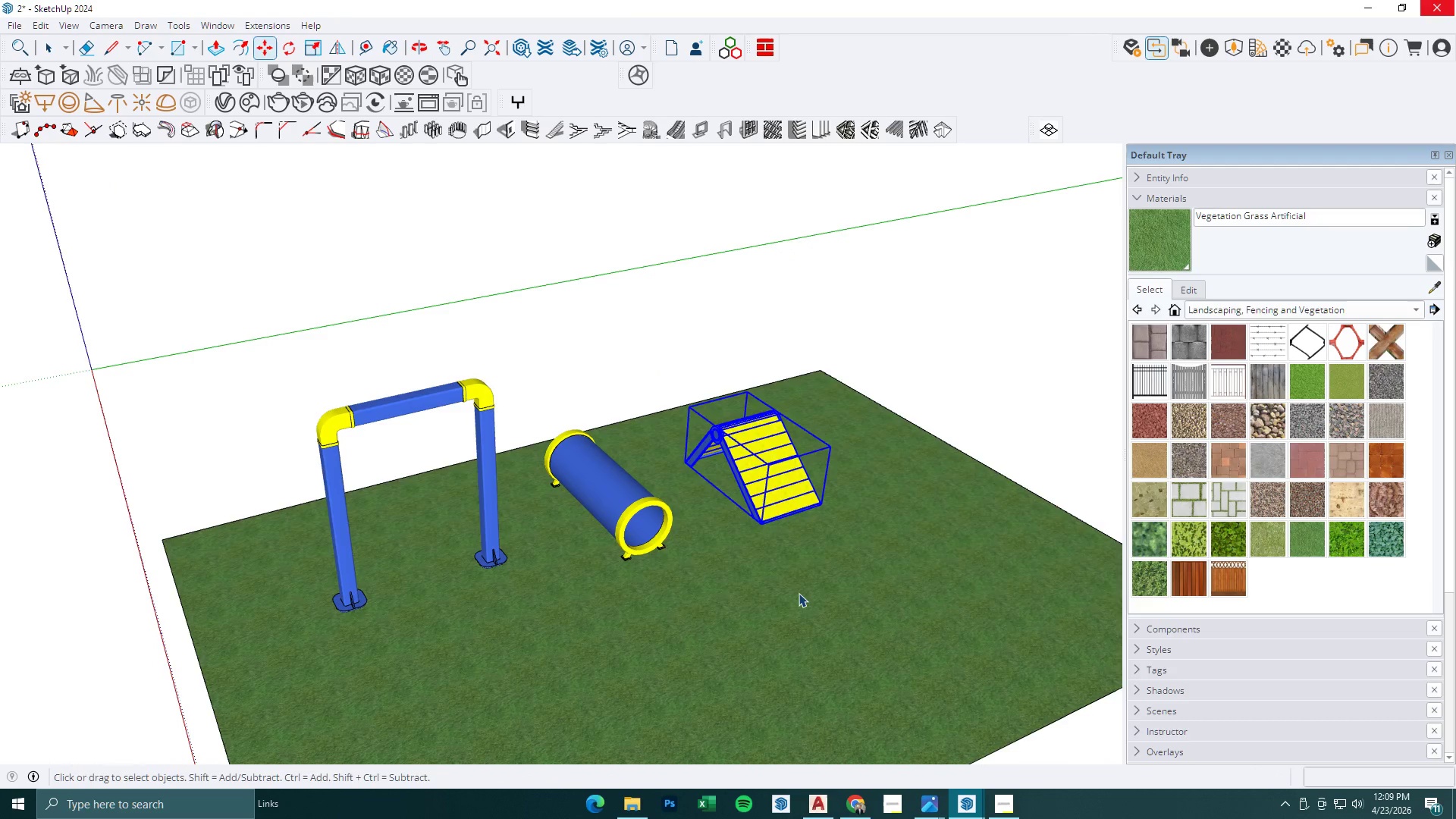 
left_click([799, 593])
 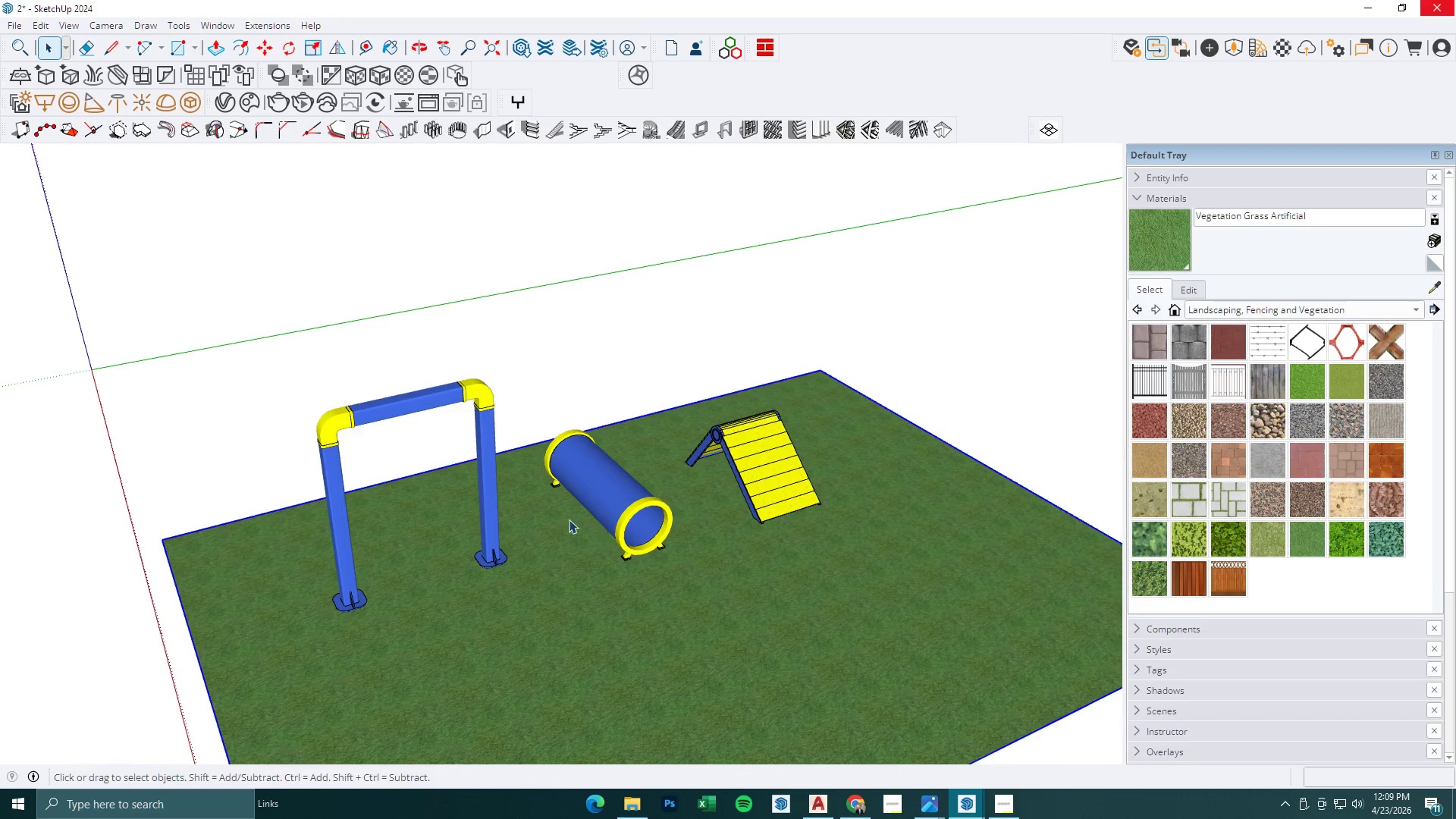 
scroll: coordinate [760, 453], scroll_direction: down, amount: 7.0
 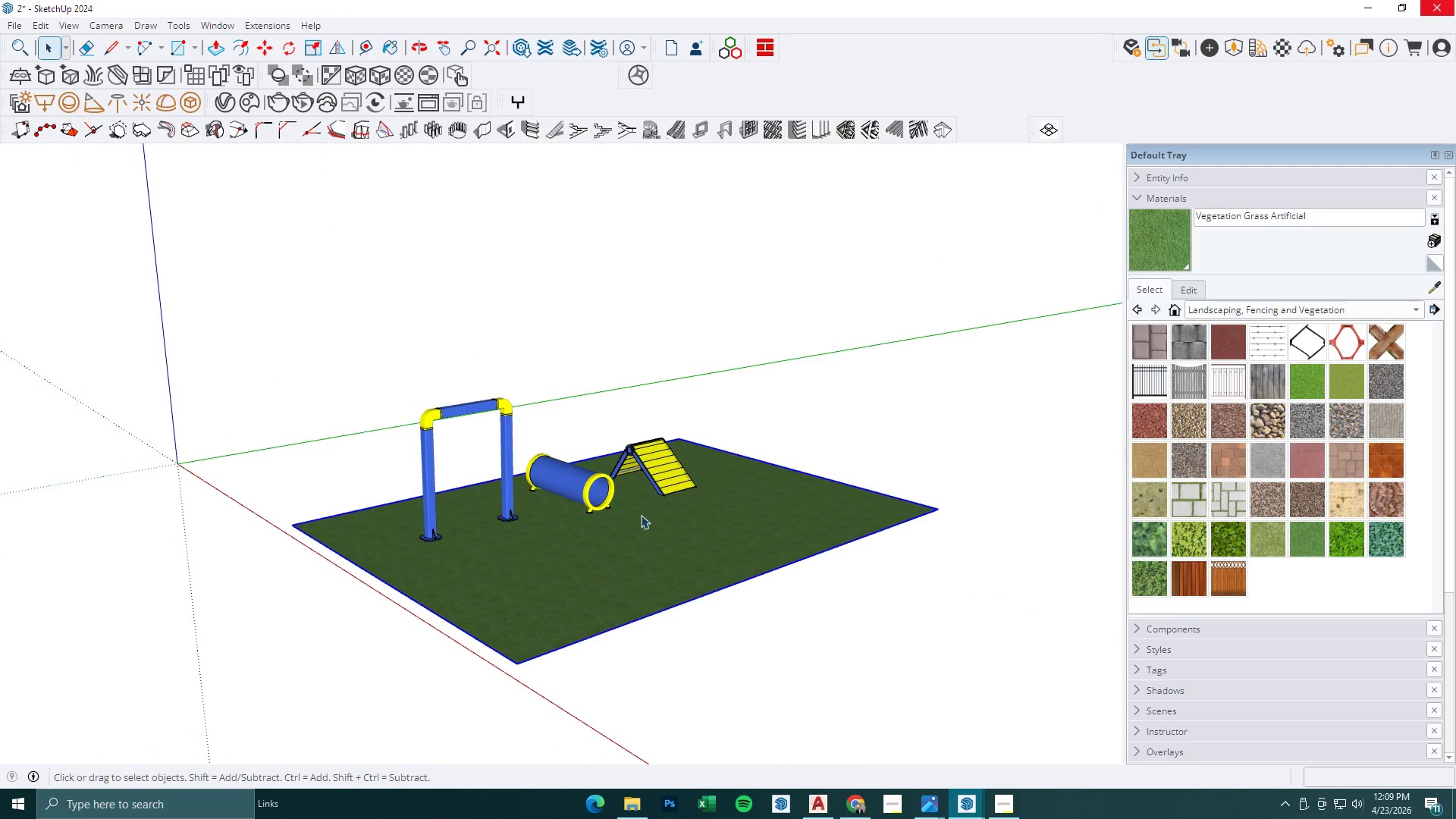 
right_click([557, 524])
 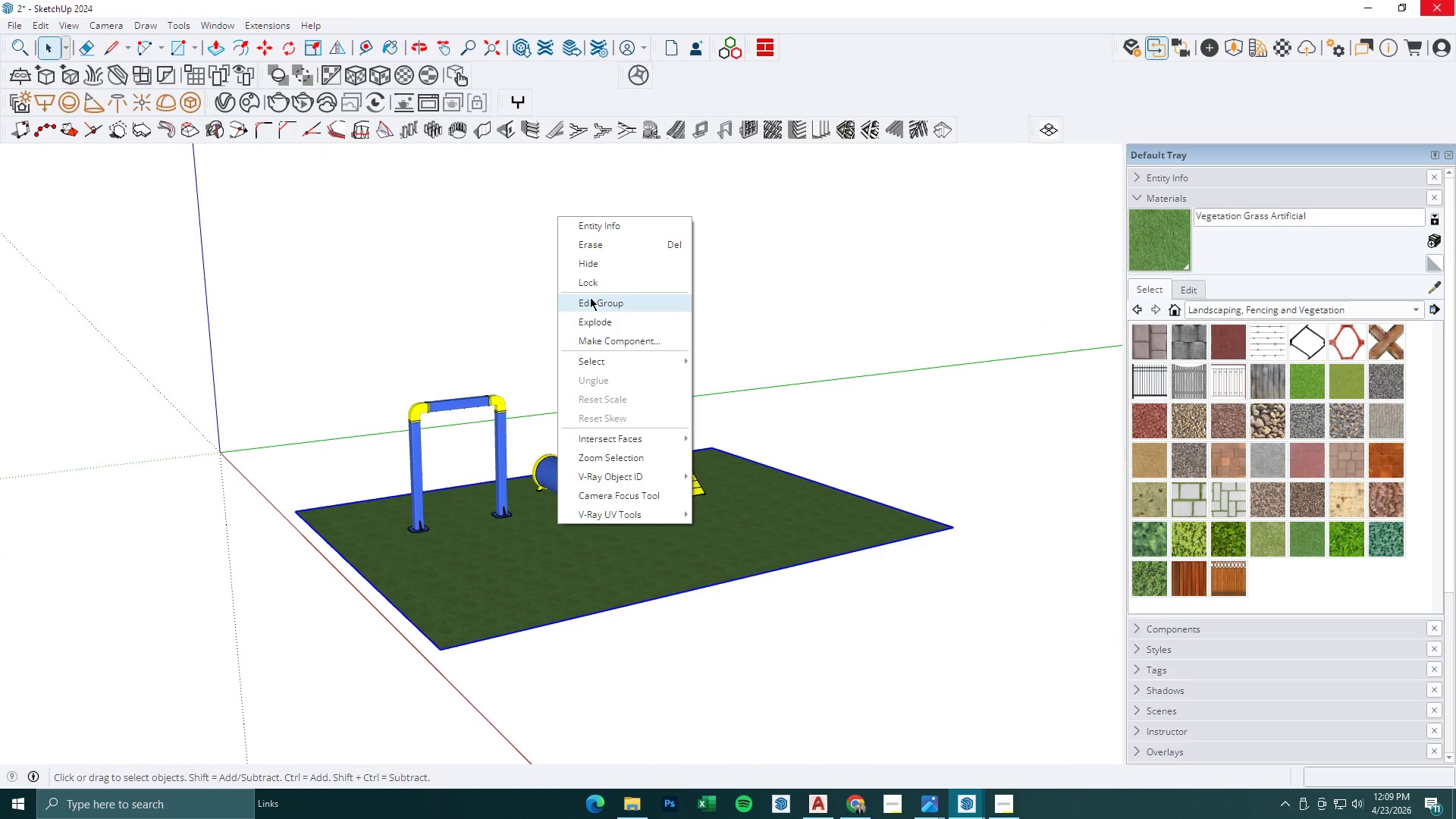 
left_click_drag(start_coordinate=[968, 344], to_coordinate=[956, 352])
 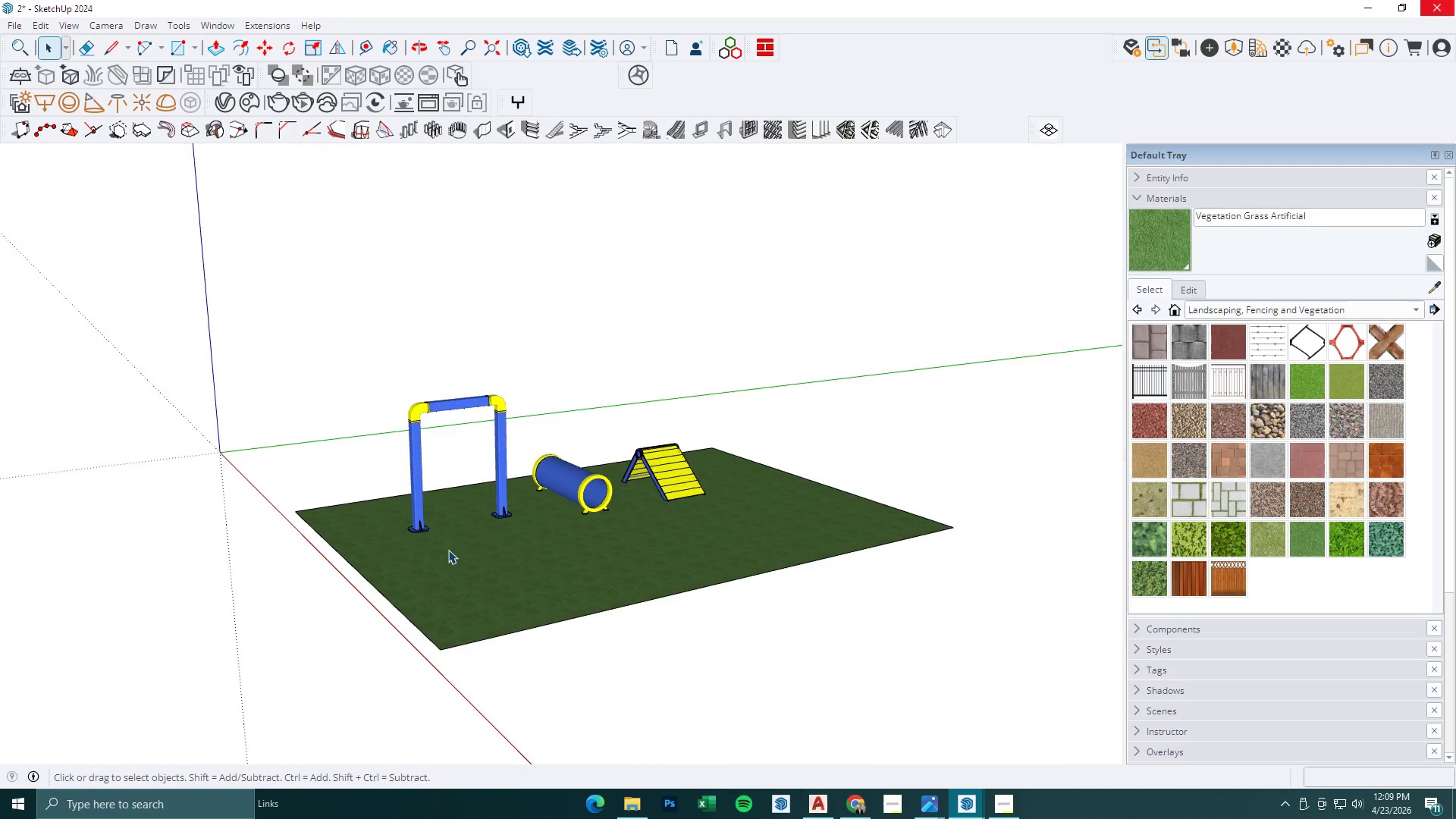 
scroll: coordinate [568, 391], scroll_direction: up, amount: 8.0
 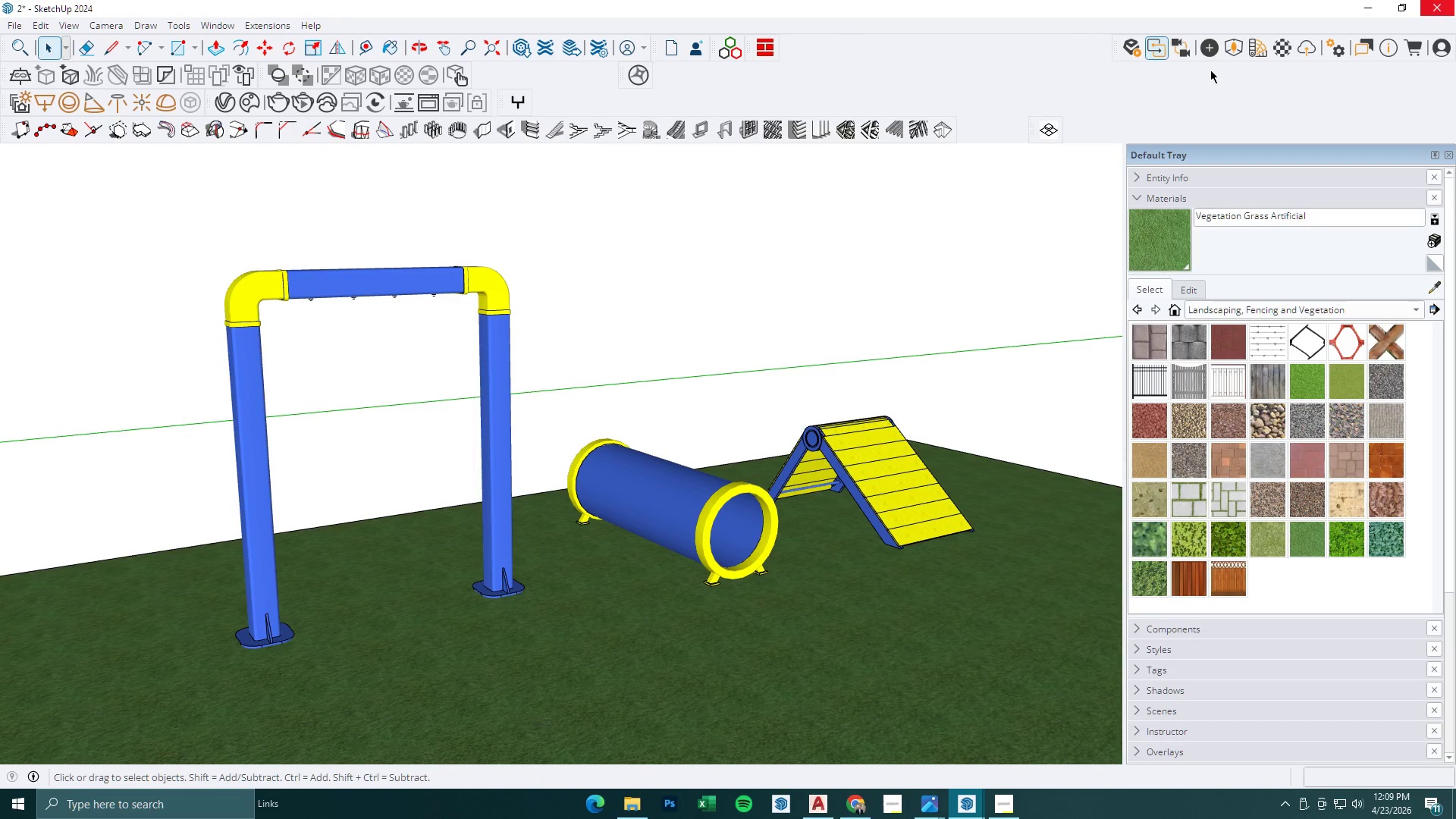 
left_click([1146, 200])
 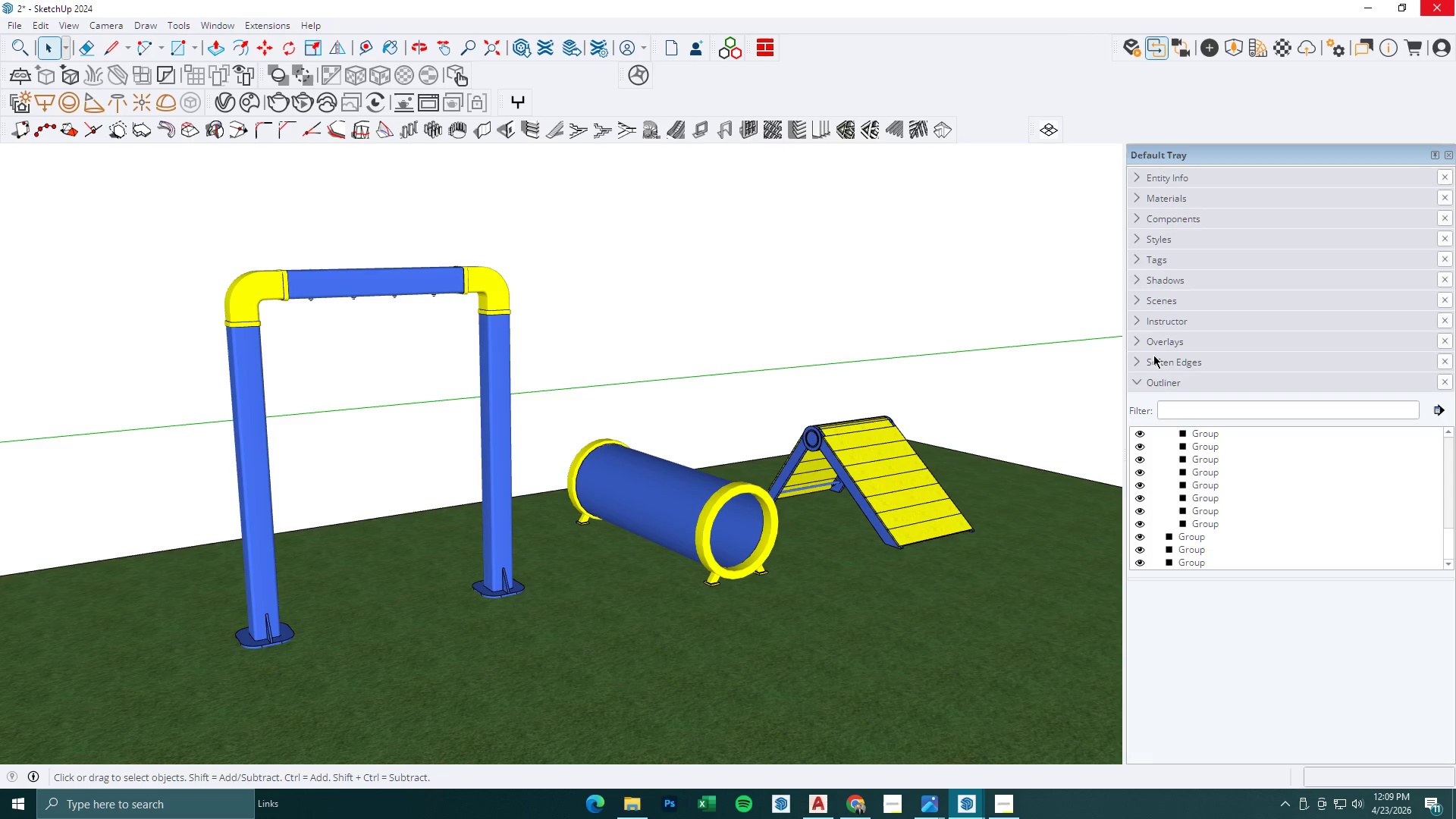 
left_click([1144, 302])
 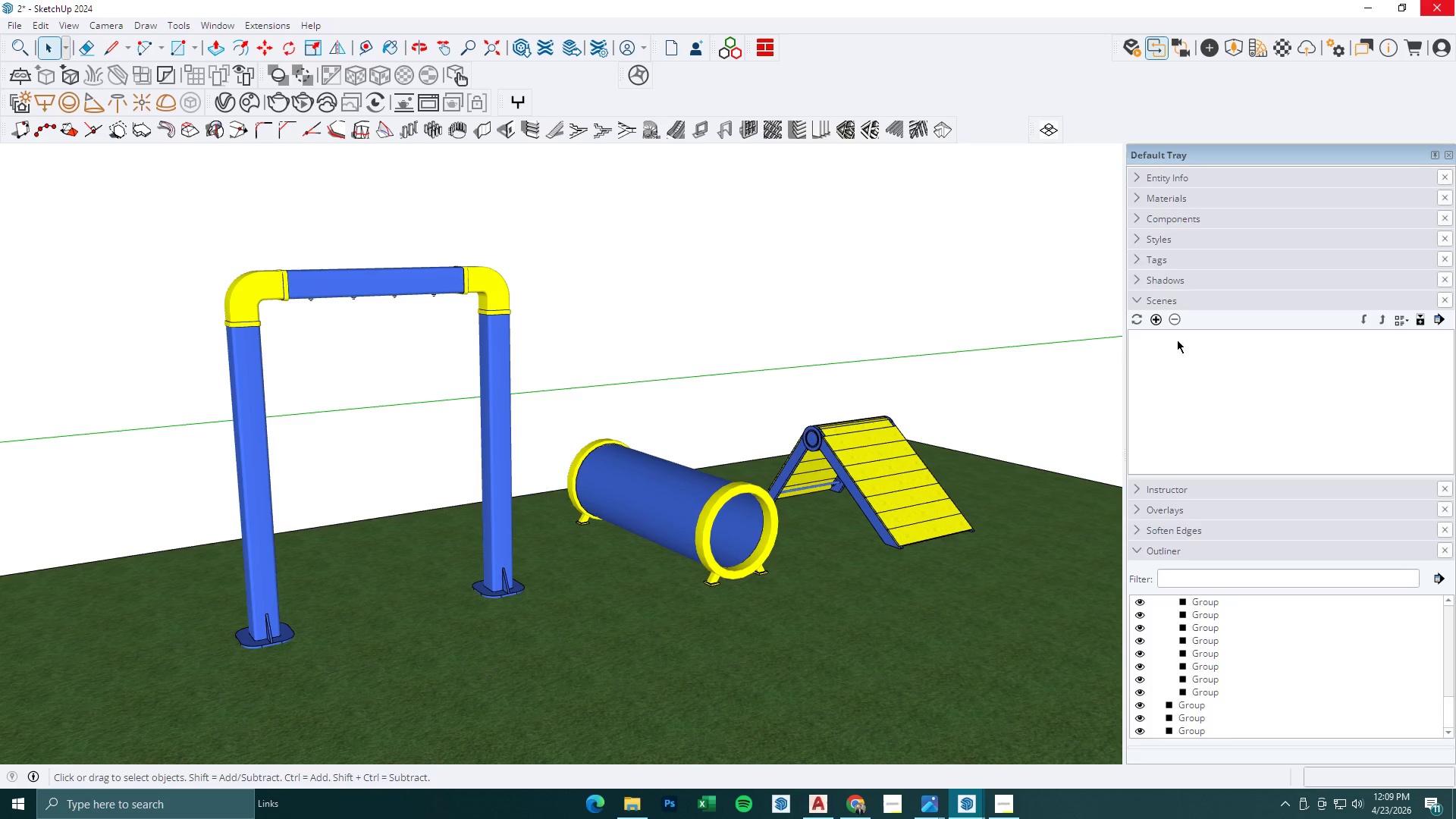 
left_click([1155, 325])
 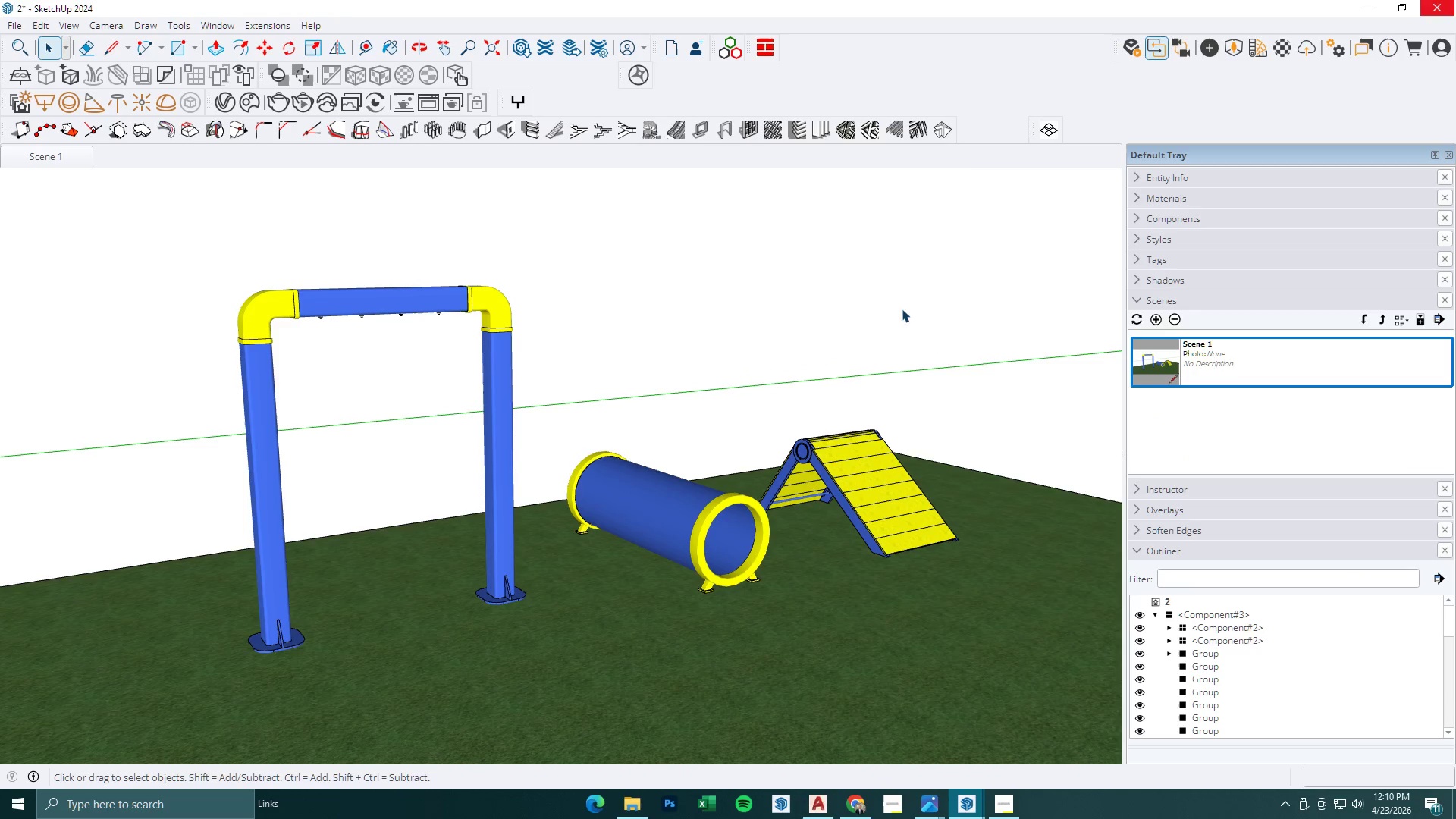 
left_click_drag(start_coordinate=[756, 500], to_coordinate=[755, 509])
 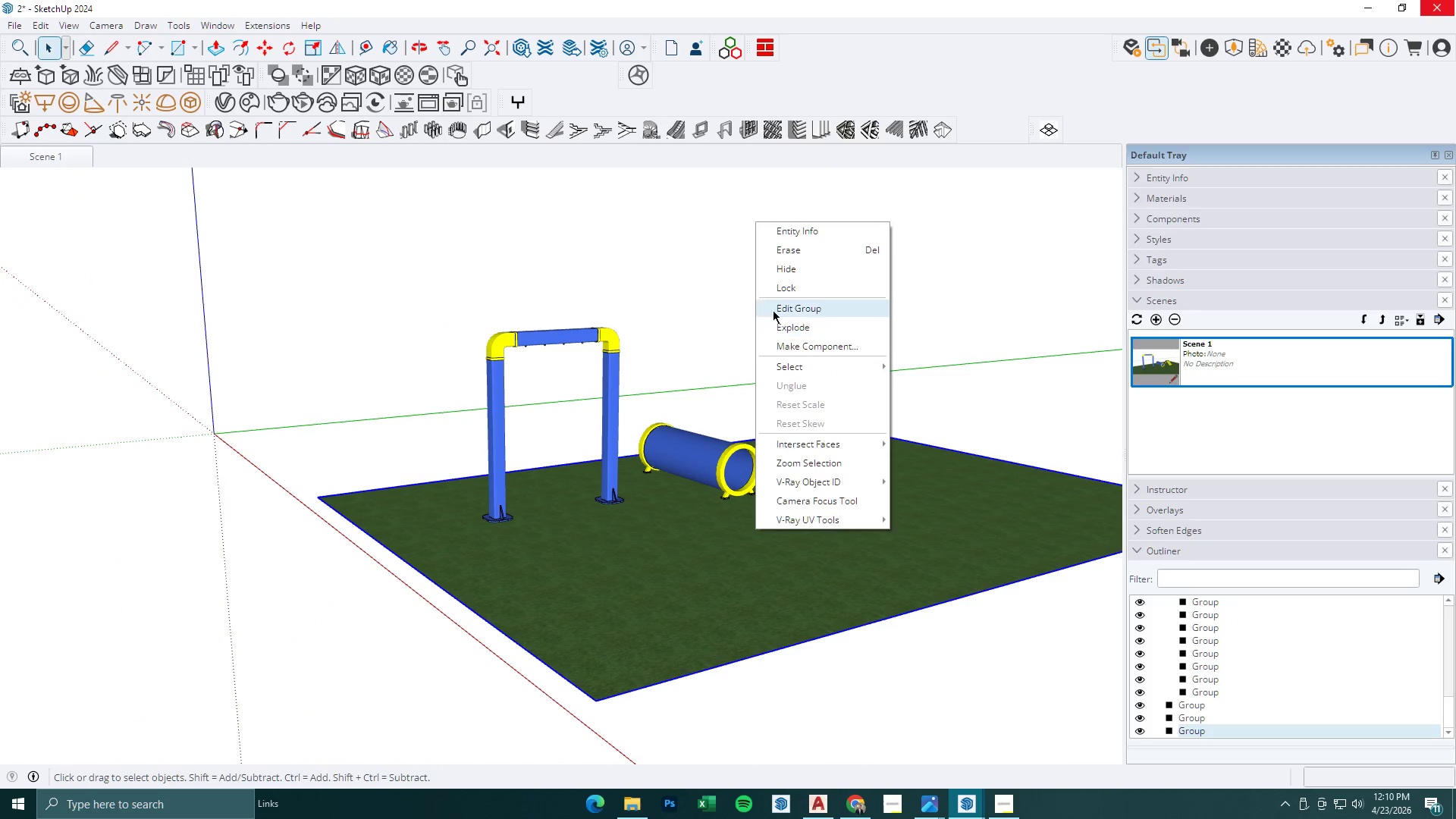 
scroll: coordinate [750, 378], scroll_direction: down, amount: 4.0
 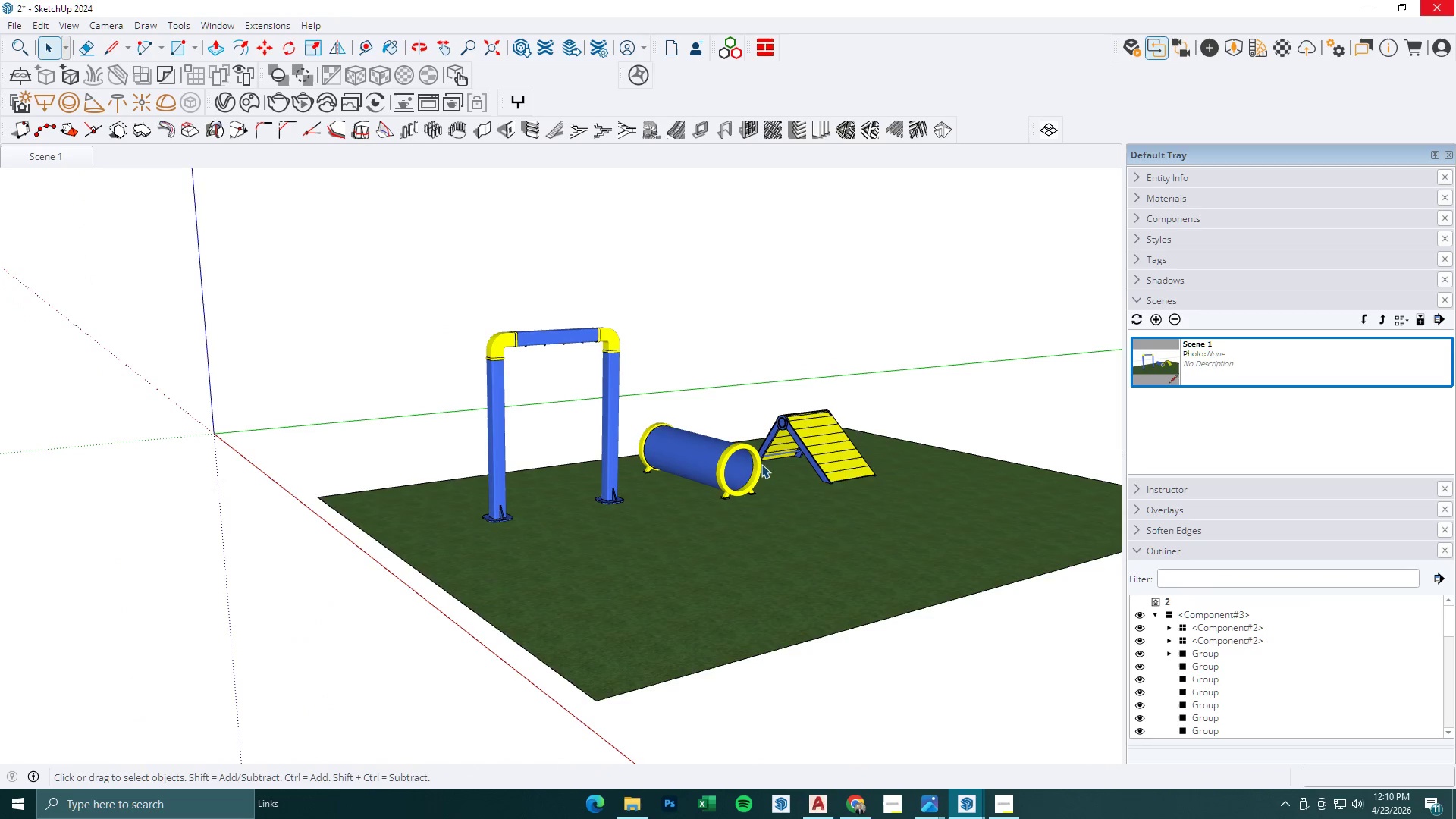 
left_click([788, 273])
 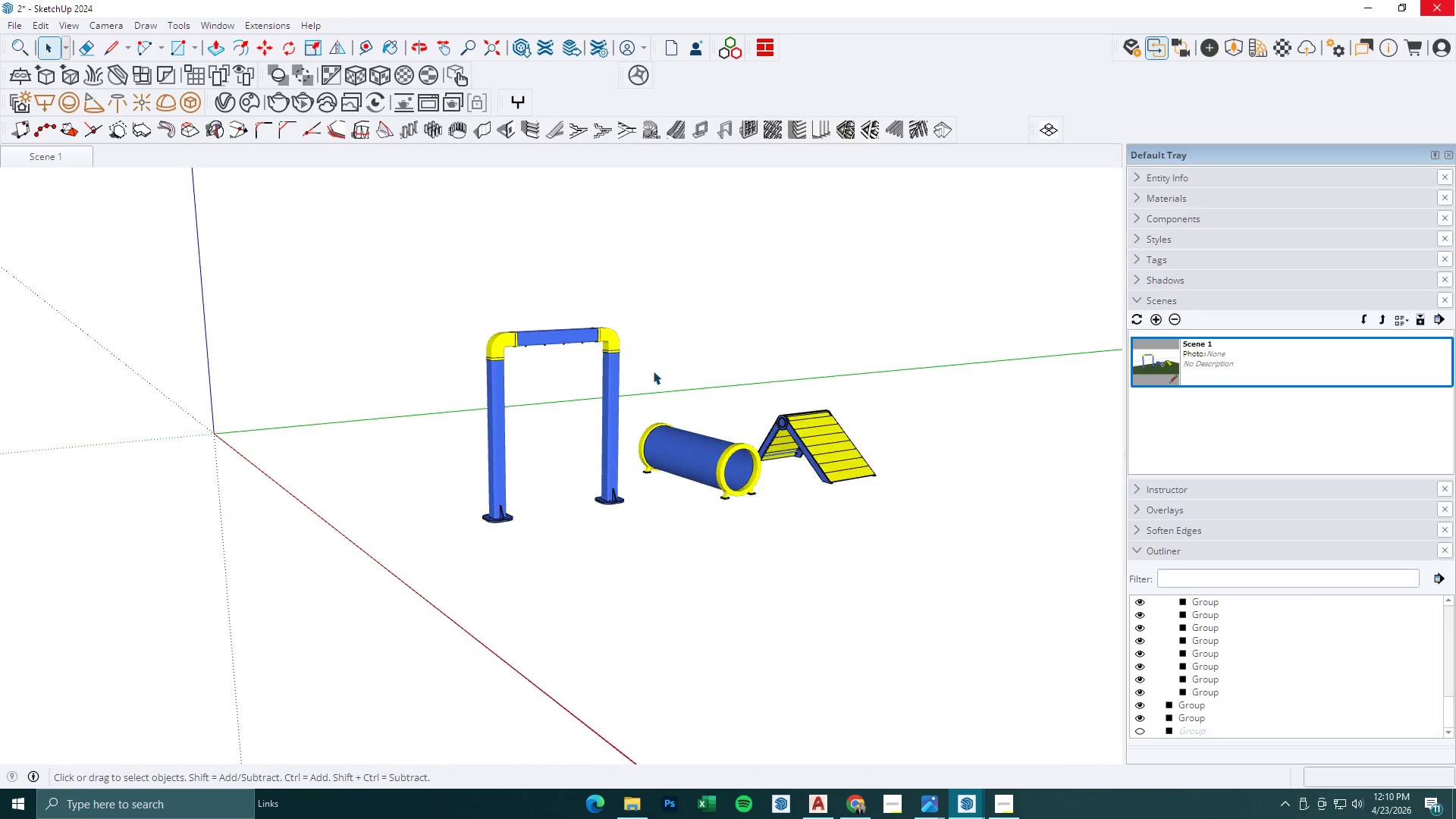 
scroll: coordinate [647, 447], scroll_direction: up, amount: 2.0
 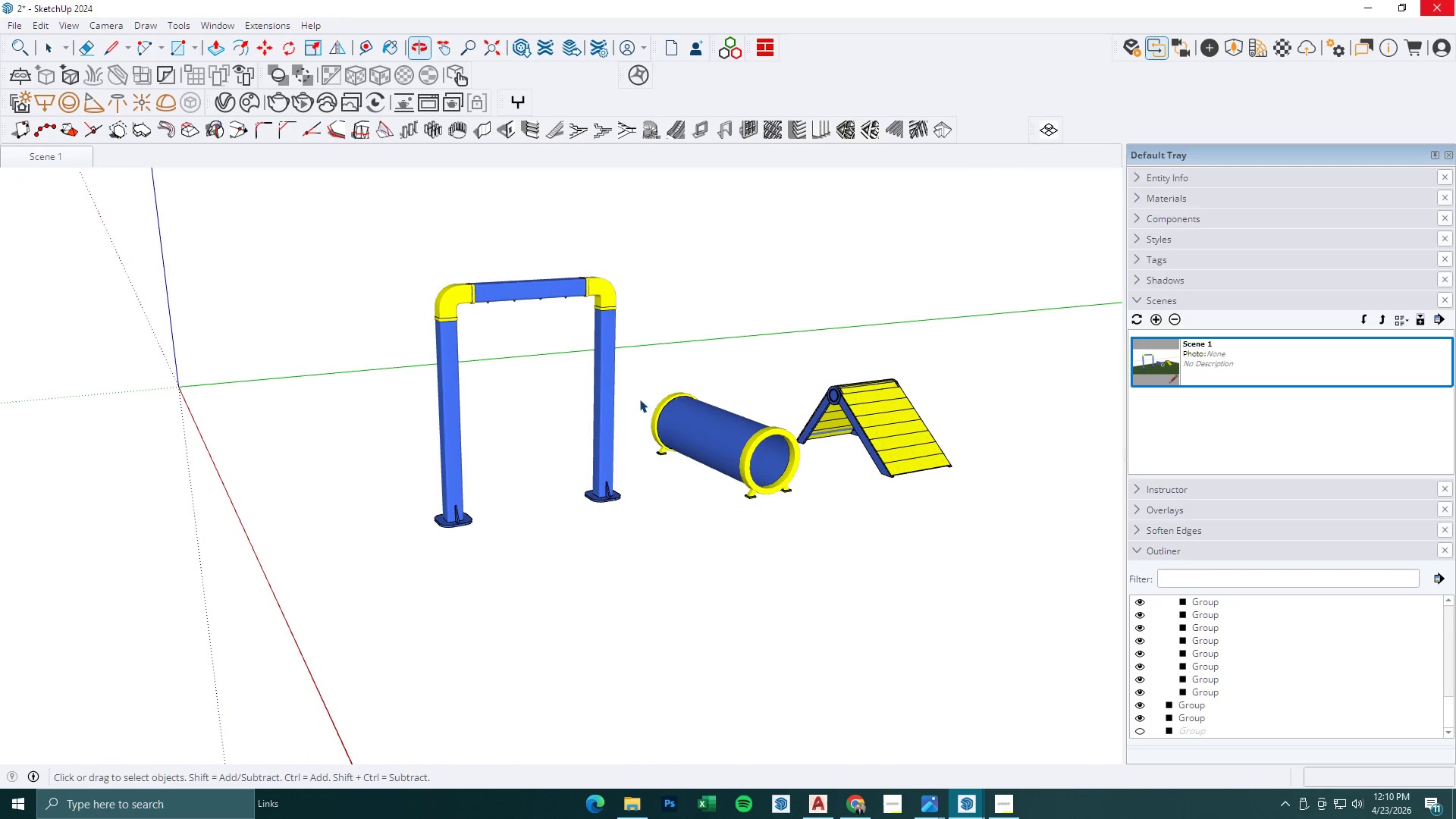 
key(Space)
 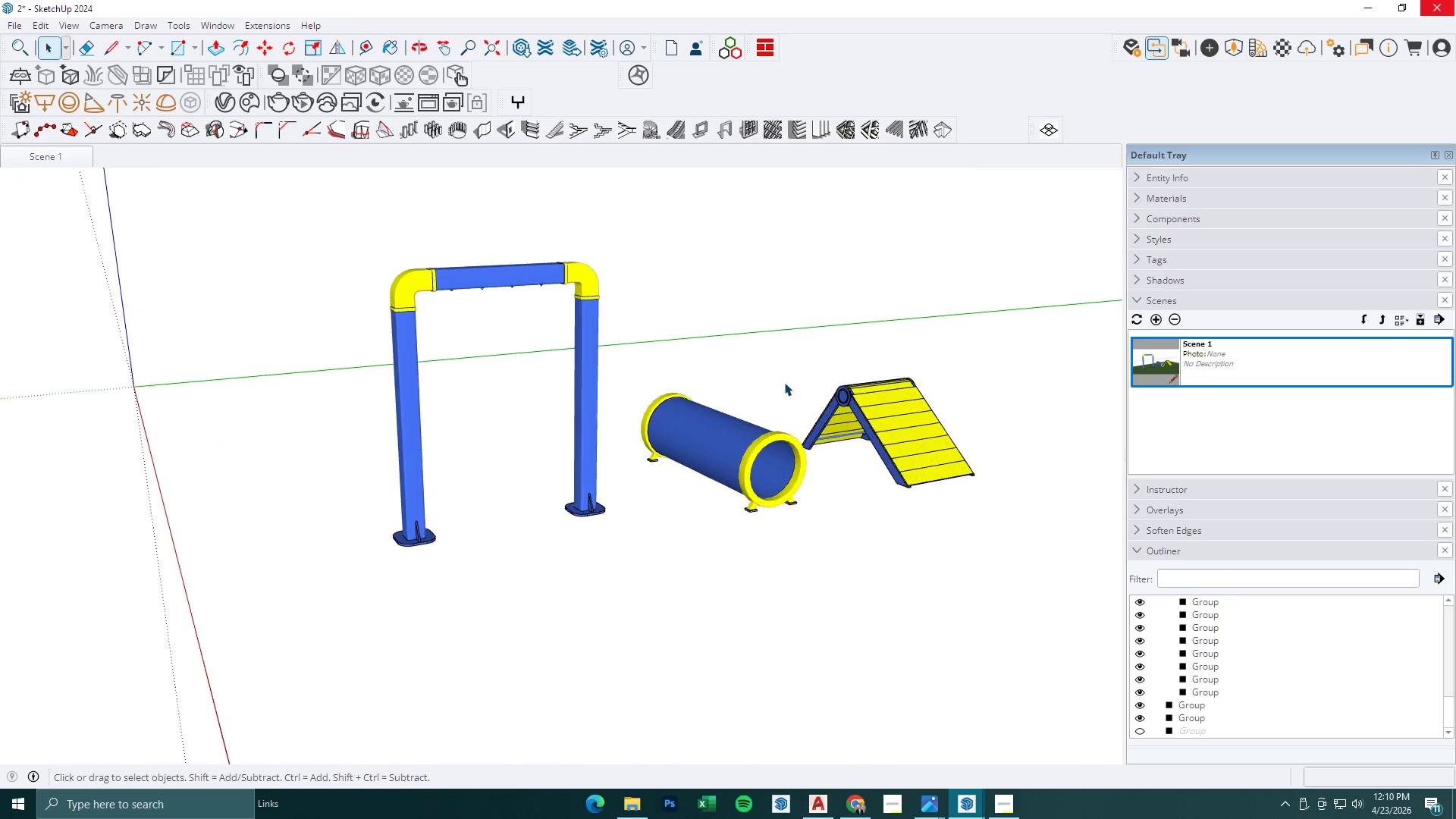 
scroll: coordinate [785, 383], scroll_direction: down, amount: 1.0
 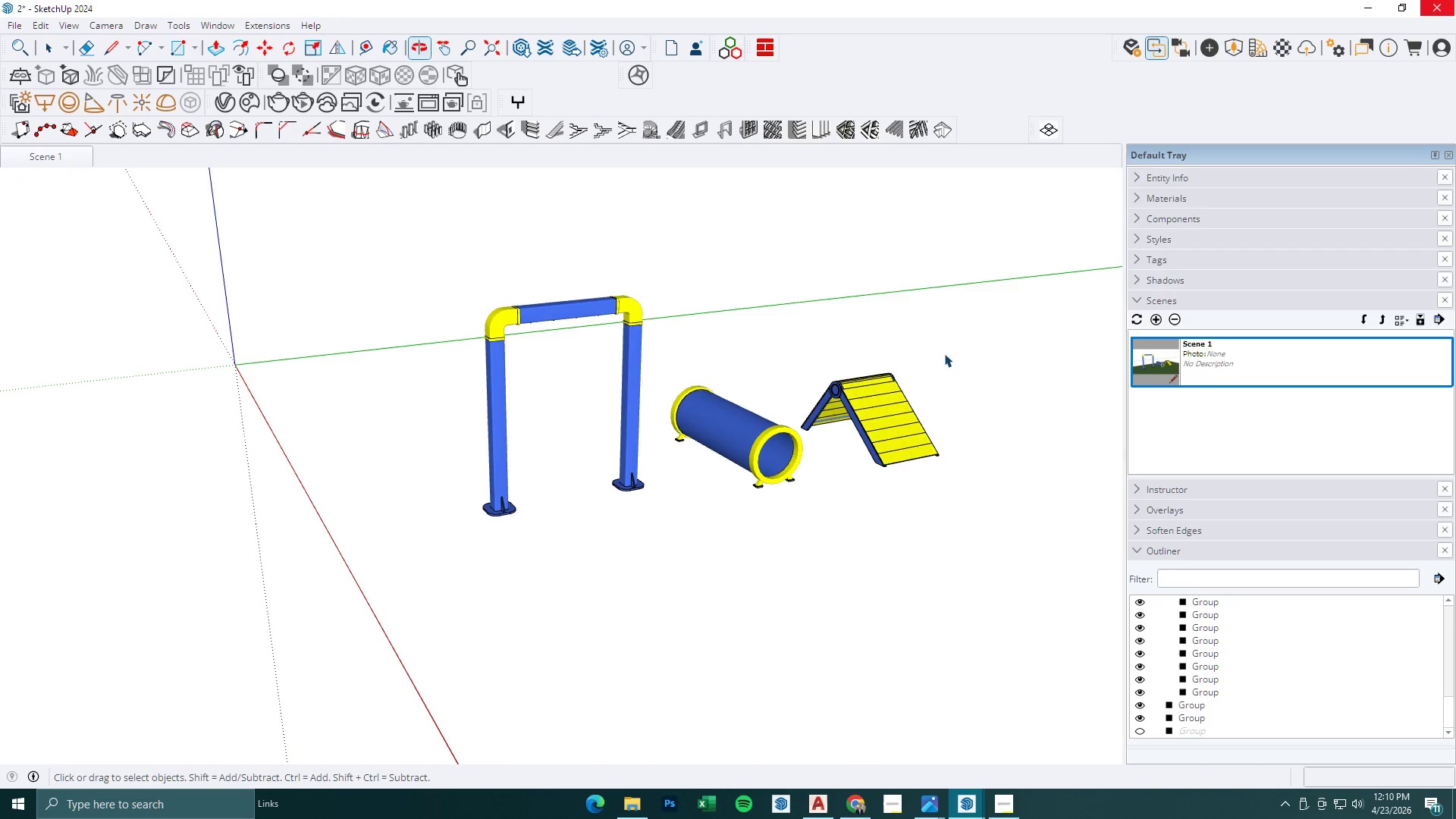 
left_click_drag(start_coordinate=[981, 333], to_coordinate=[658, 560])
 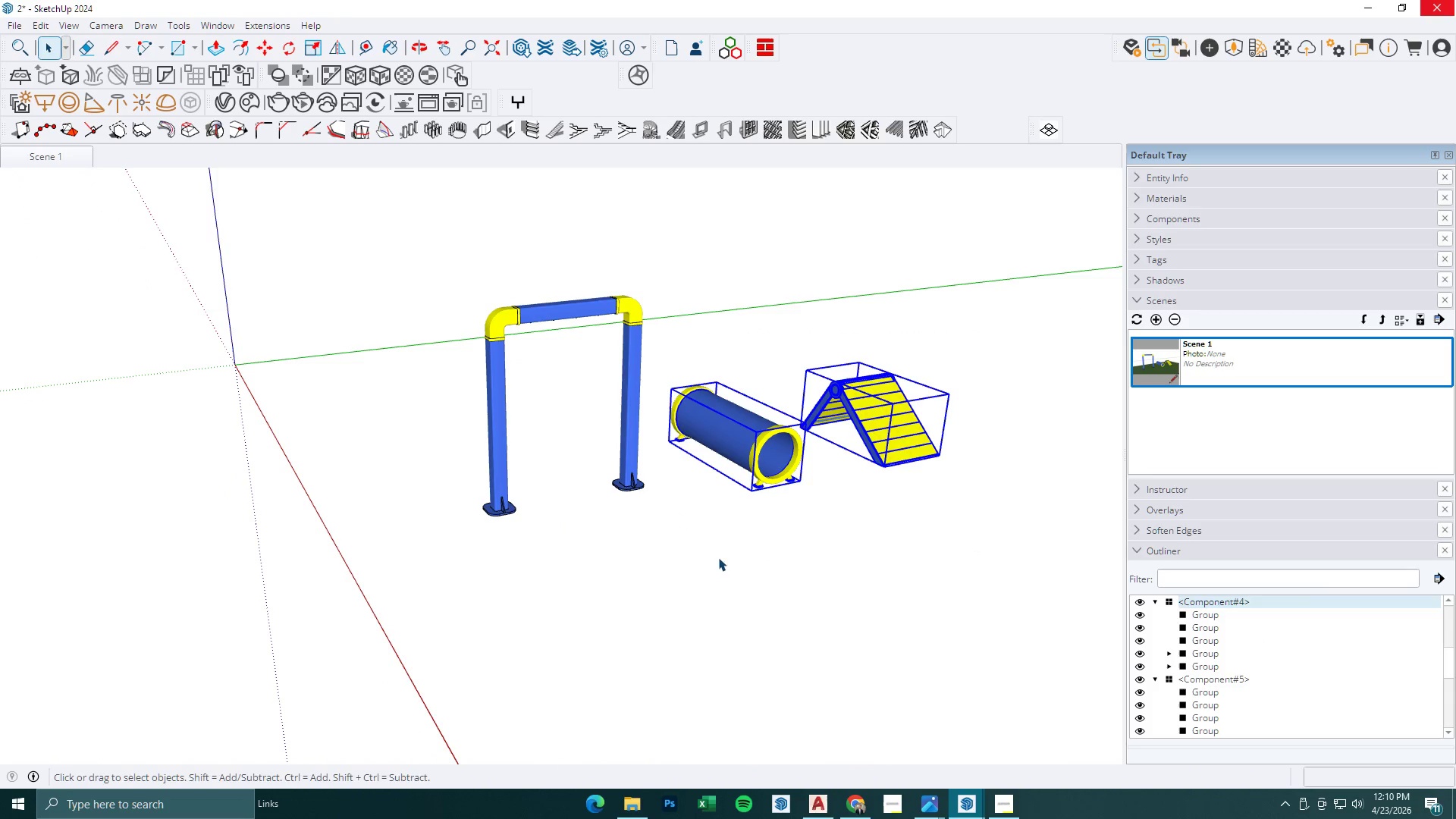 
key(M)
 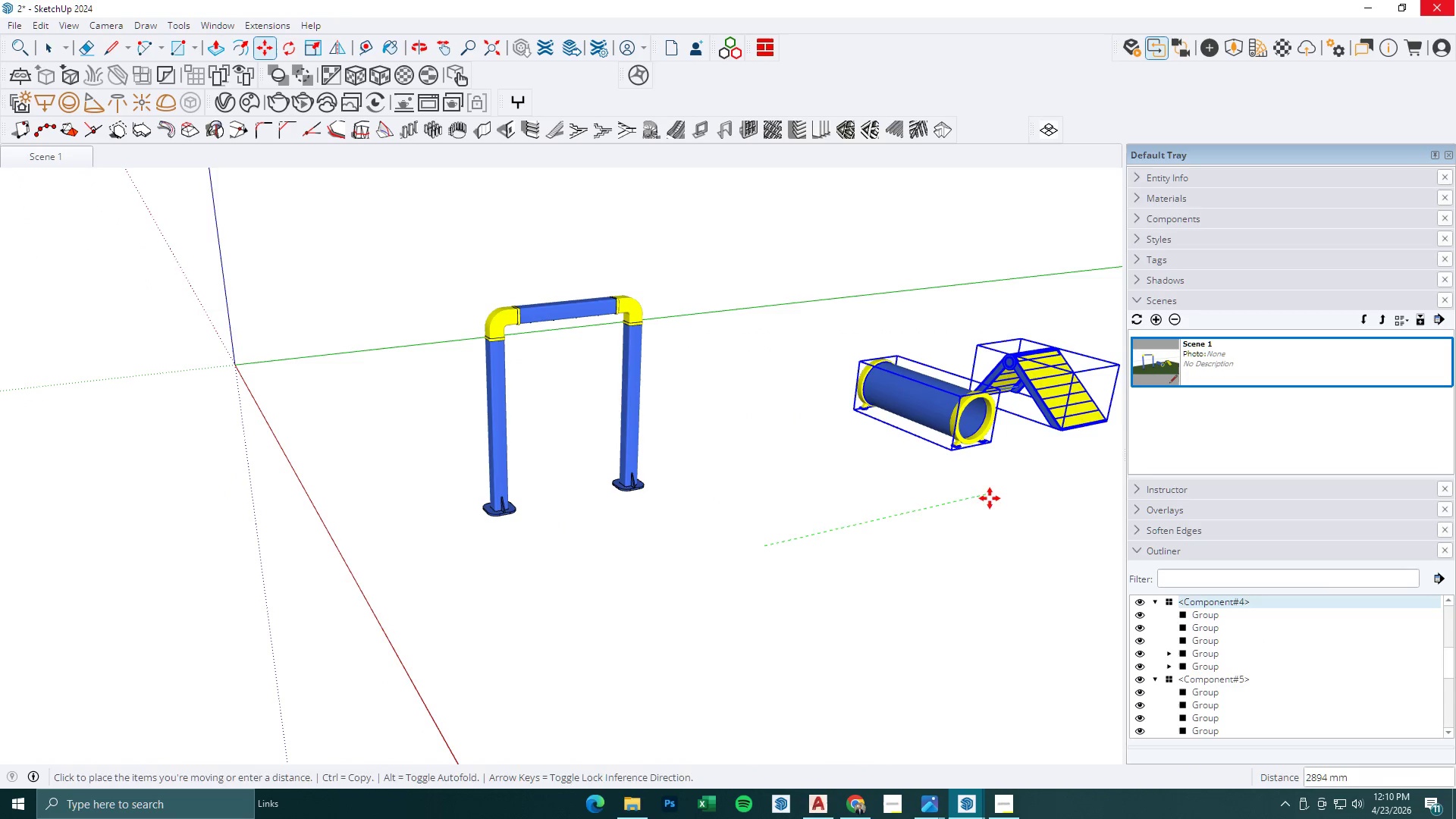 
key(Space)
 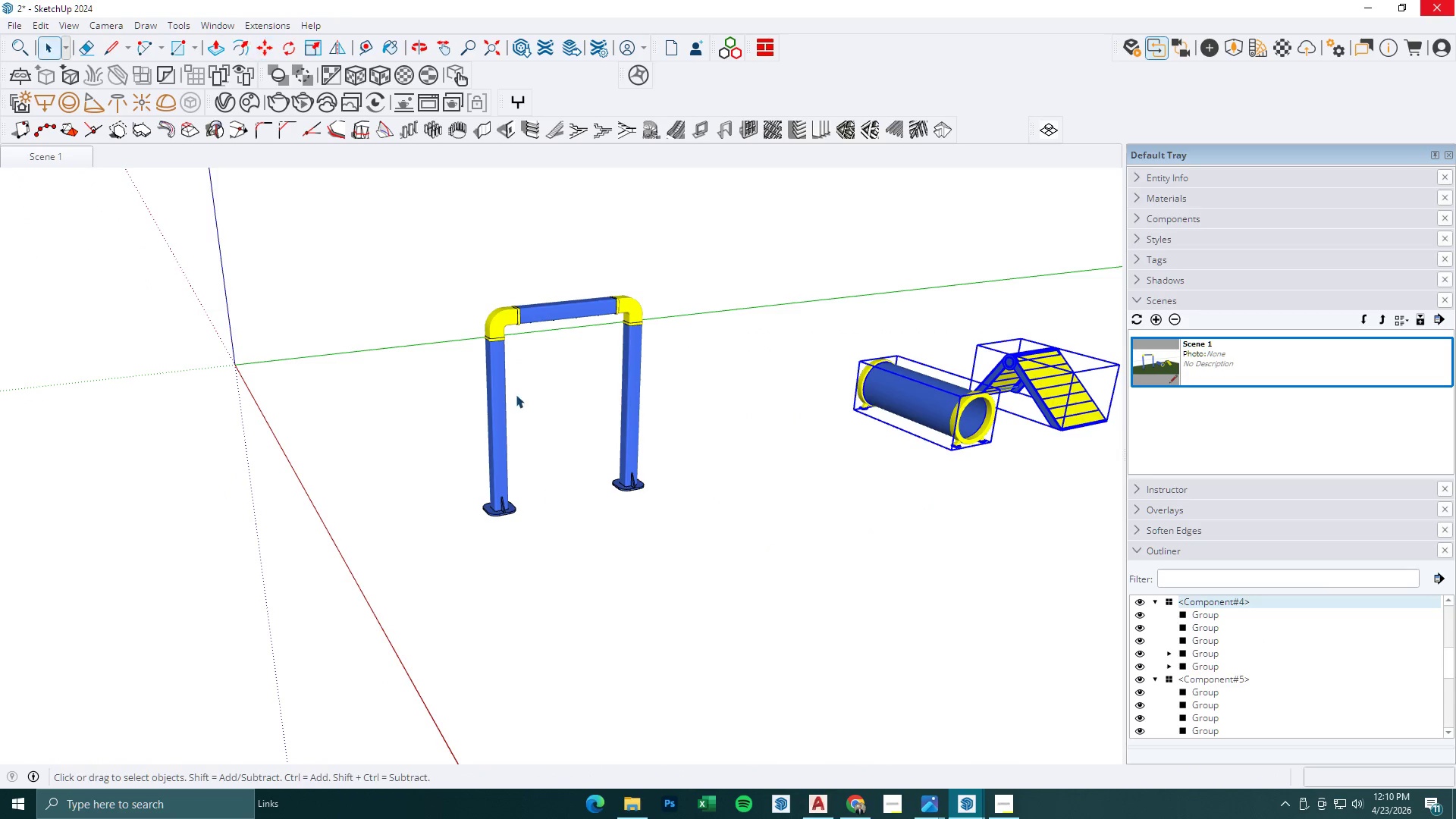 
scroll: coordinate [619, 403], scroll_direction: up, amount: 7.0
 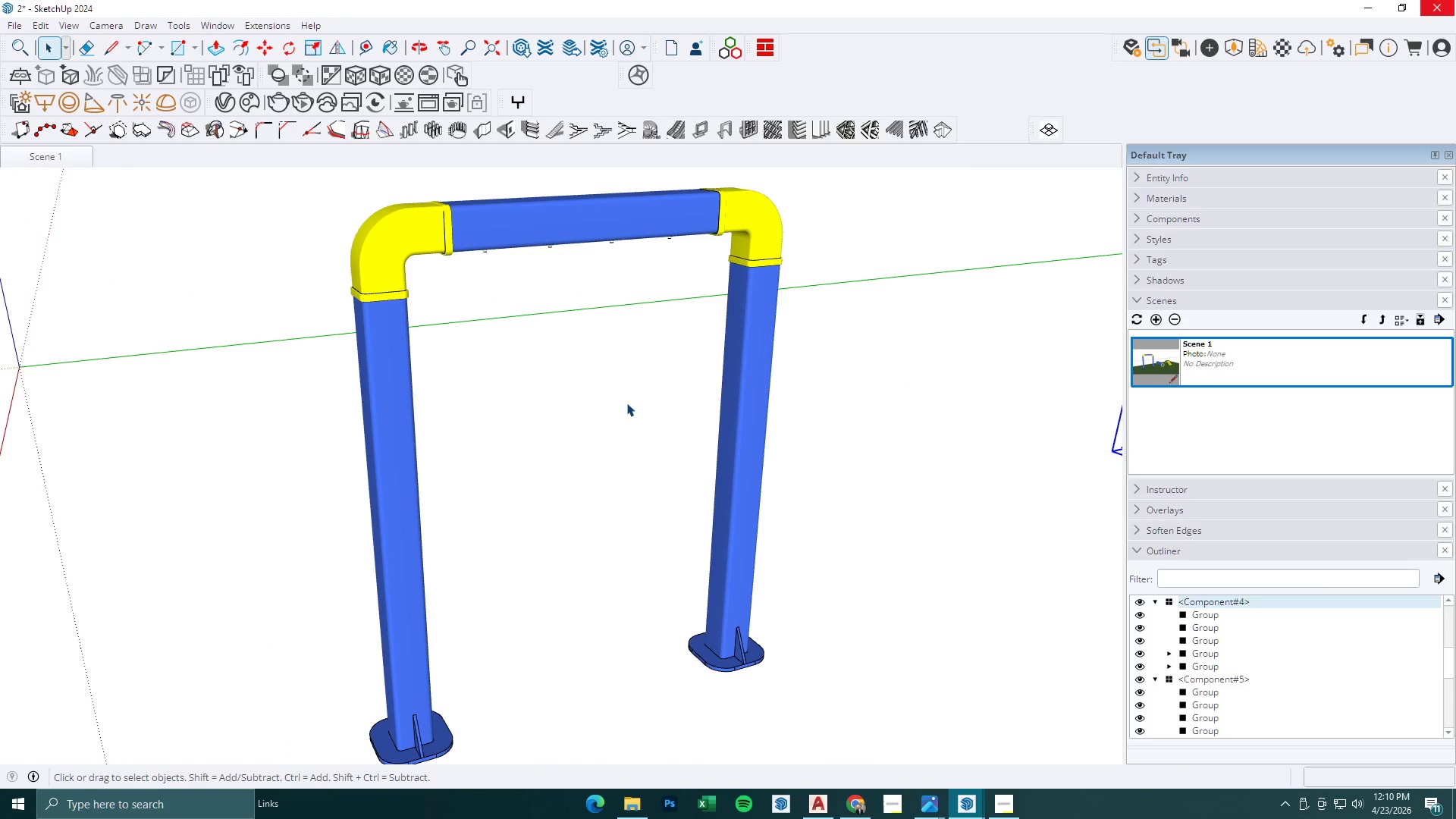 
scroll: coordinate [613, 401], scroll_direction: down, amount: 1.0
 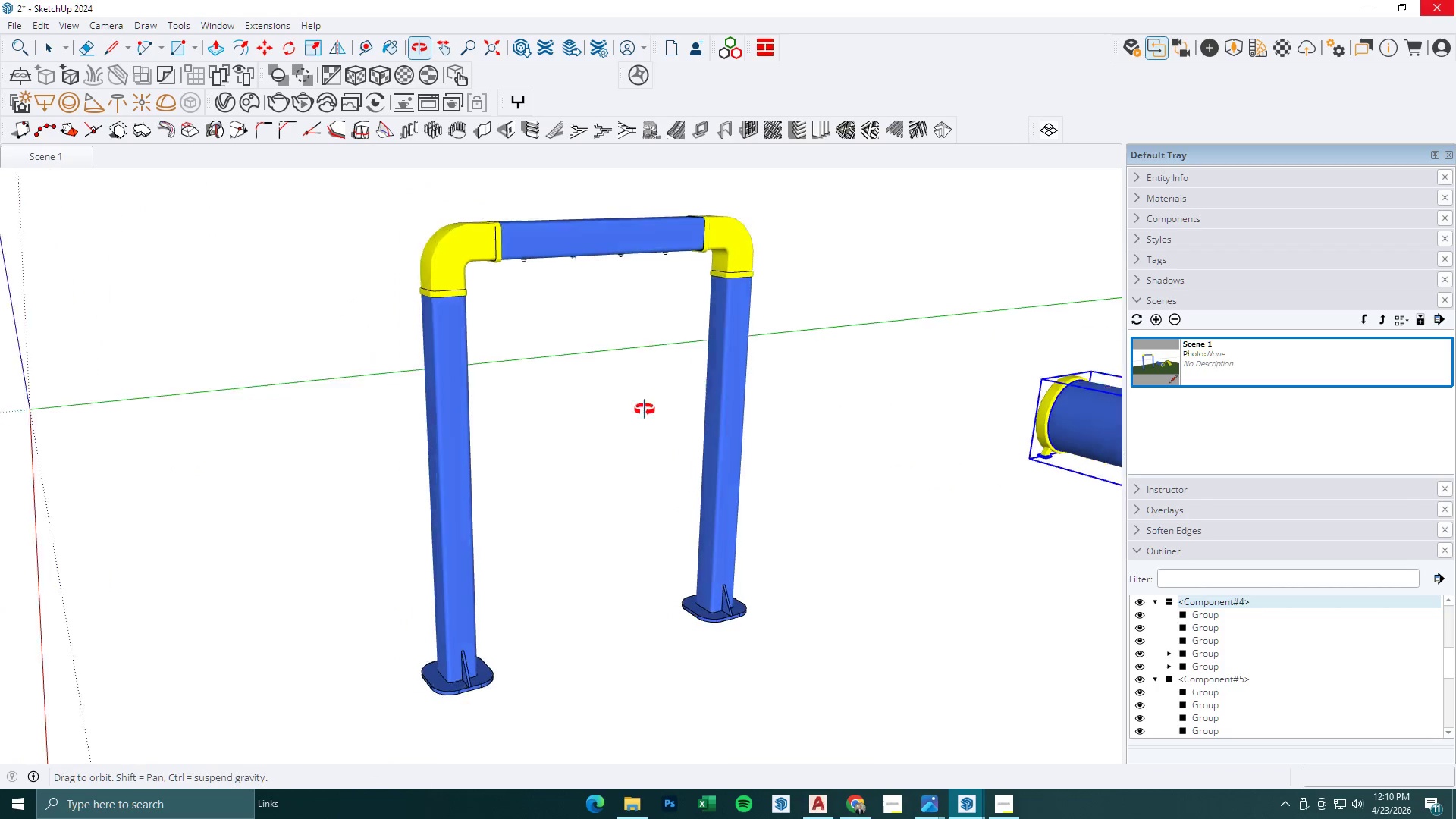 
key(Space)
 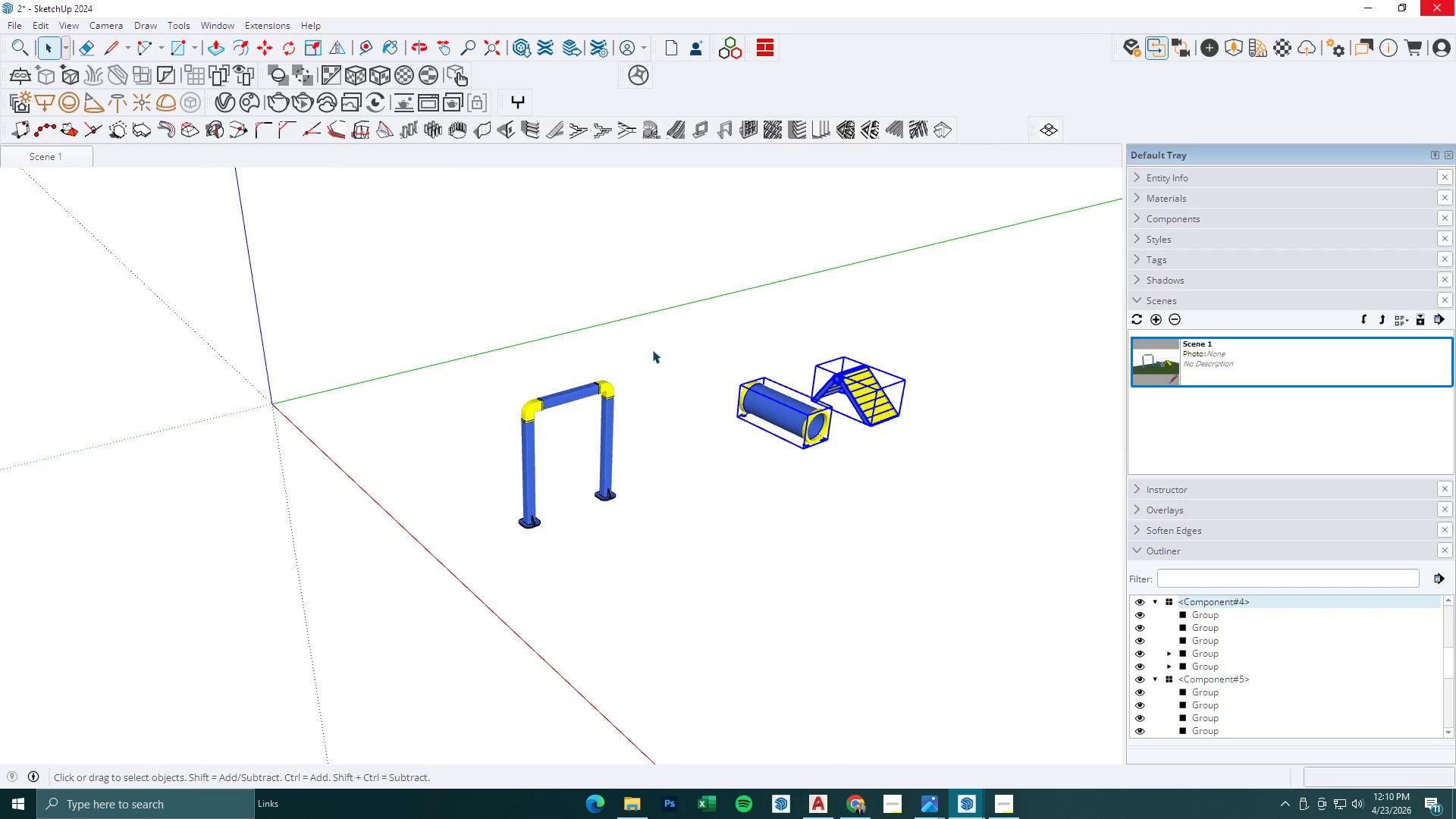 
left_click_drag(start_coordinate=[652, 350], to_coordinate=[401, 573])
 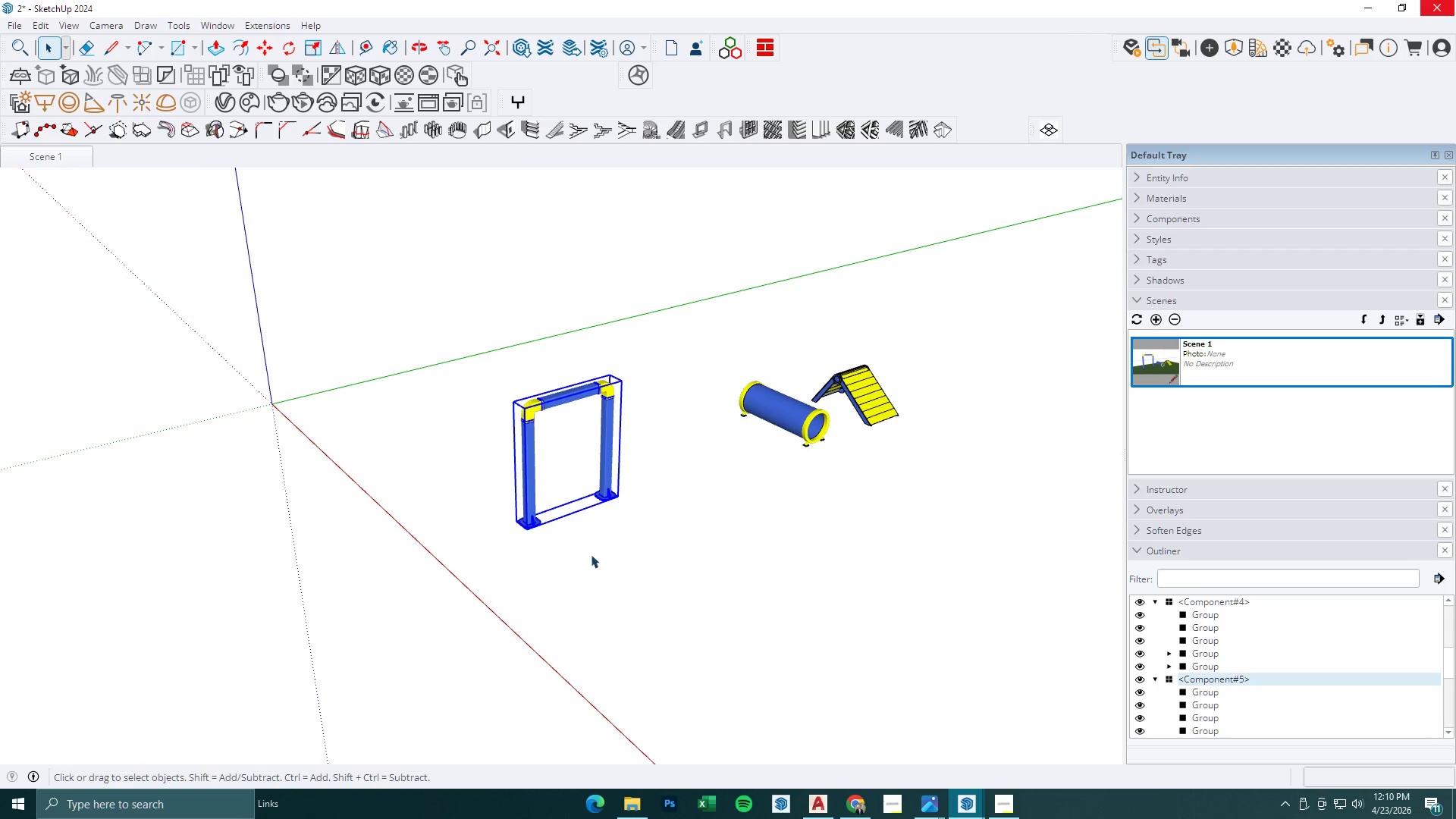 
scroll: coordinate [582, 432], scroll_direction: down, amount: 10.0
 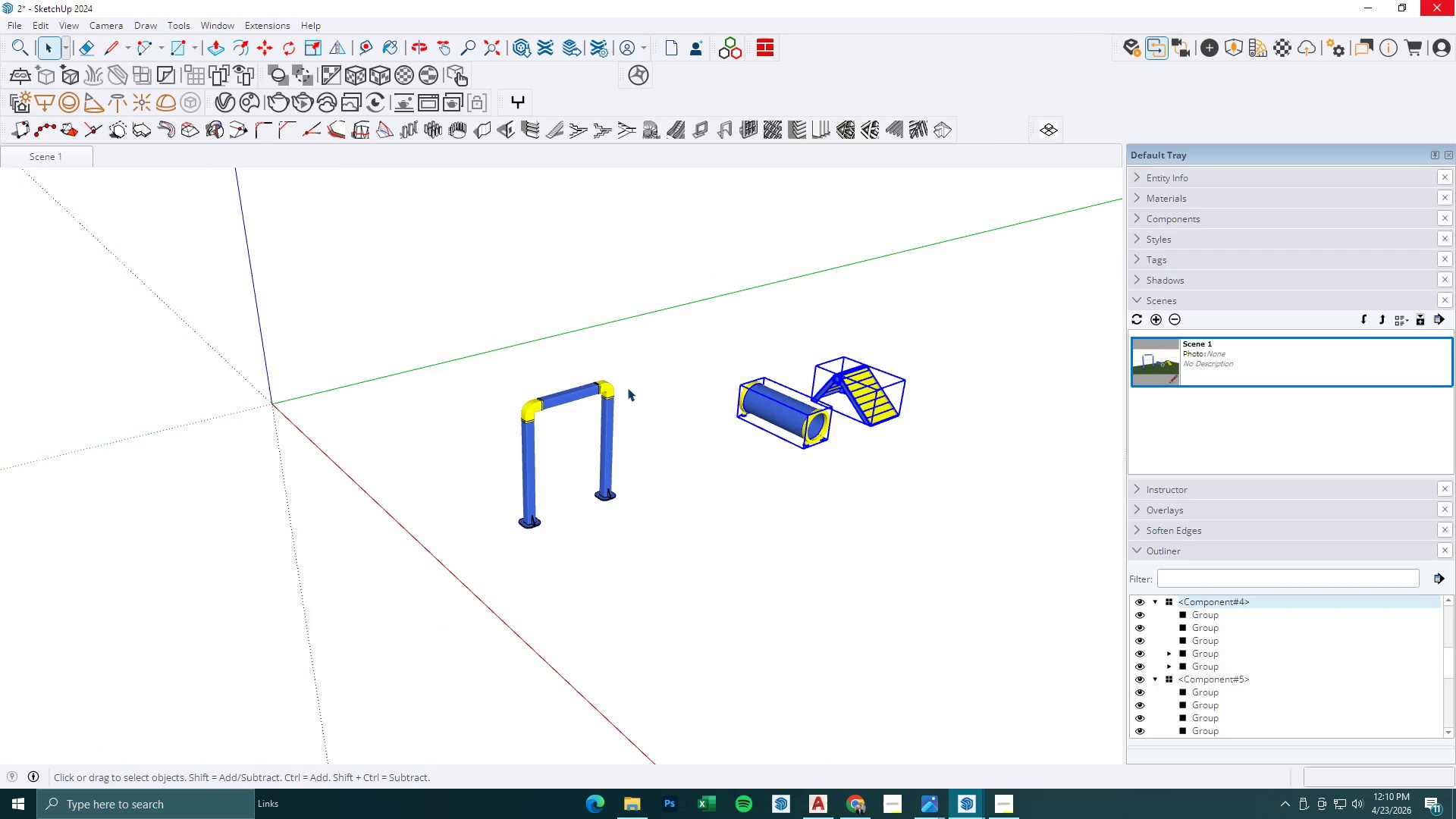 
key(M)
 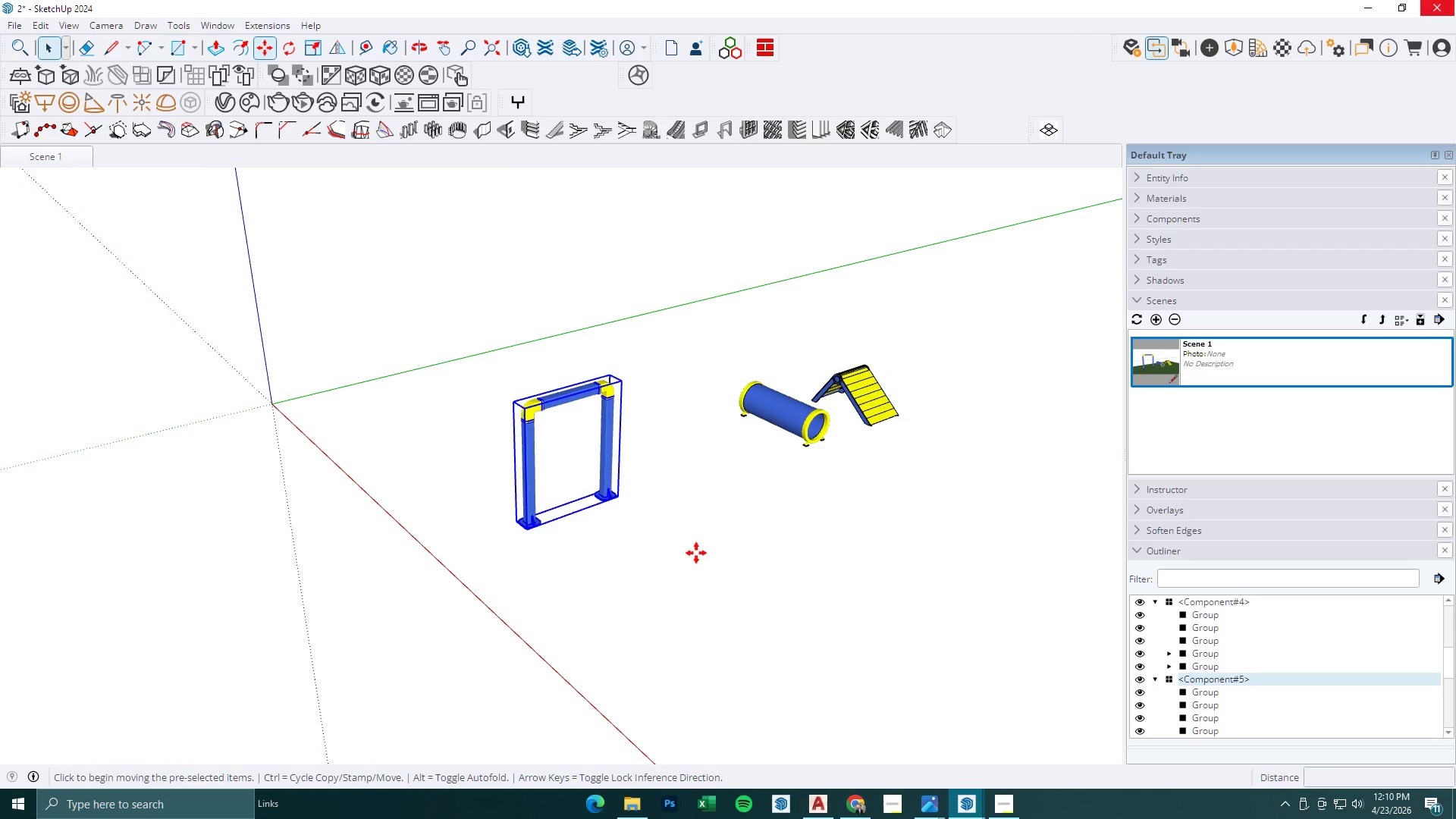 
left_click_drag(start_coordinate=[696, 553], to_coordinate=[682, 559])
 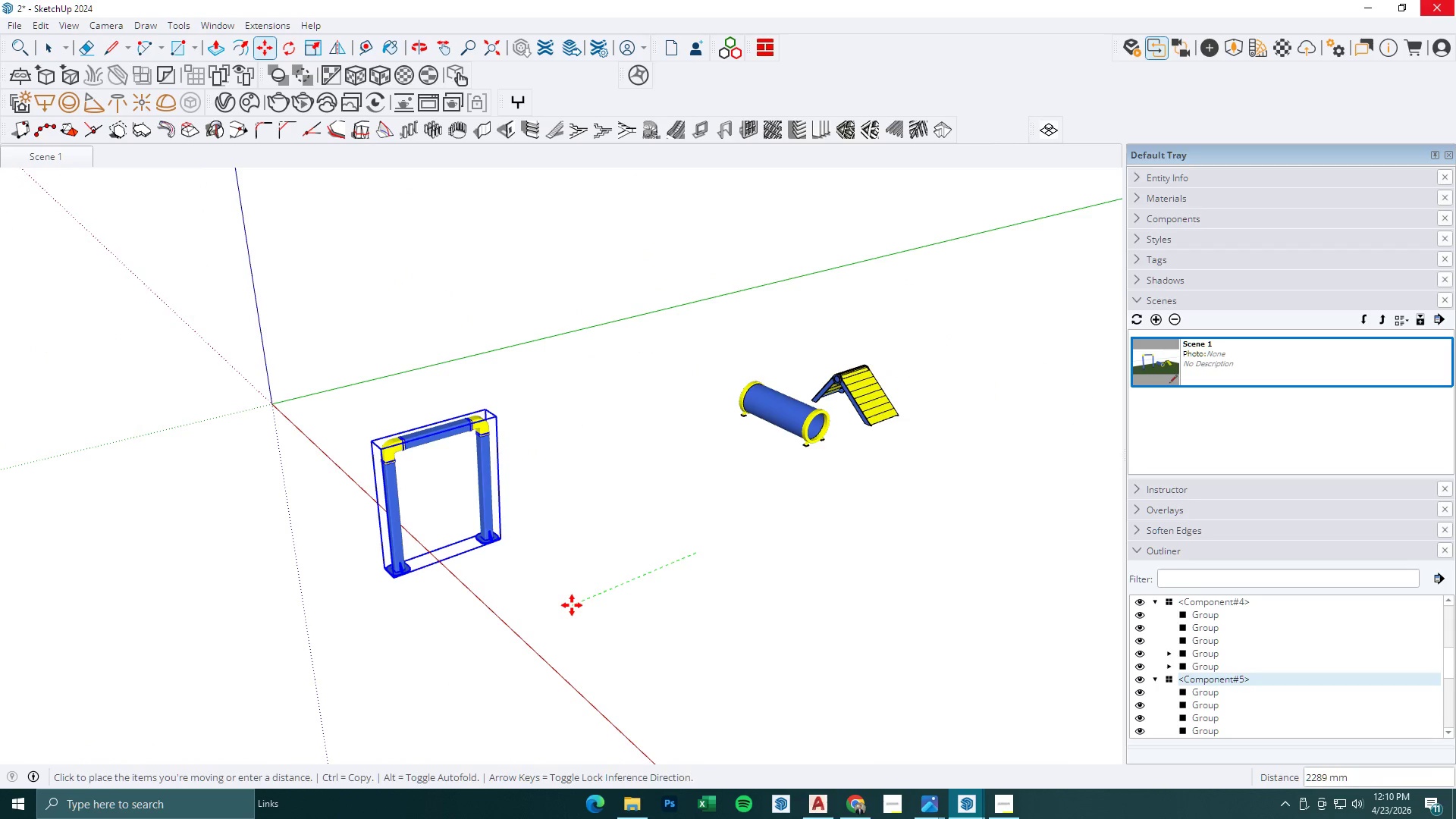 
scroll: coordinate [290, 582], scroll_direction: up, amount: 9.0
 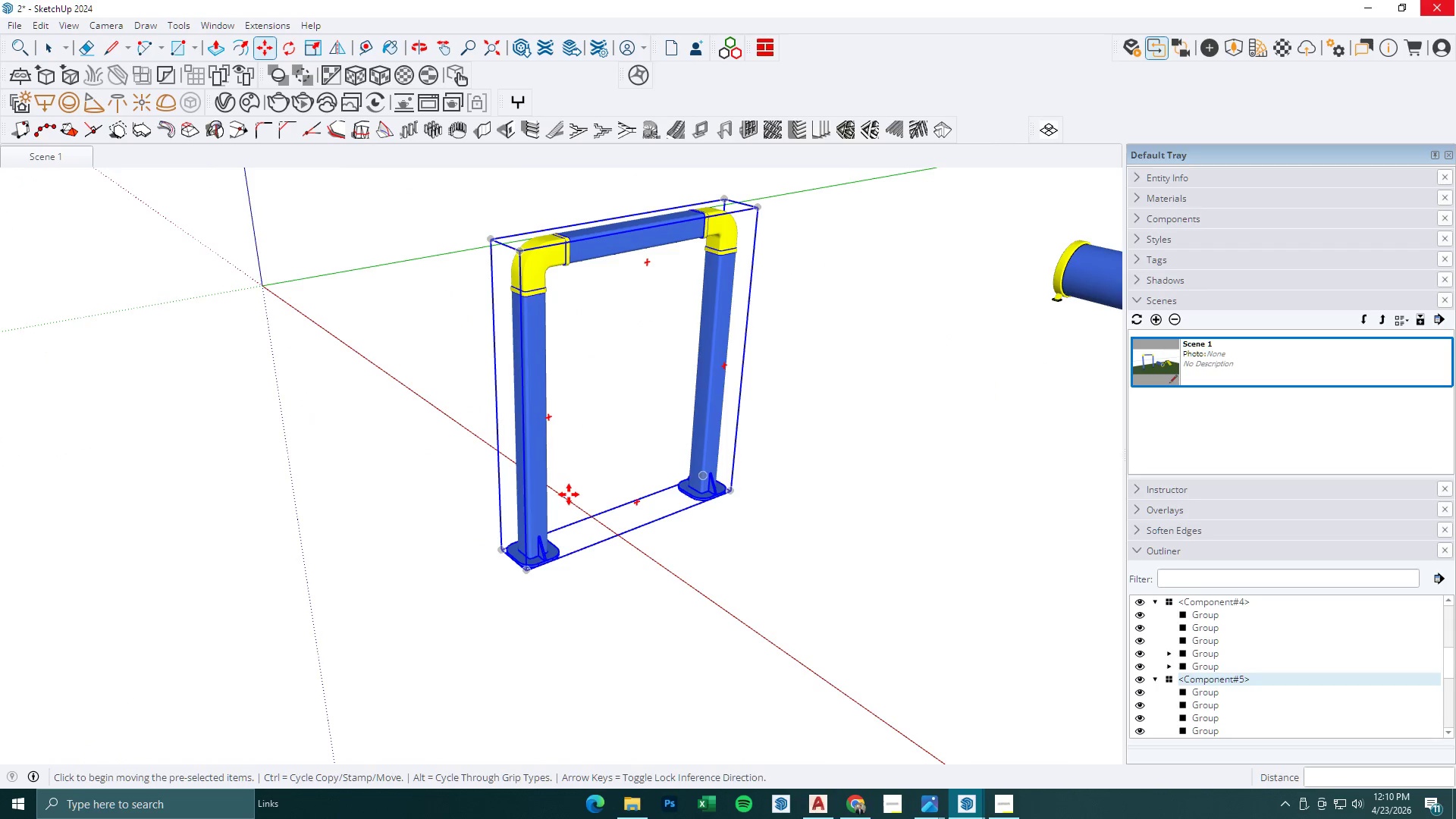 
scroll: coordinate [537, 407], scroll_direction: down, amount: 2.0
 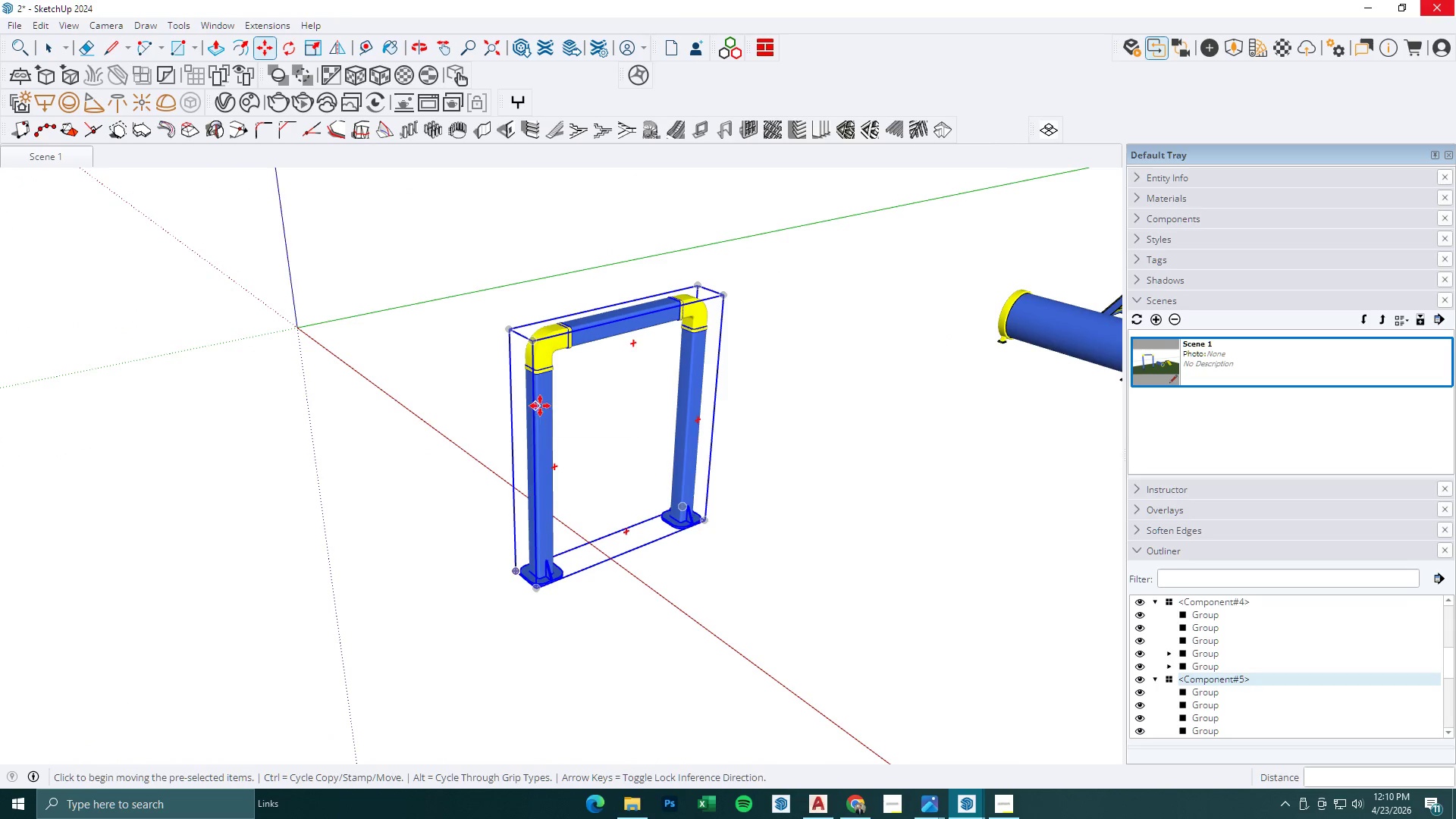 
scroll: coordinate [586, 406], scroll_direction: up, amount: 2.0
 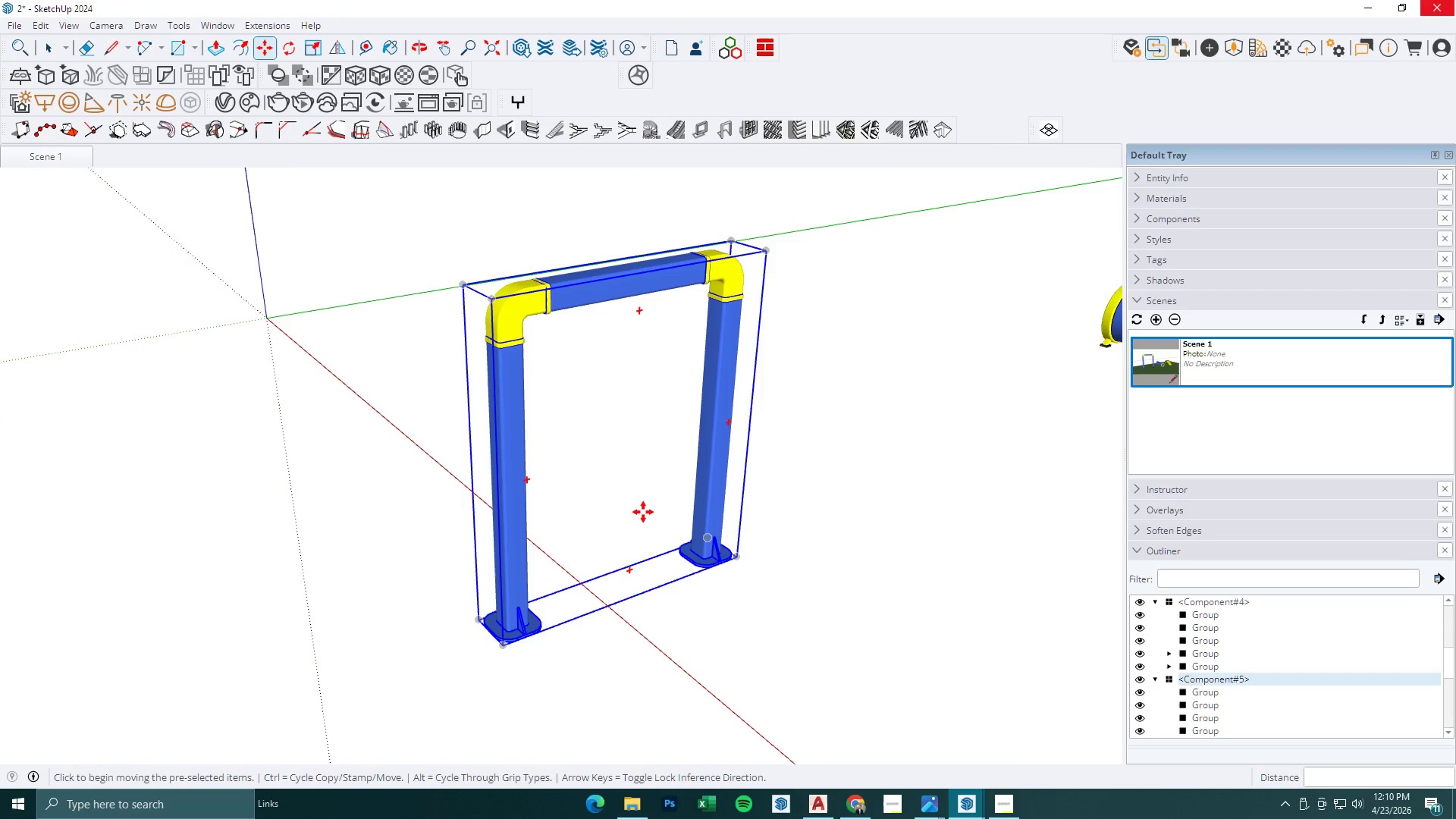 
mouse_move([962, 780])
 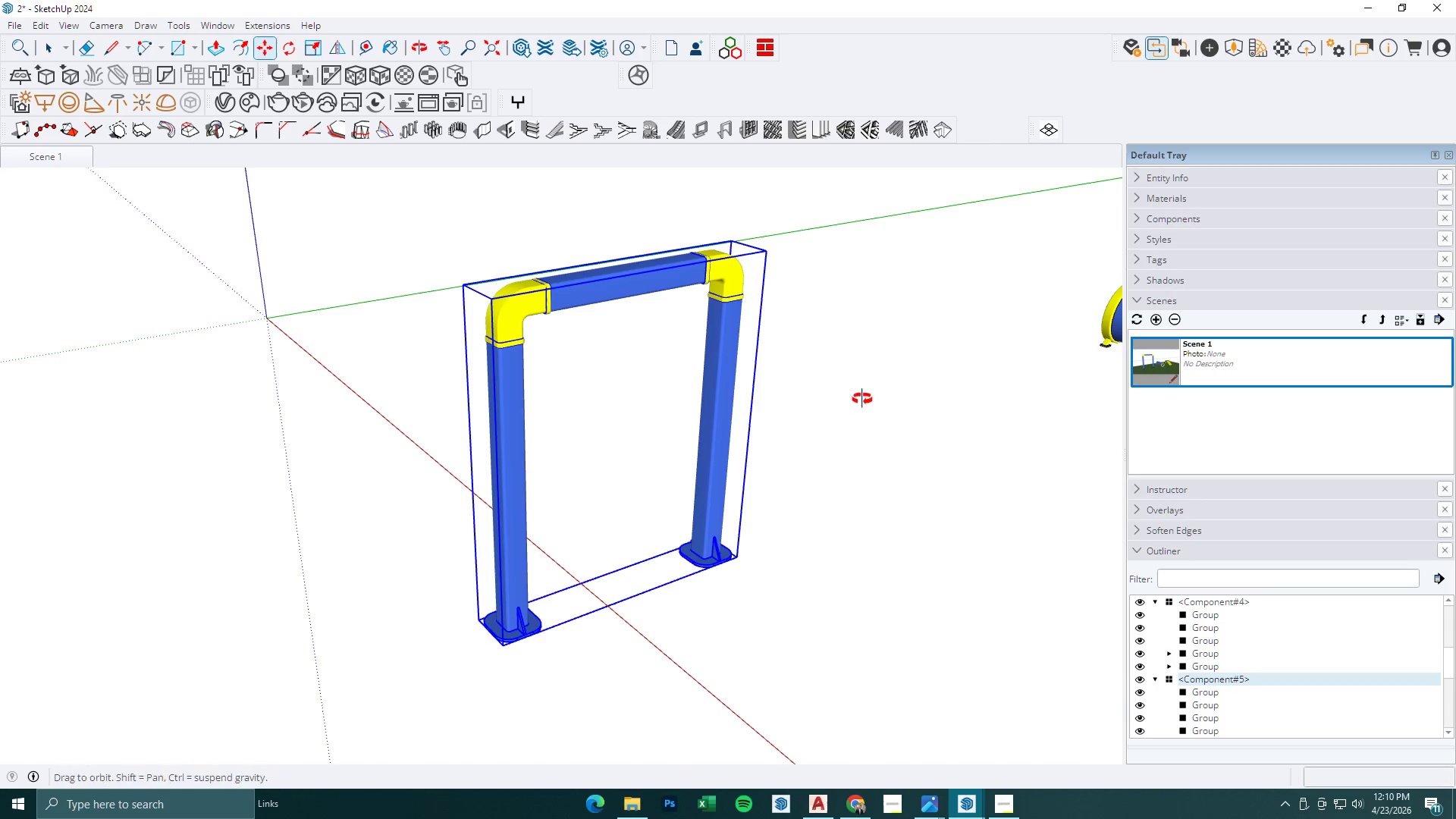 
key(Space)
 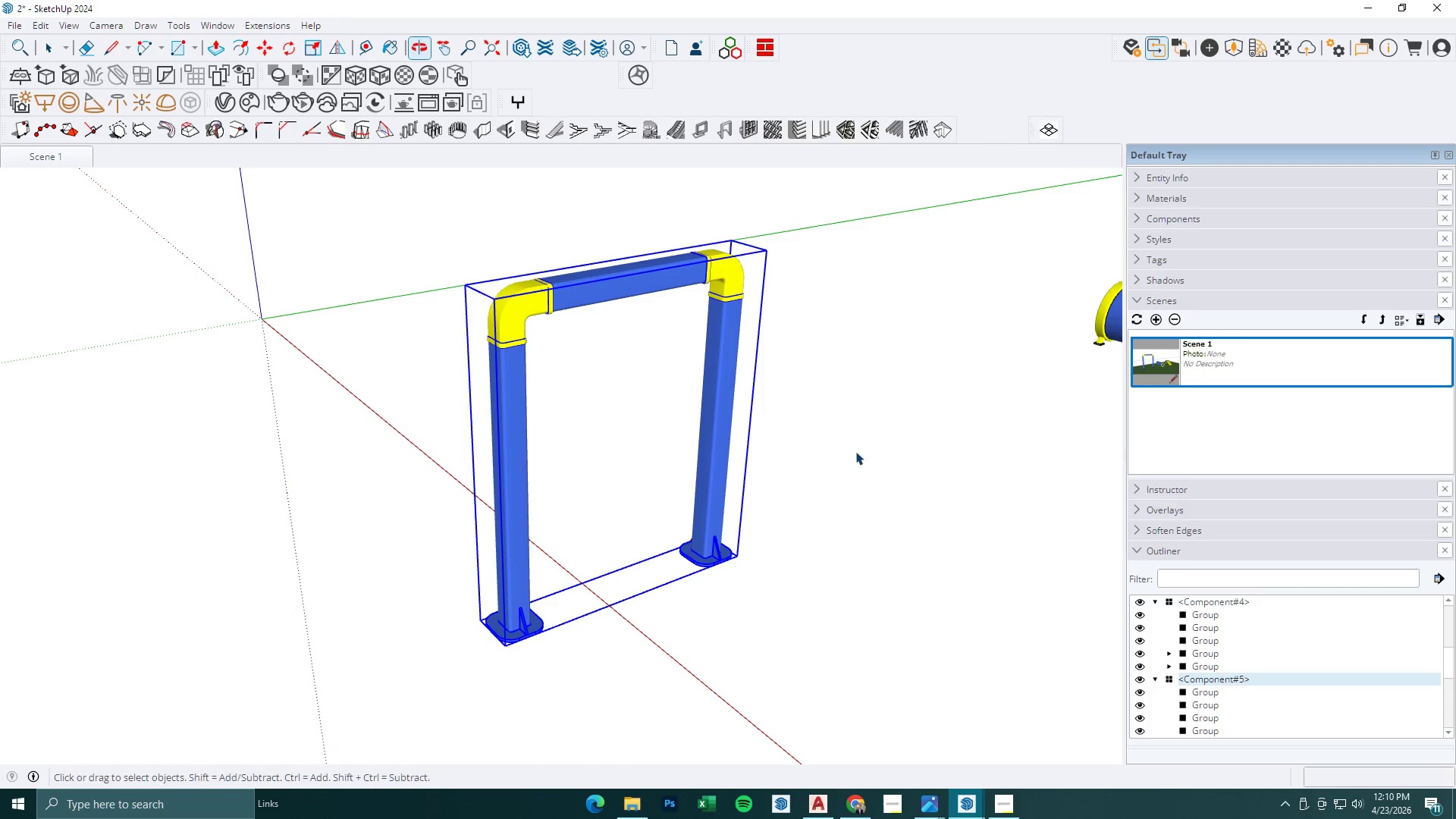 
key(Escape)
 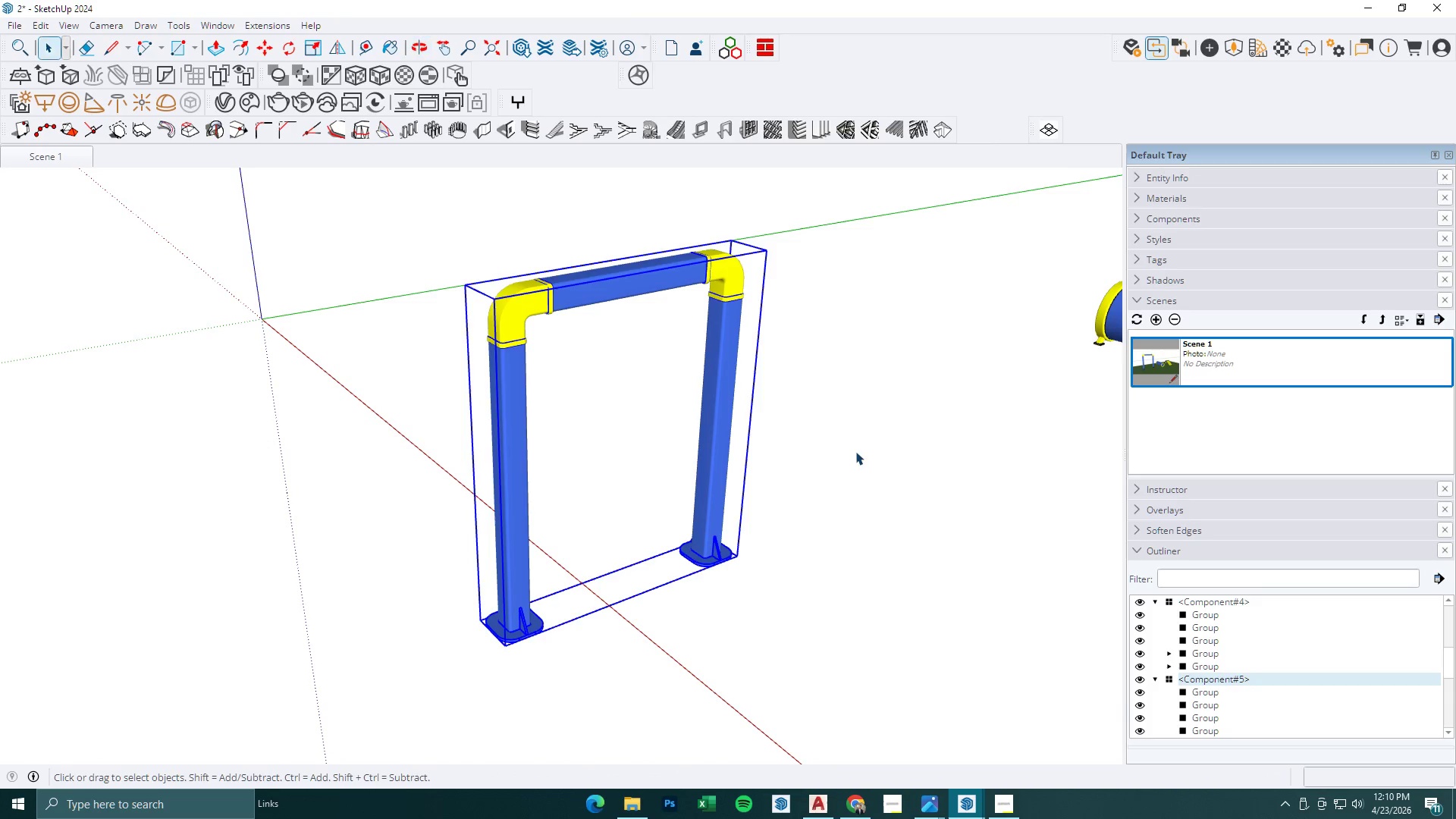 
left_click_drag(start_coordinate=[855, 451], to_coordinate=[855, 458])
 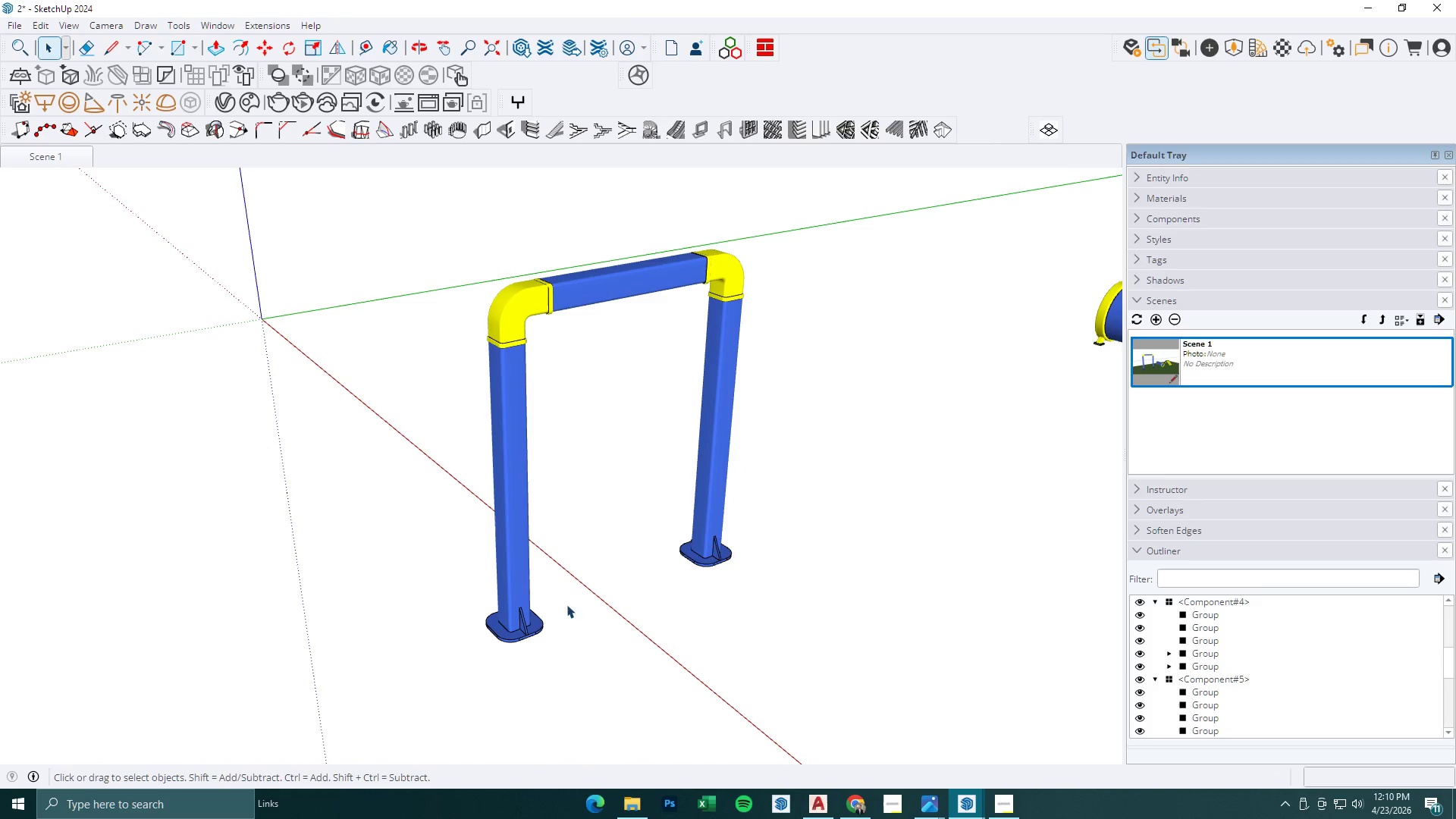 
scroll: coordinate [535, 604], scroll_direction: up, amount: 2.0
 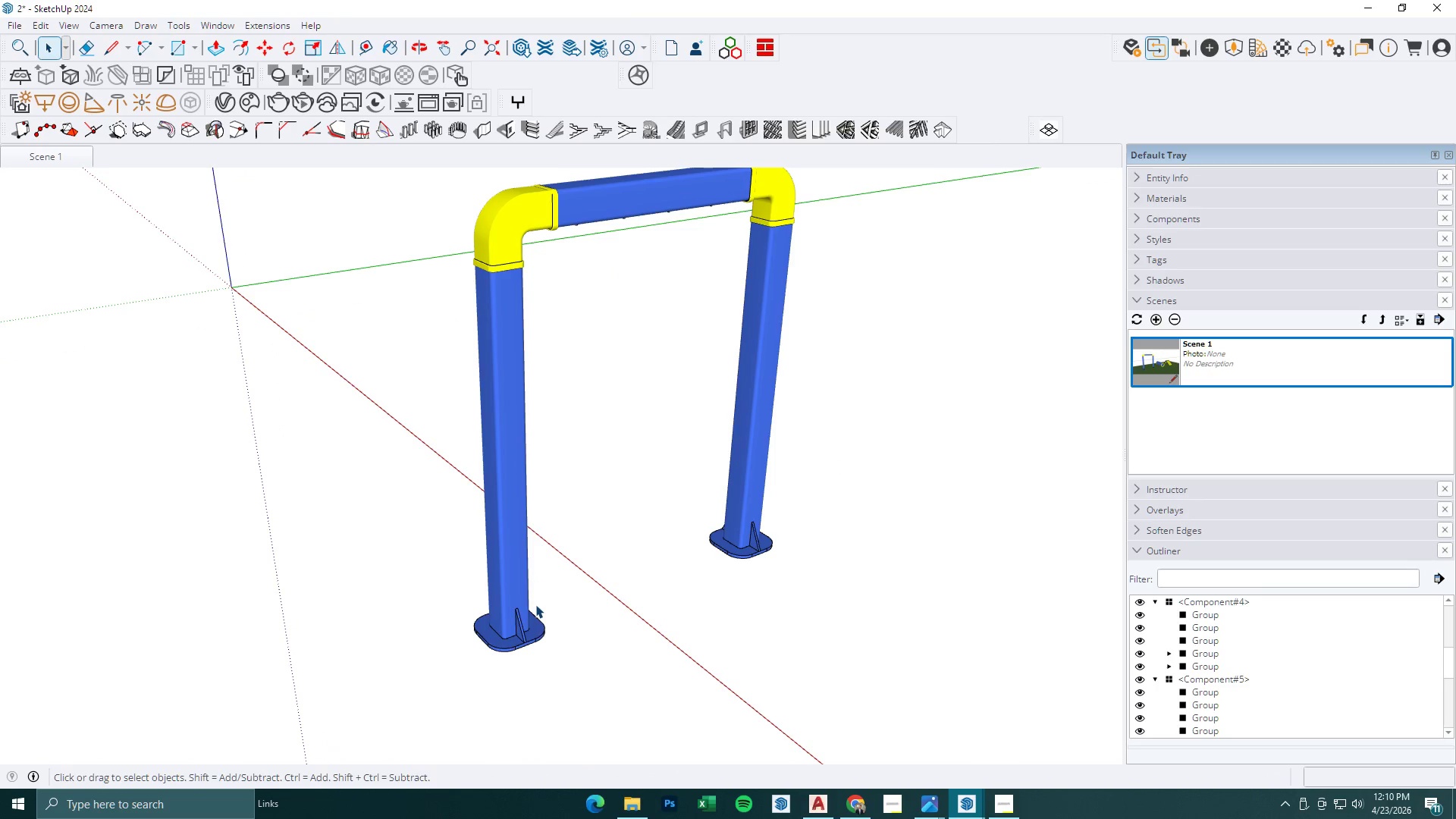 
scroll: coordinate [535, 605], scroll_direction: down, amount: 1.0
 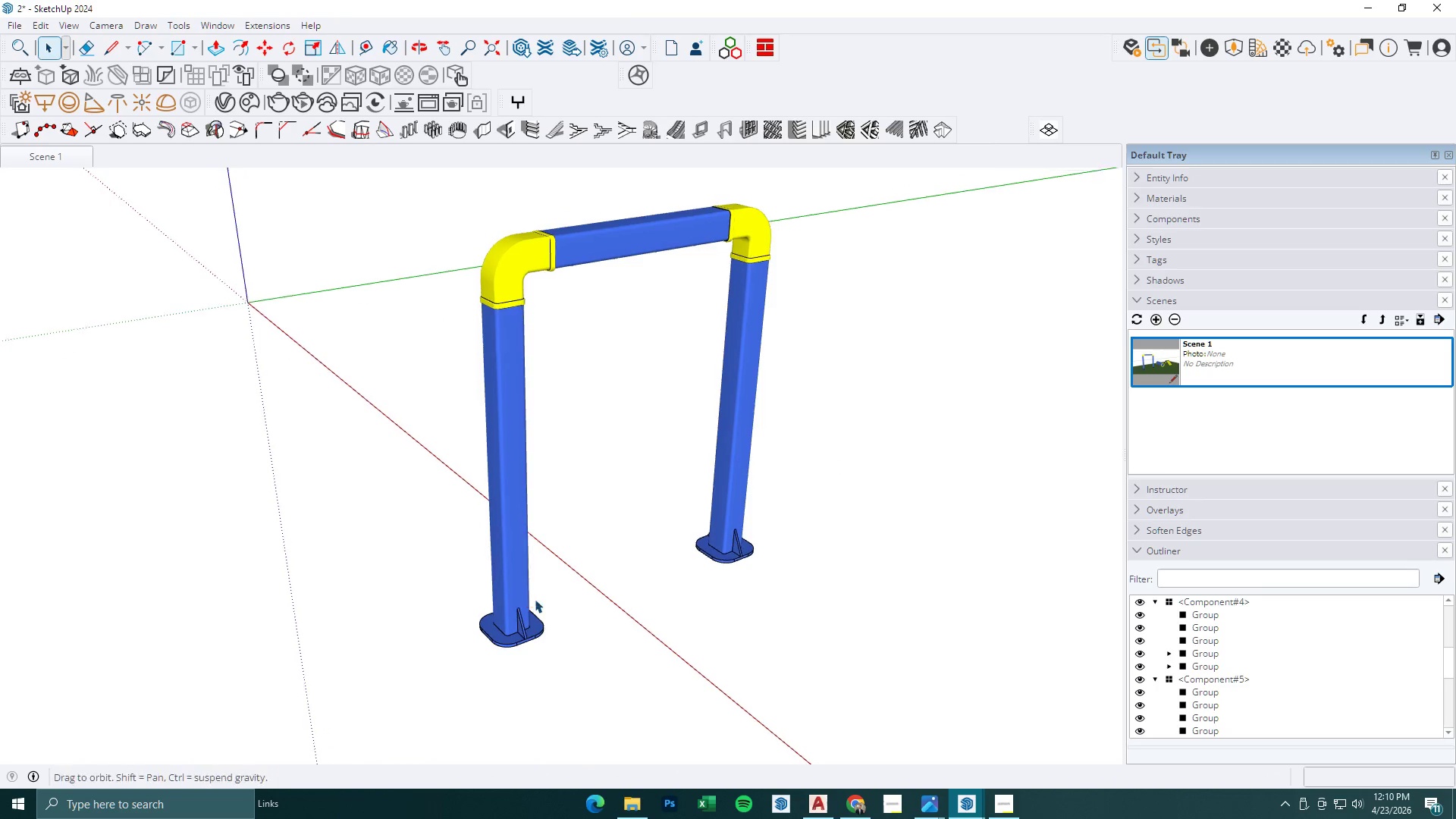 
key(Space)
 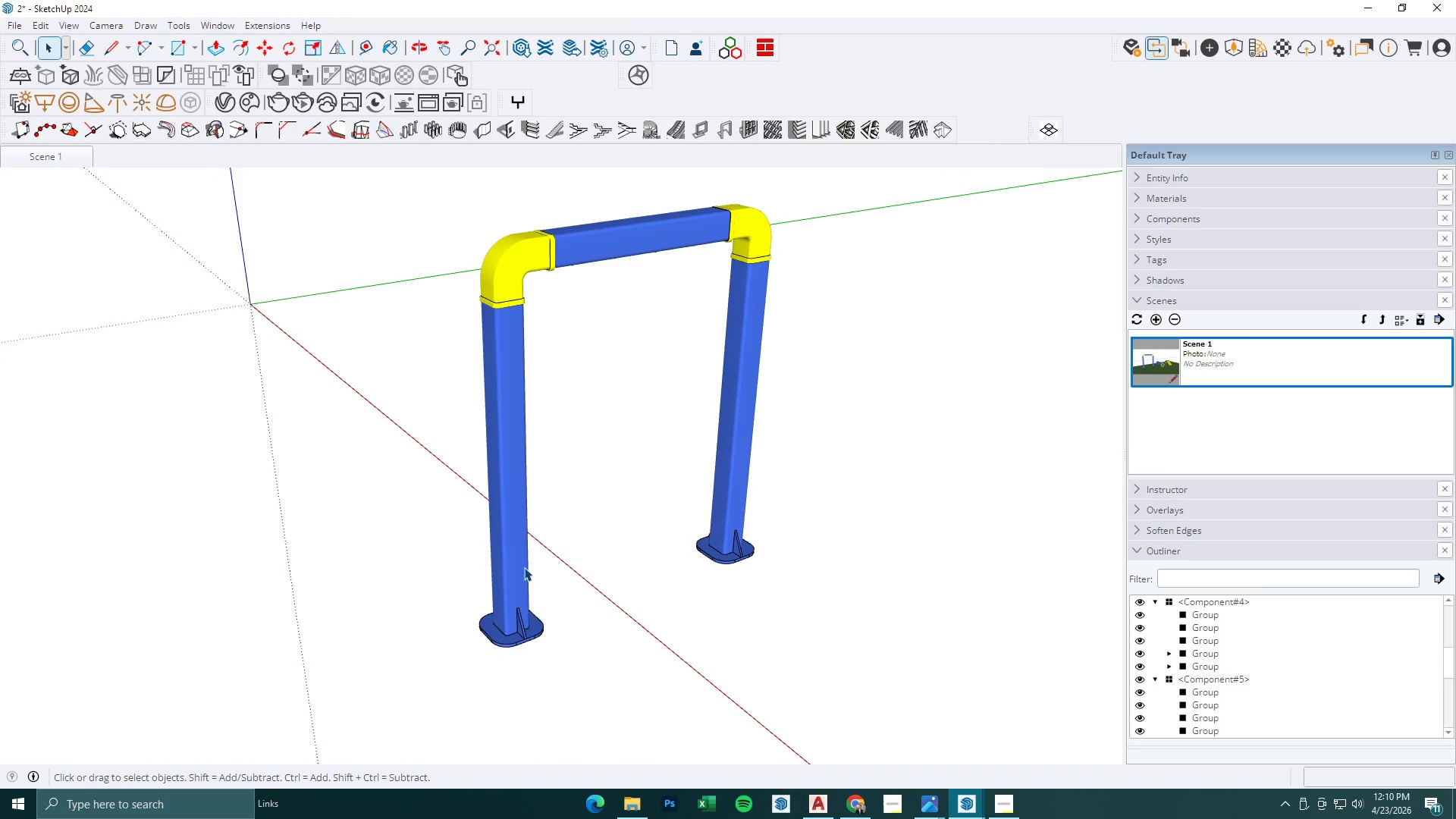 
left_click([523, 566])
 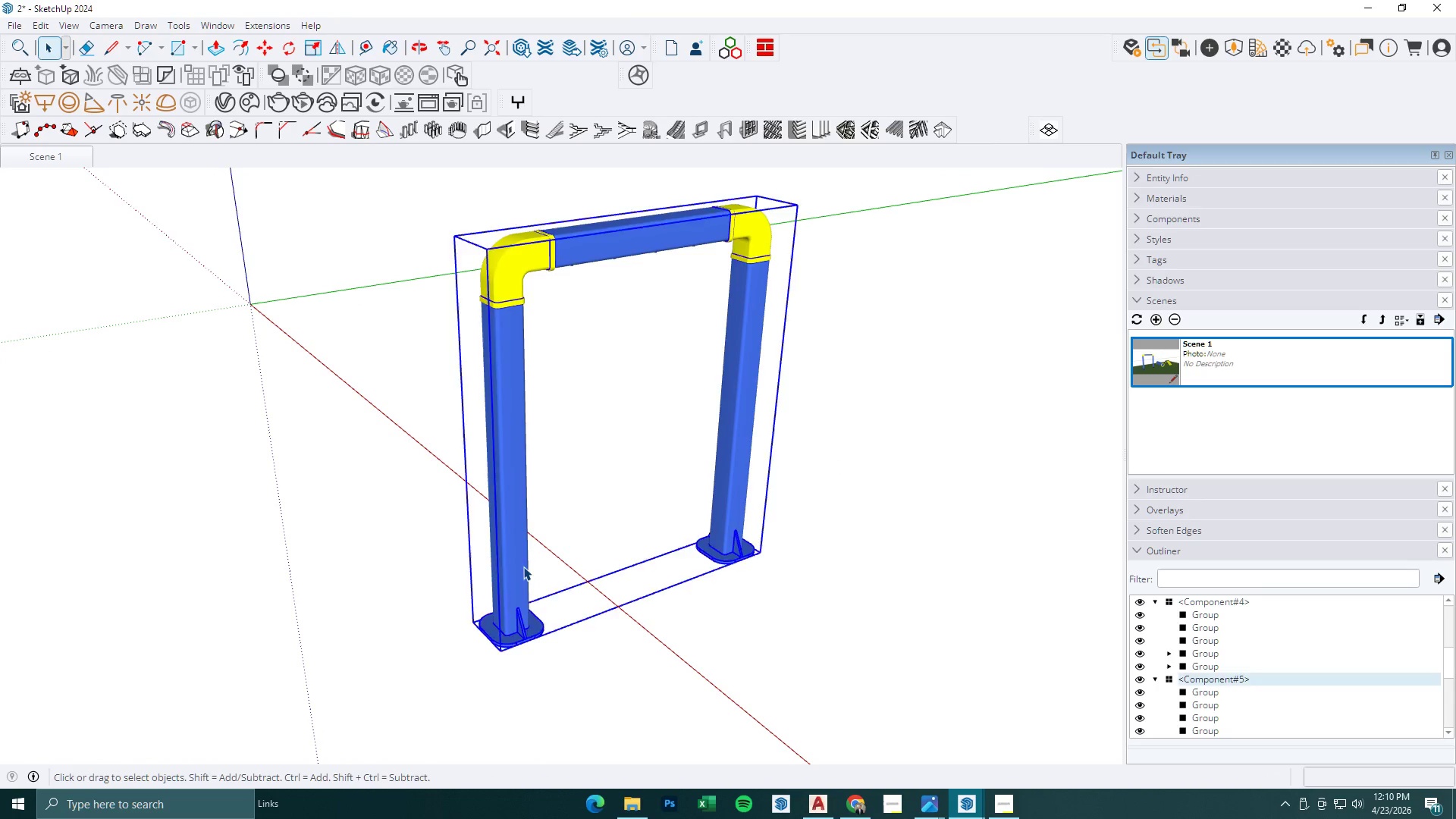 
double_click([523, 566])
 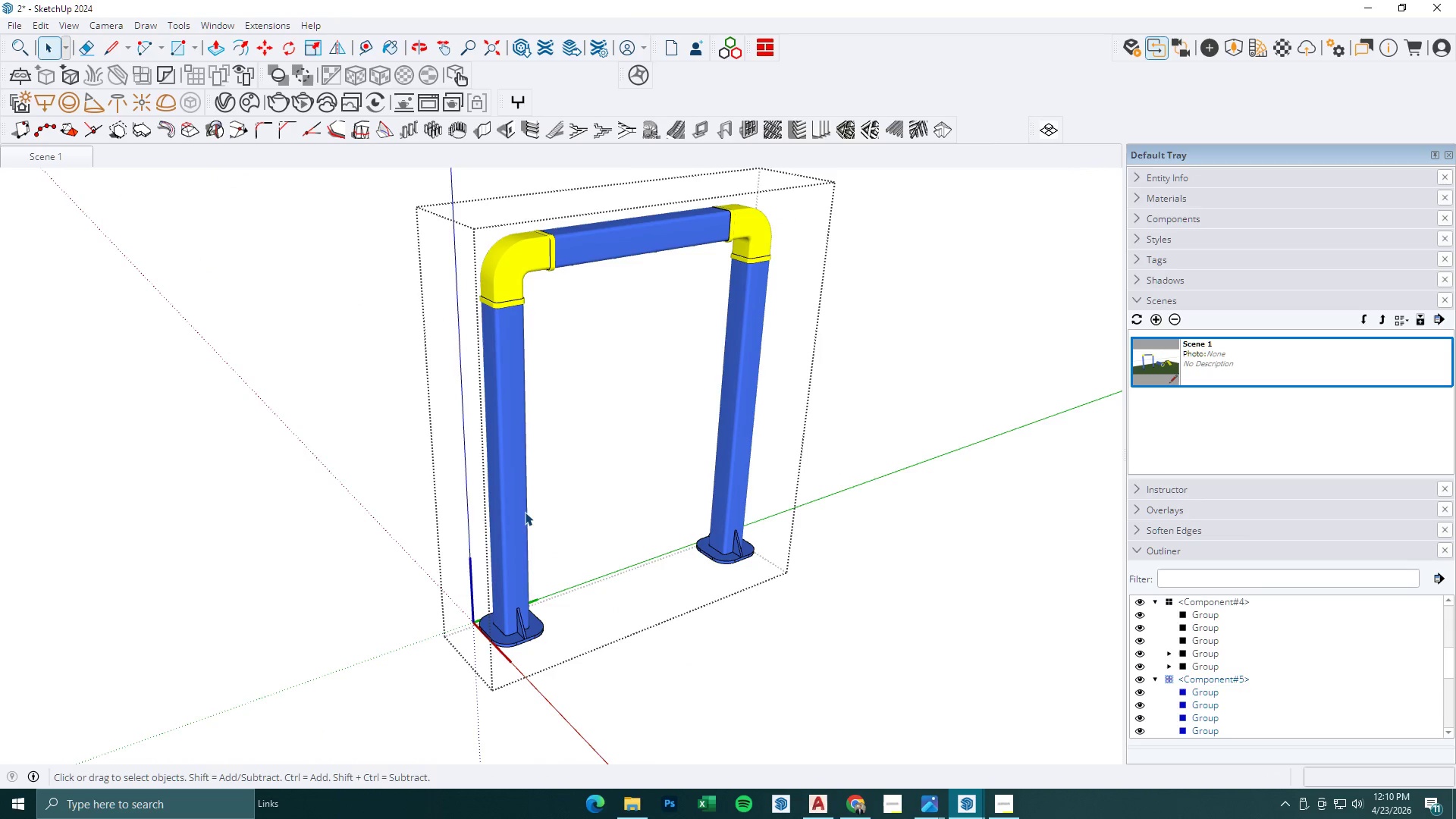 
key(Escape)
 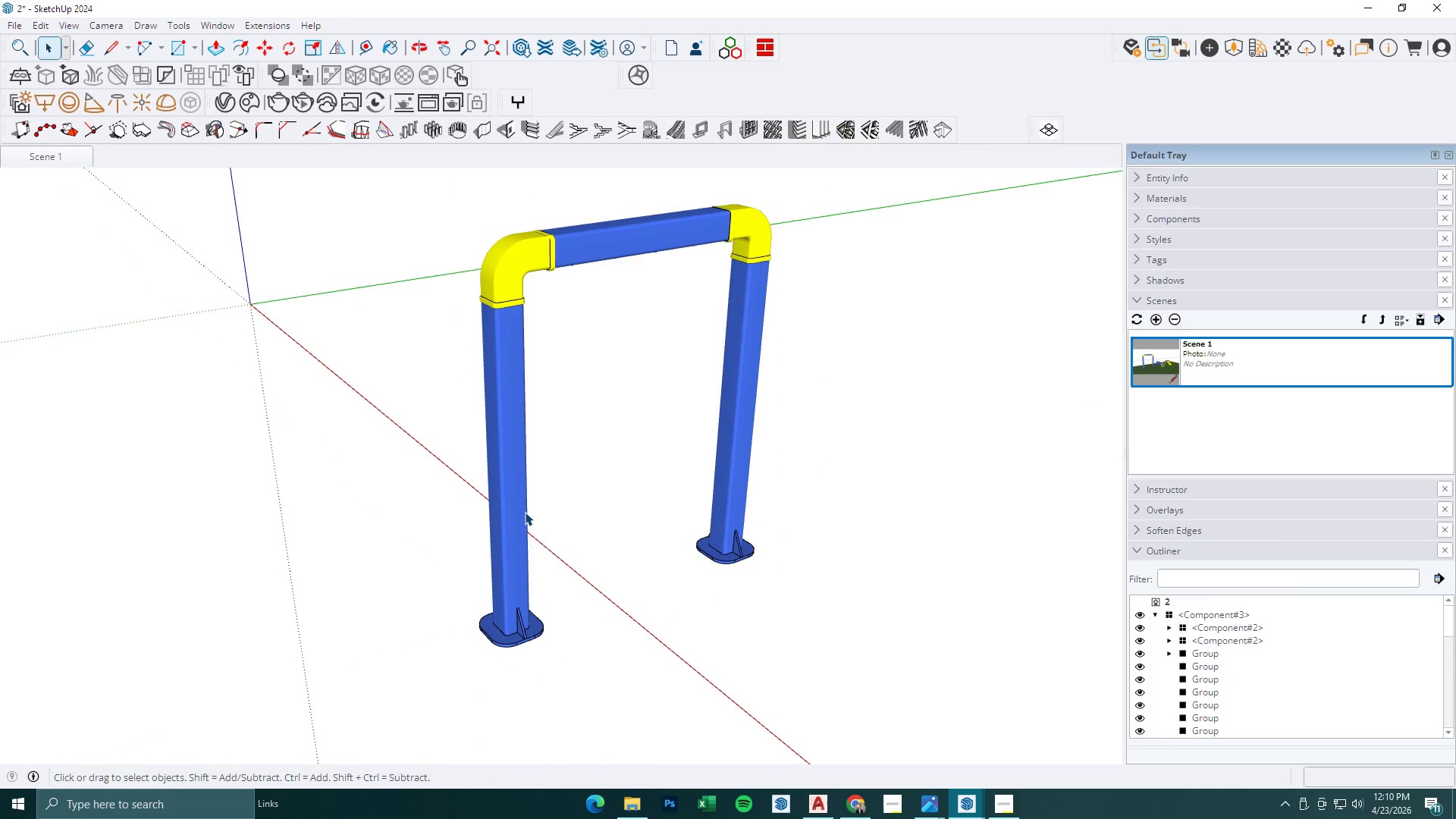 
left_click([525, 512])
 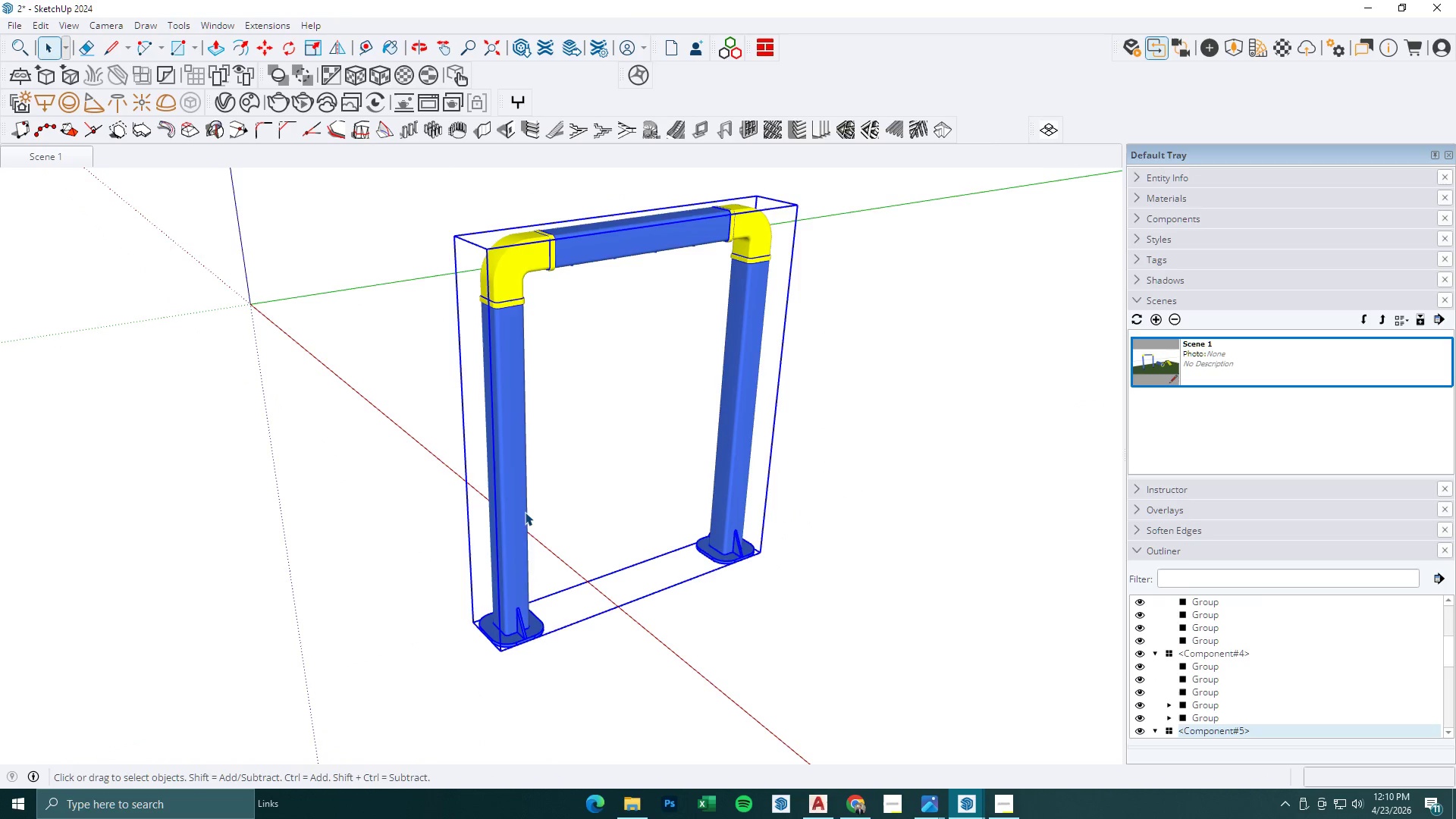 
key(M)
 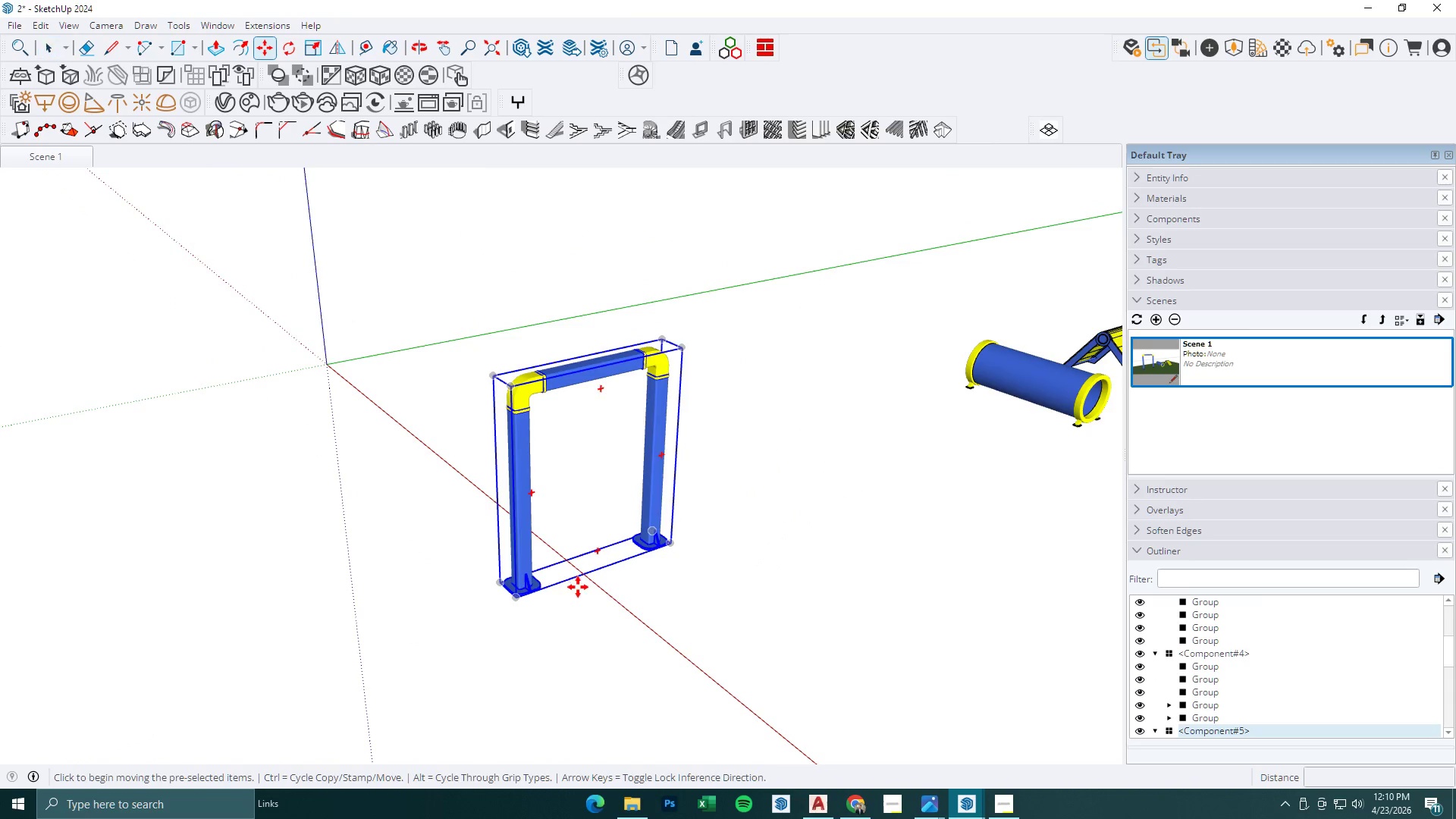 
left_click_drag(start_coordinate=[578, 587], to_coordinate=[583, 590])
 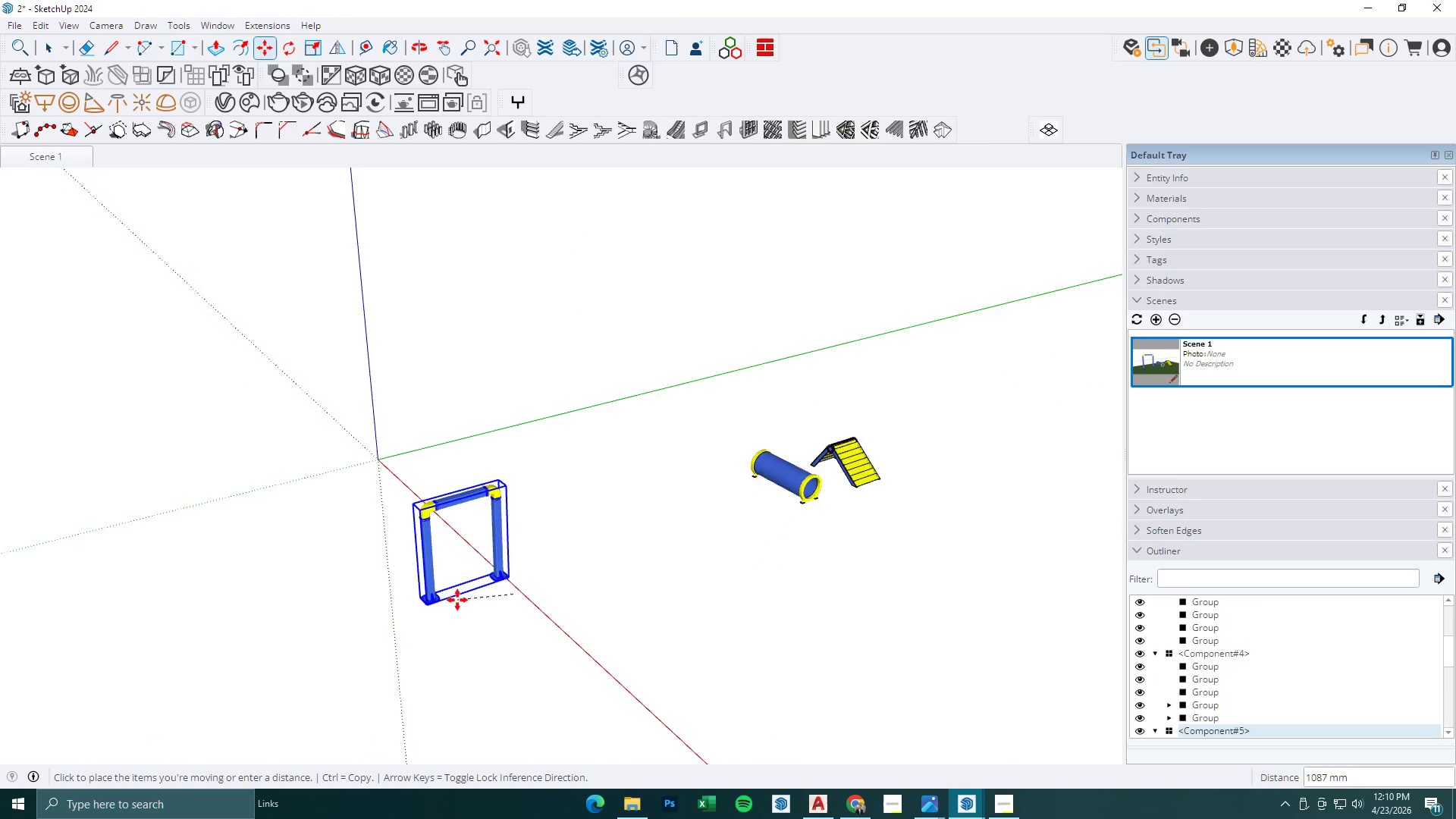 
key(Control+ControlLeft)
 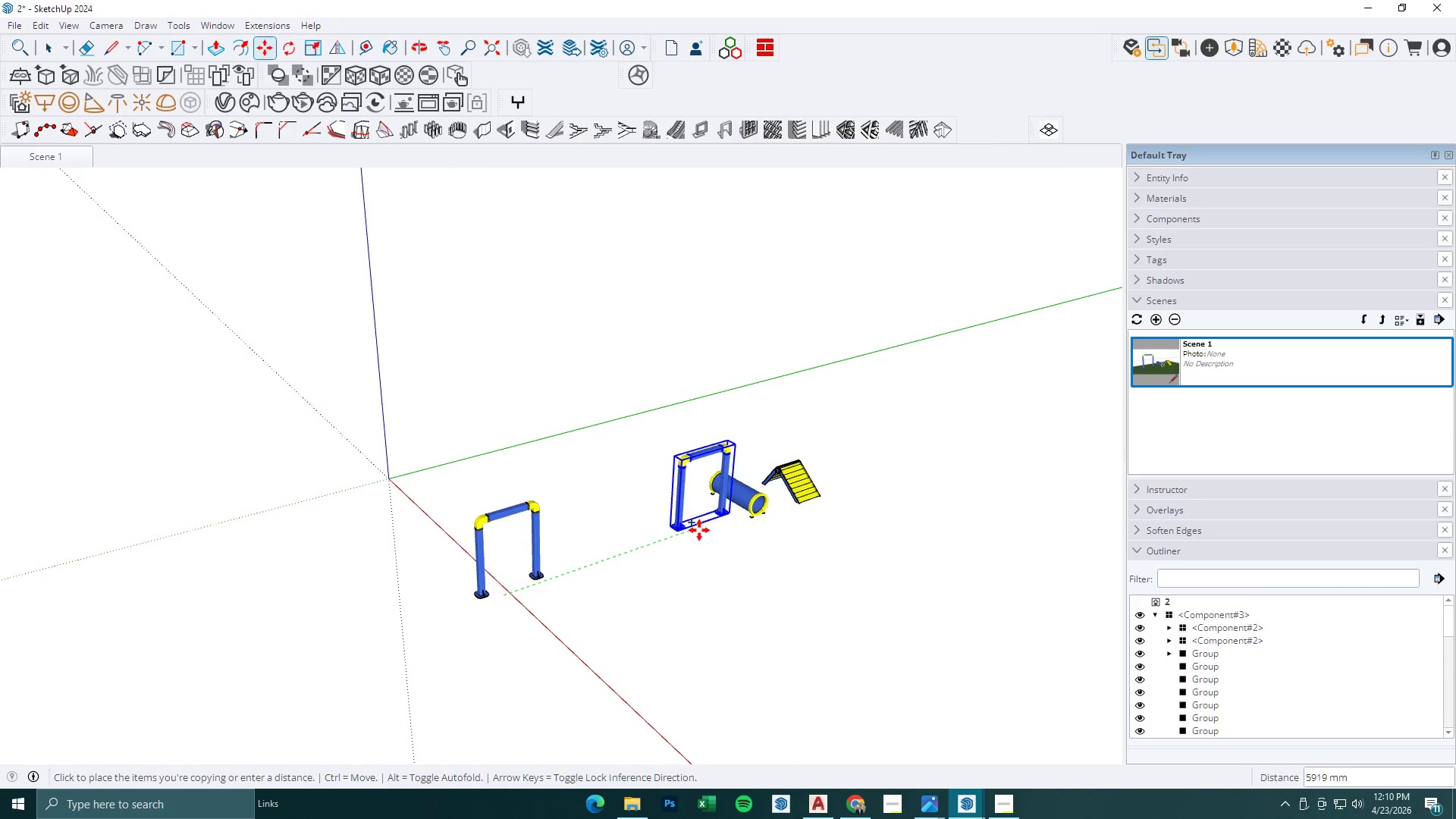 
scroll: coordinate [457, 600], scroll_direction: down, amount: 16.0
 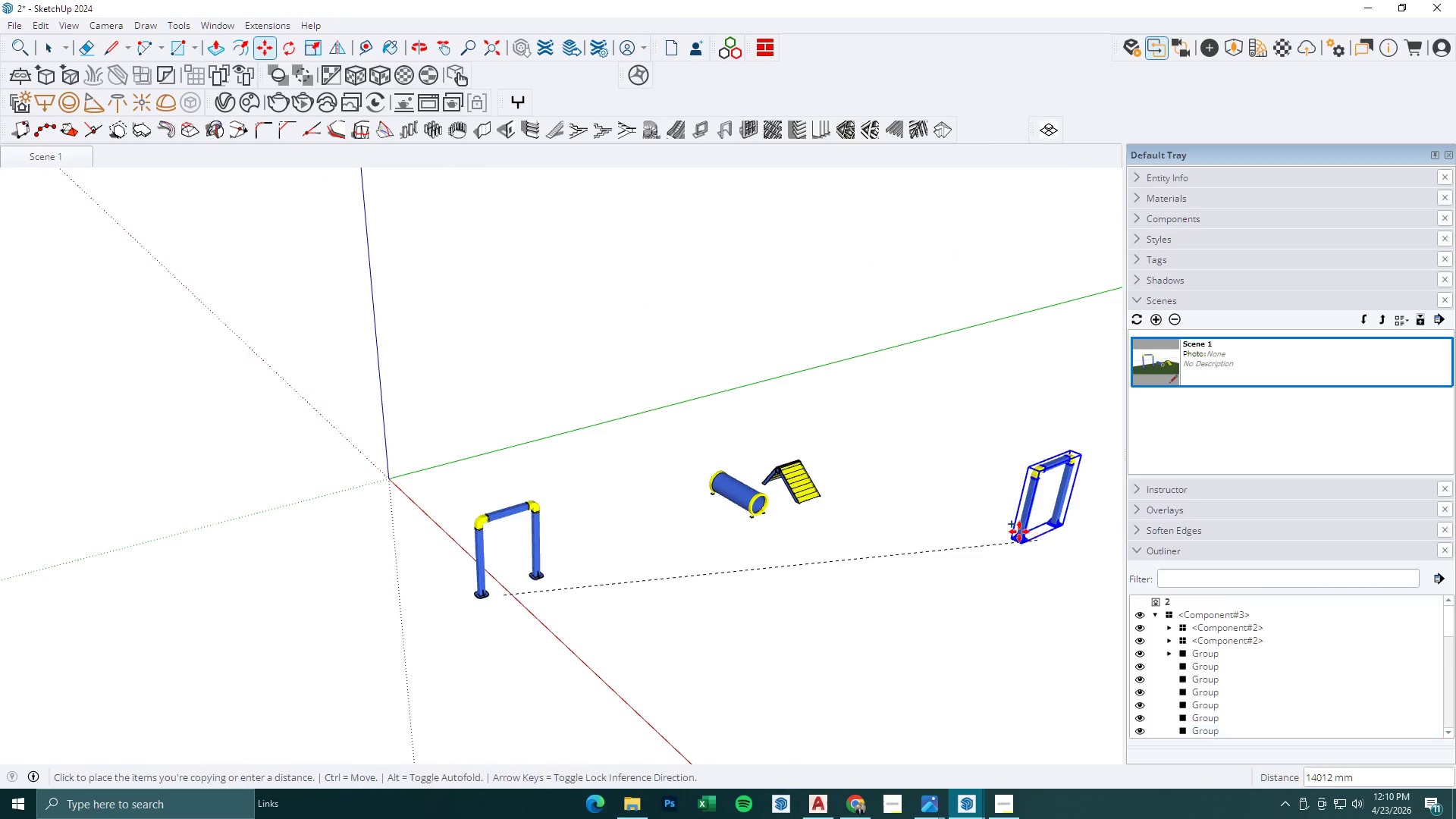 
key(Space)
 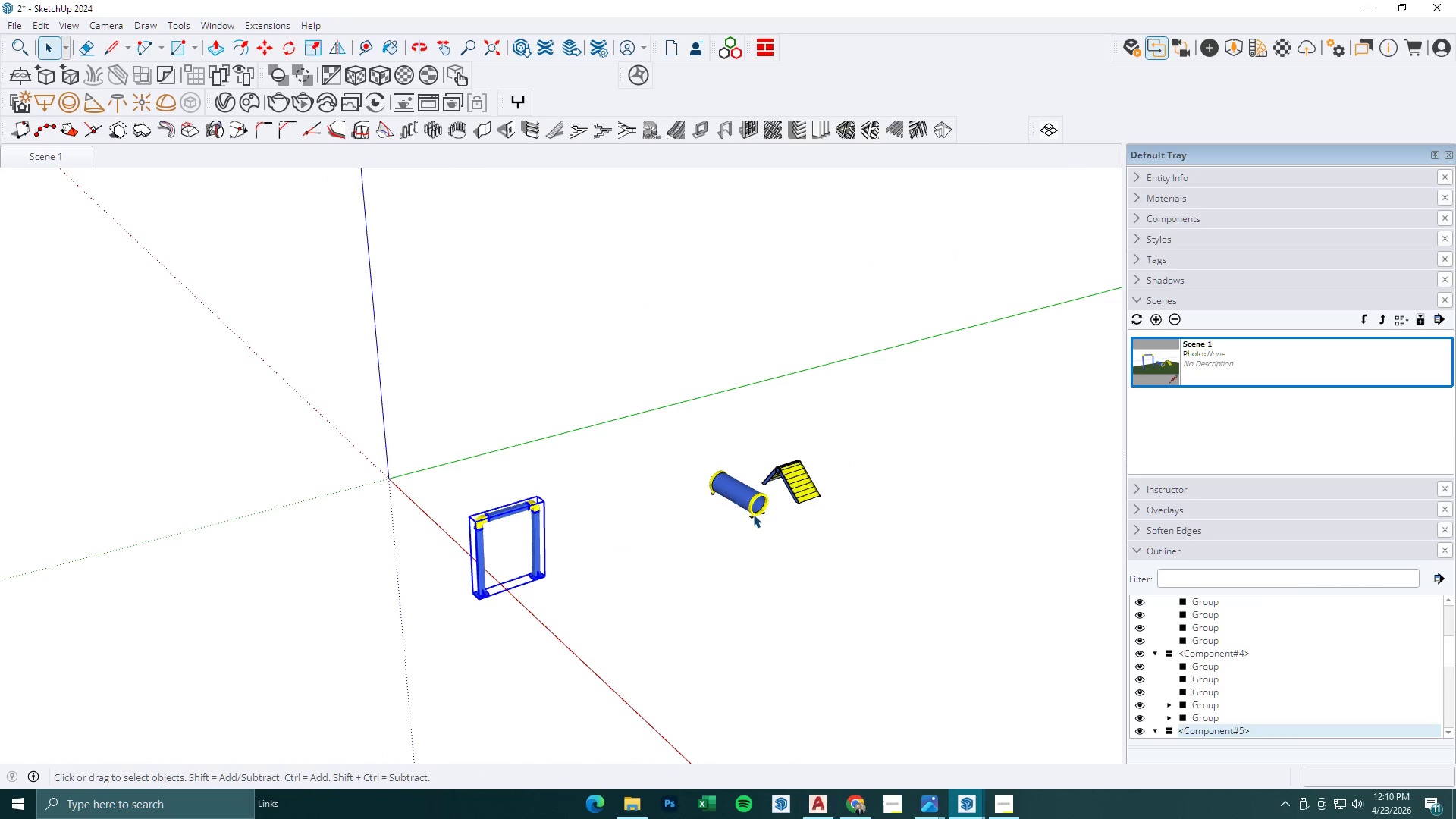 
key(Control+Z)
 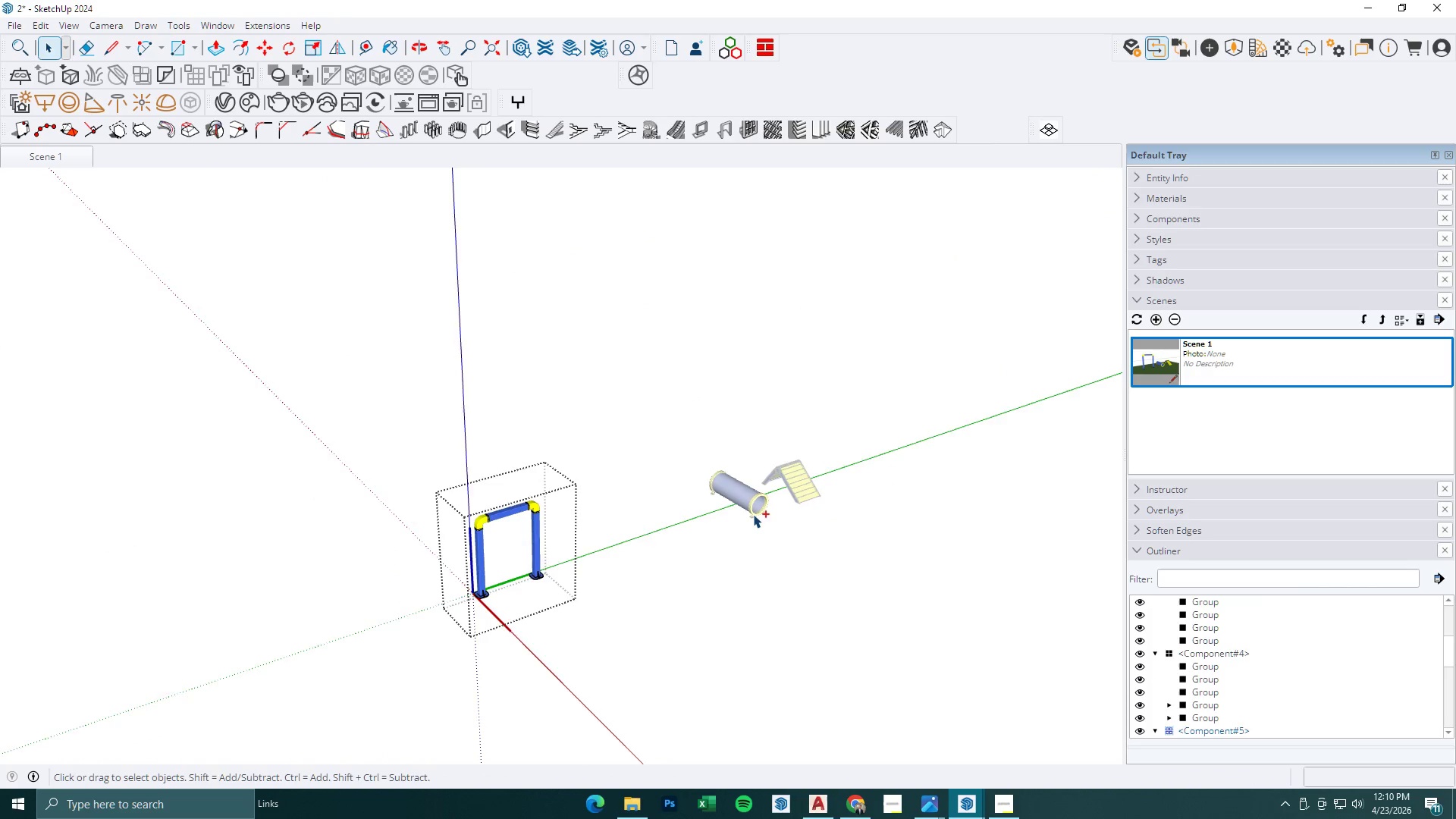 
key(Control+Z)
 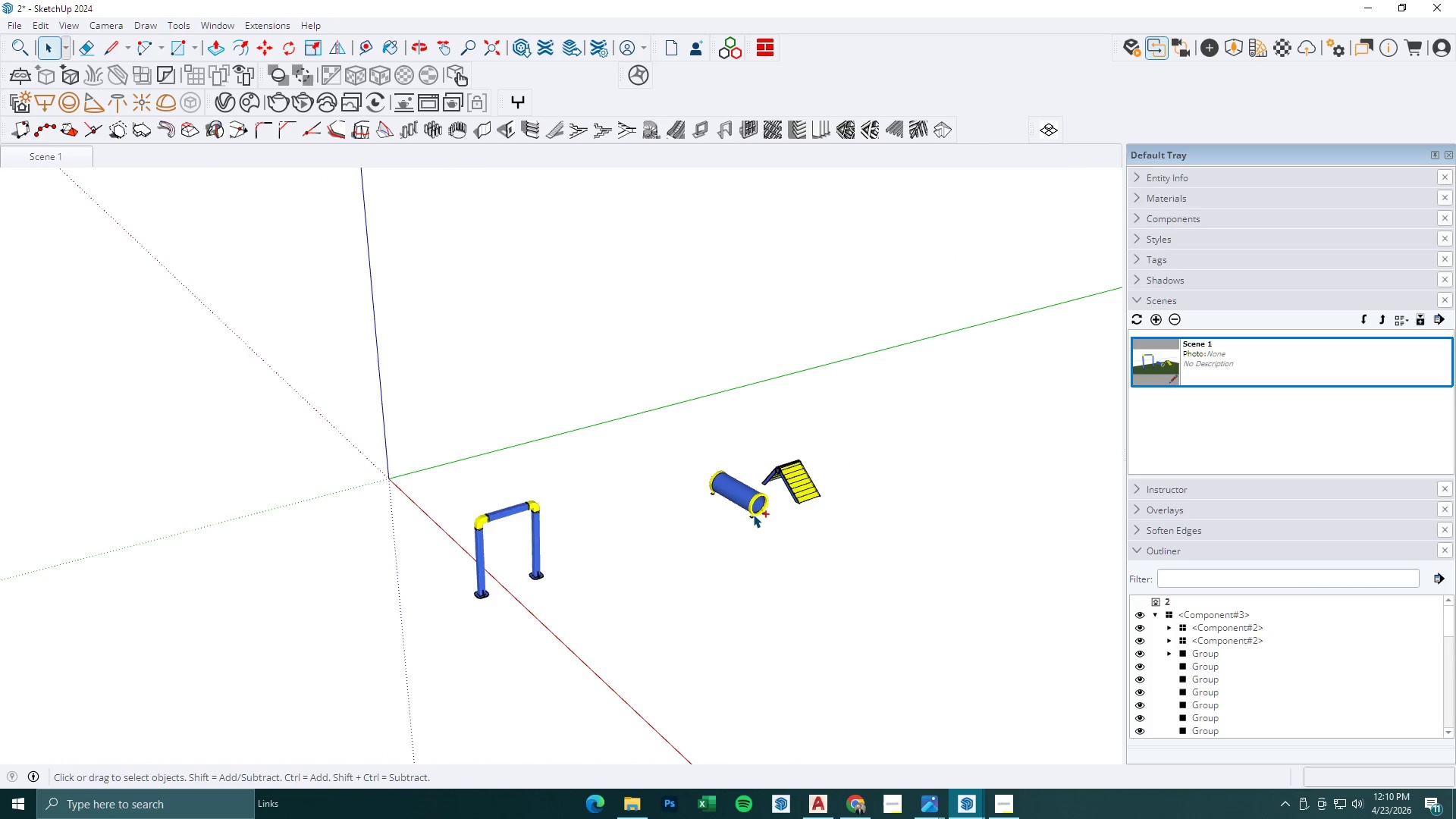 
key(Control+Z)
 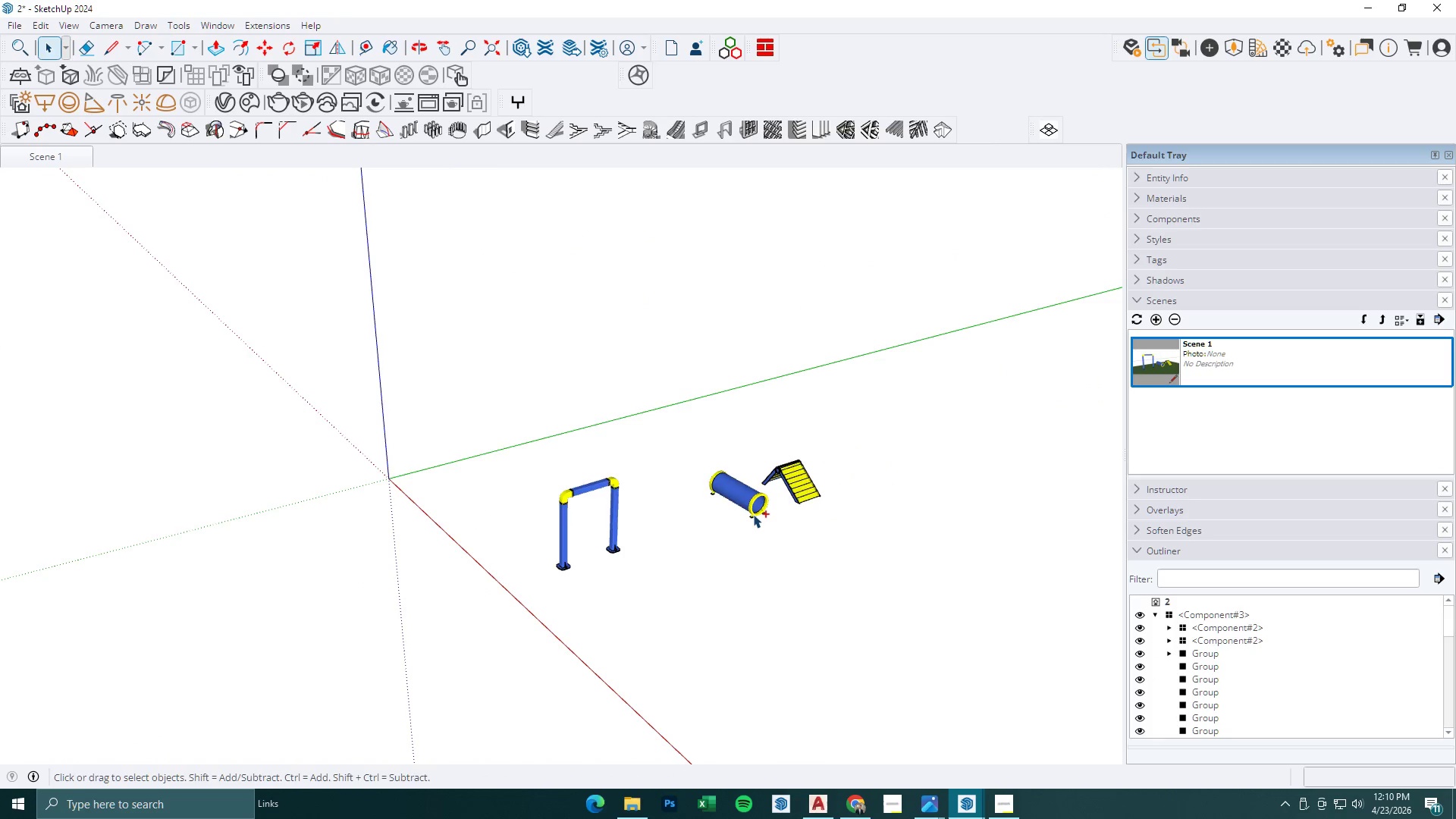 
key(Control+Z)
 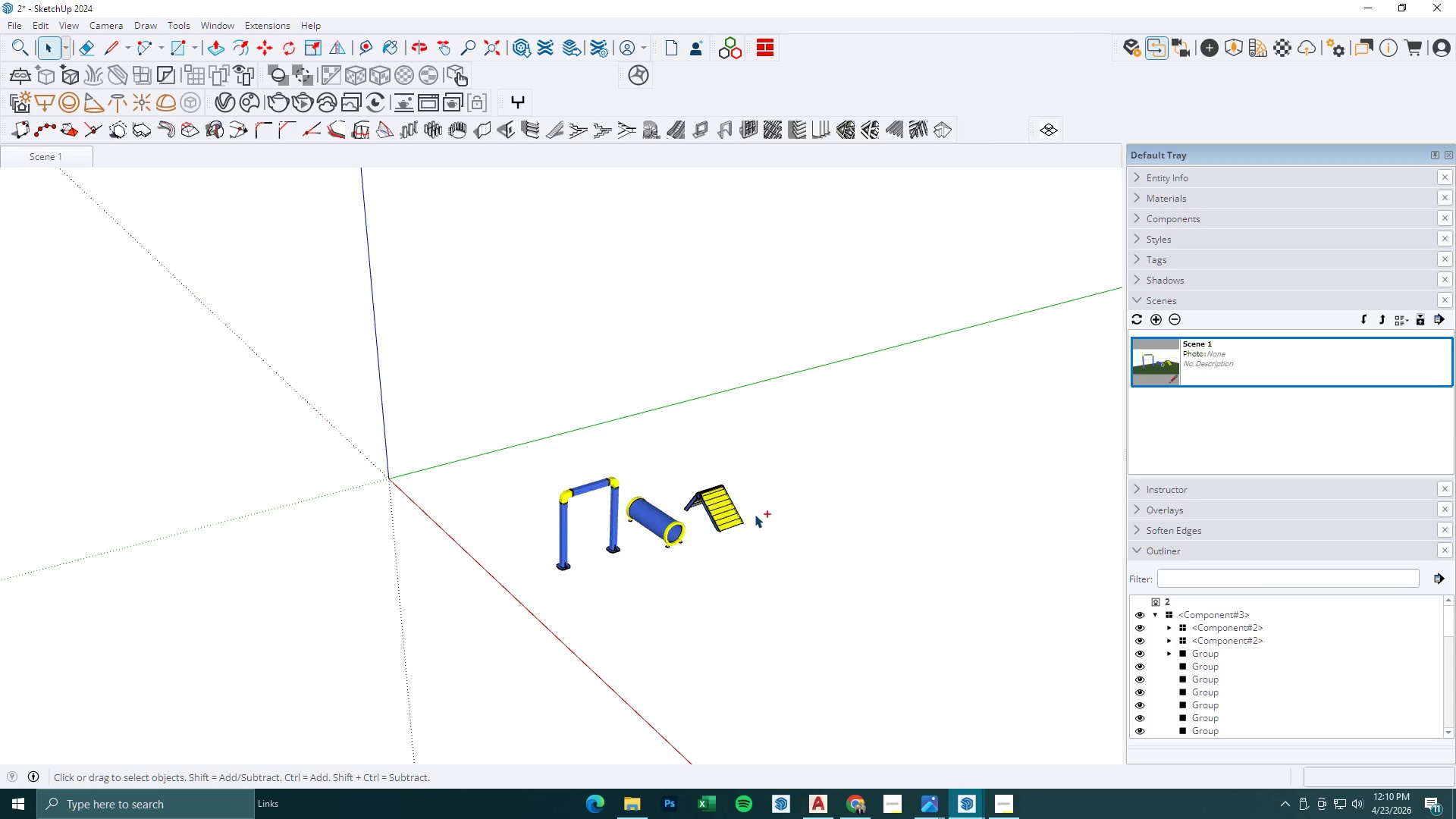 
key(Space)
 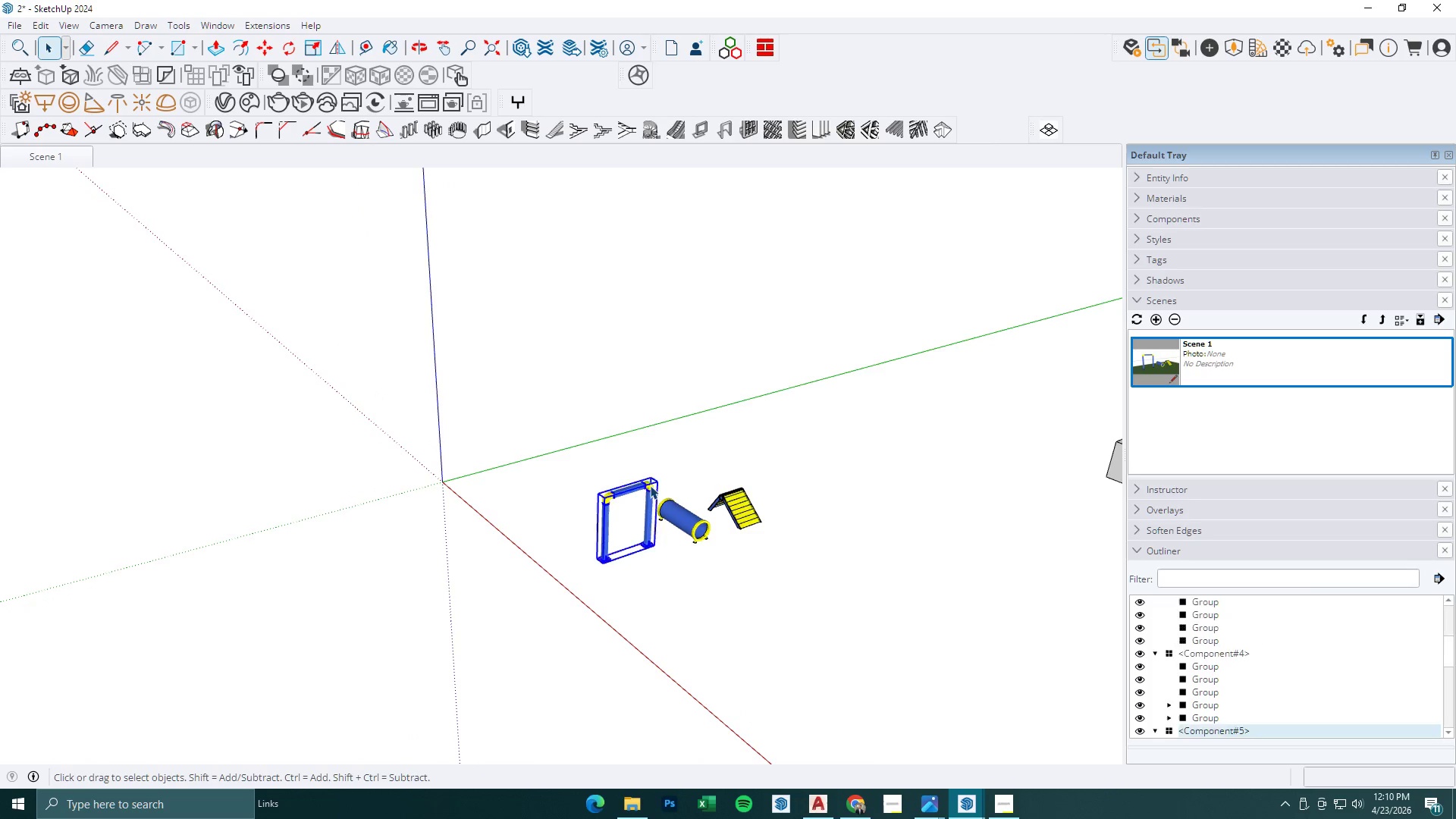 
scroll: coordinate [675, 516], scroll_direction: down, amount: 2.0
 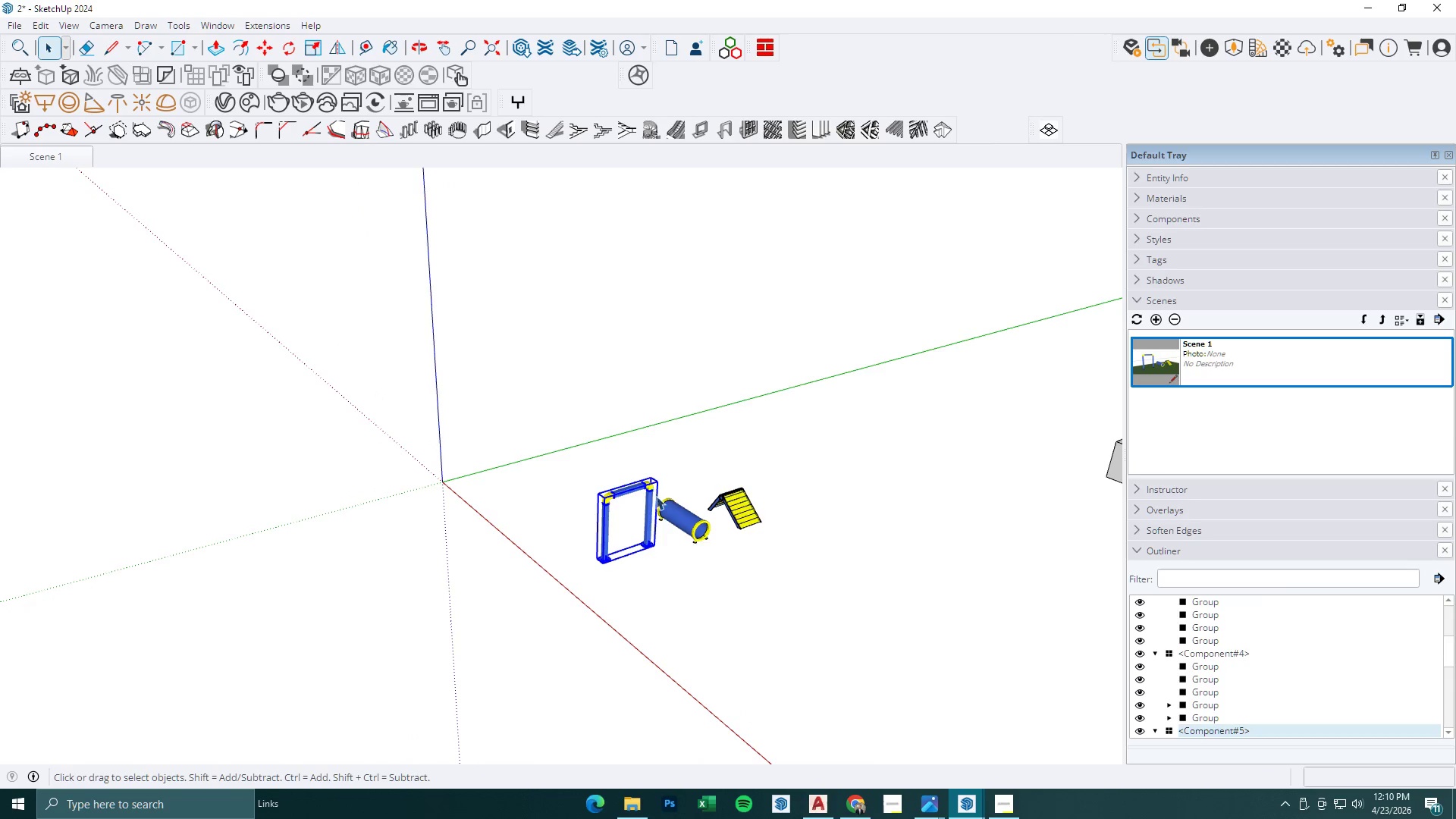 
key(M)
 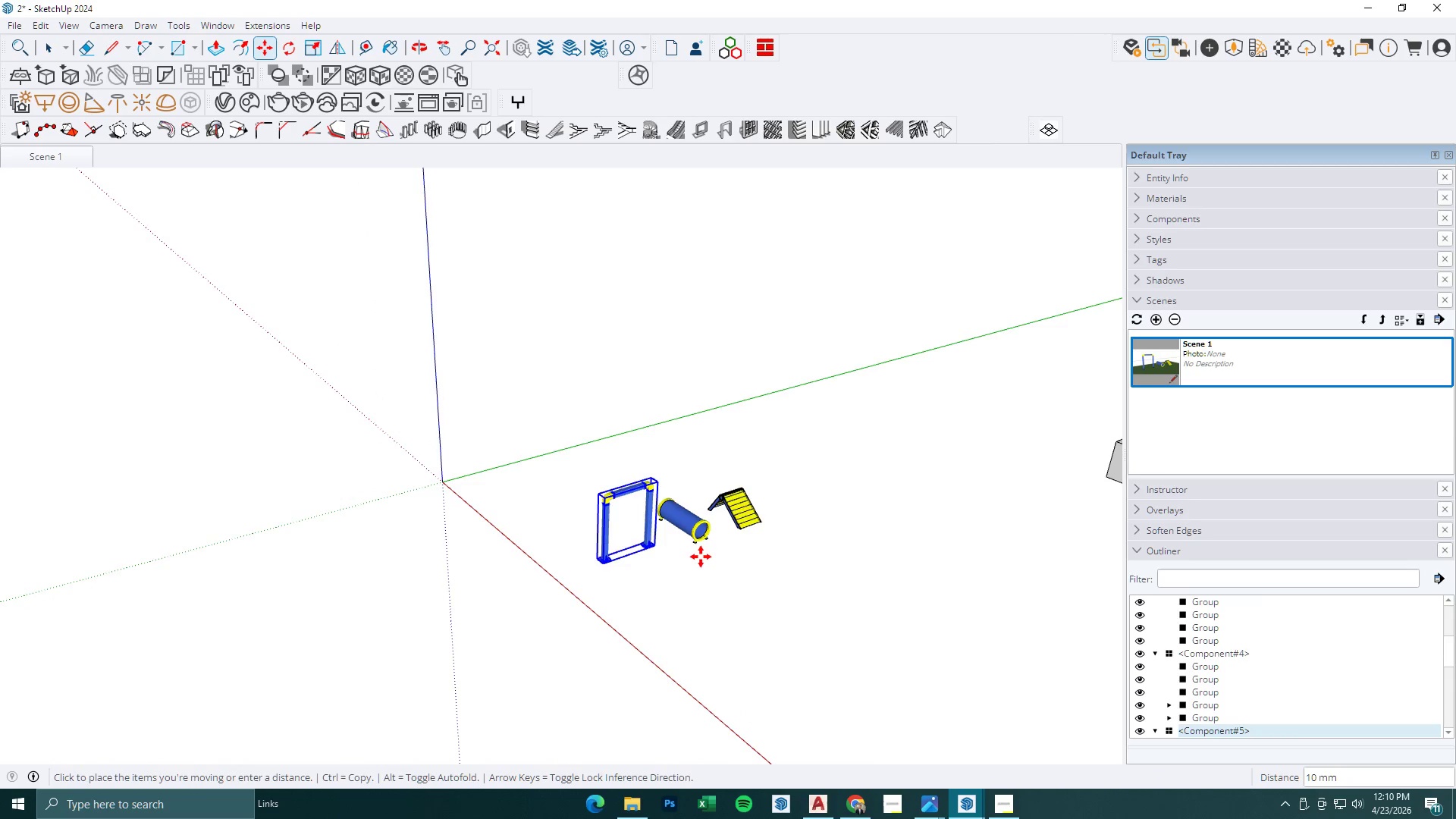 
key(Control+ControlLeft)
 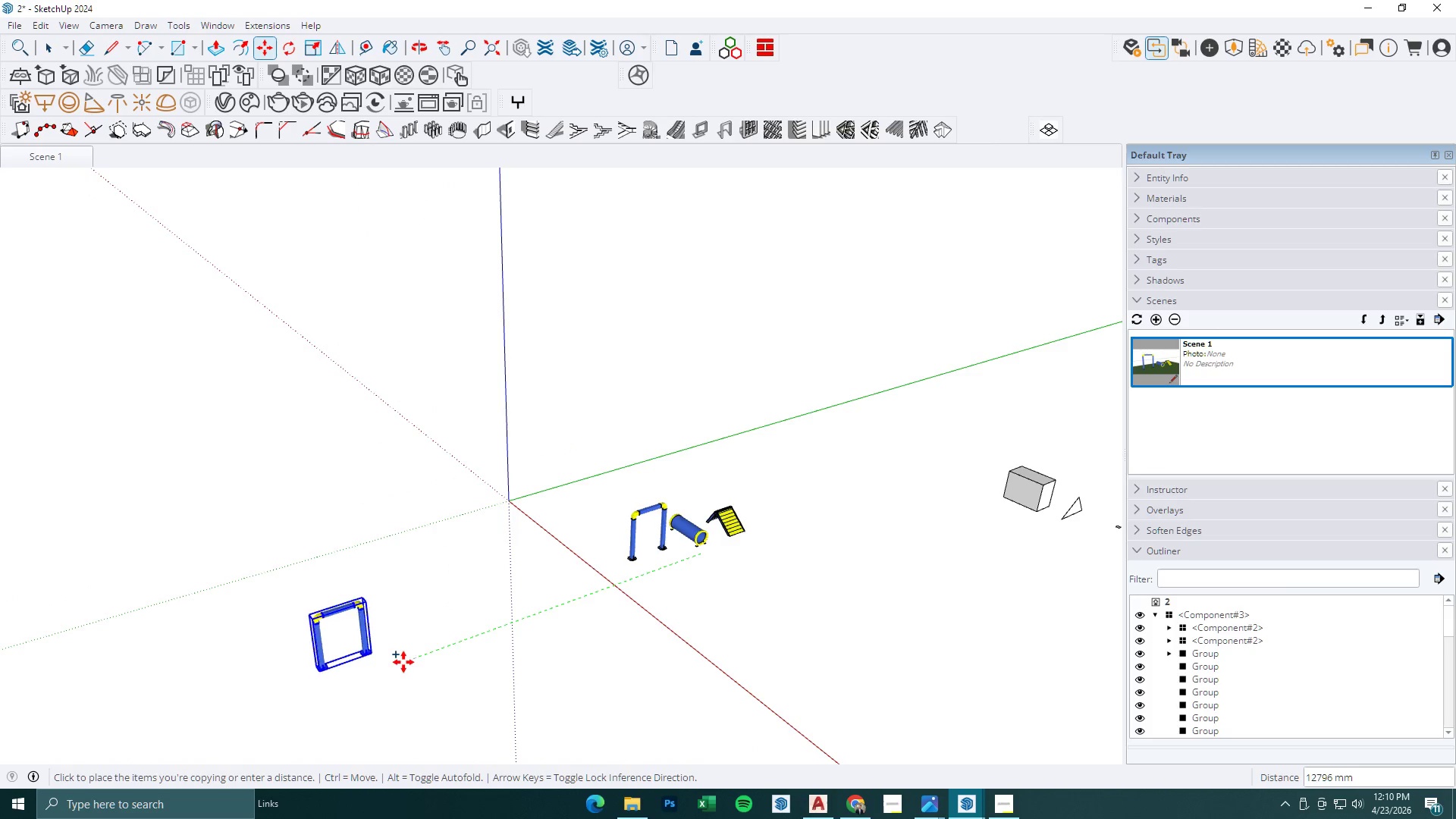 
scroll: coordinate [701, 556], scroll_direction: down, amount: 4.0
 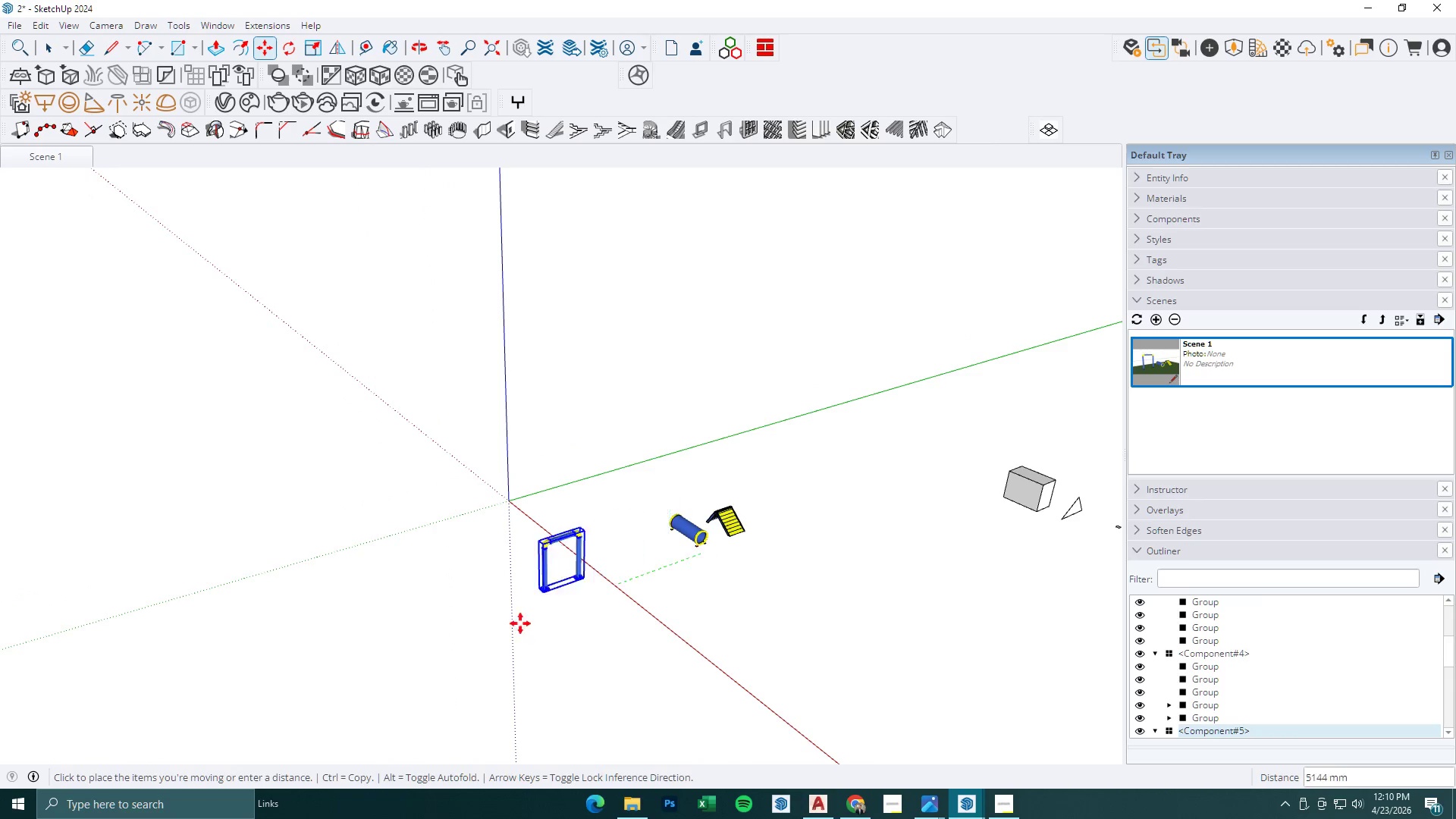 
left_click([391, 660])
 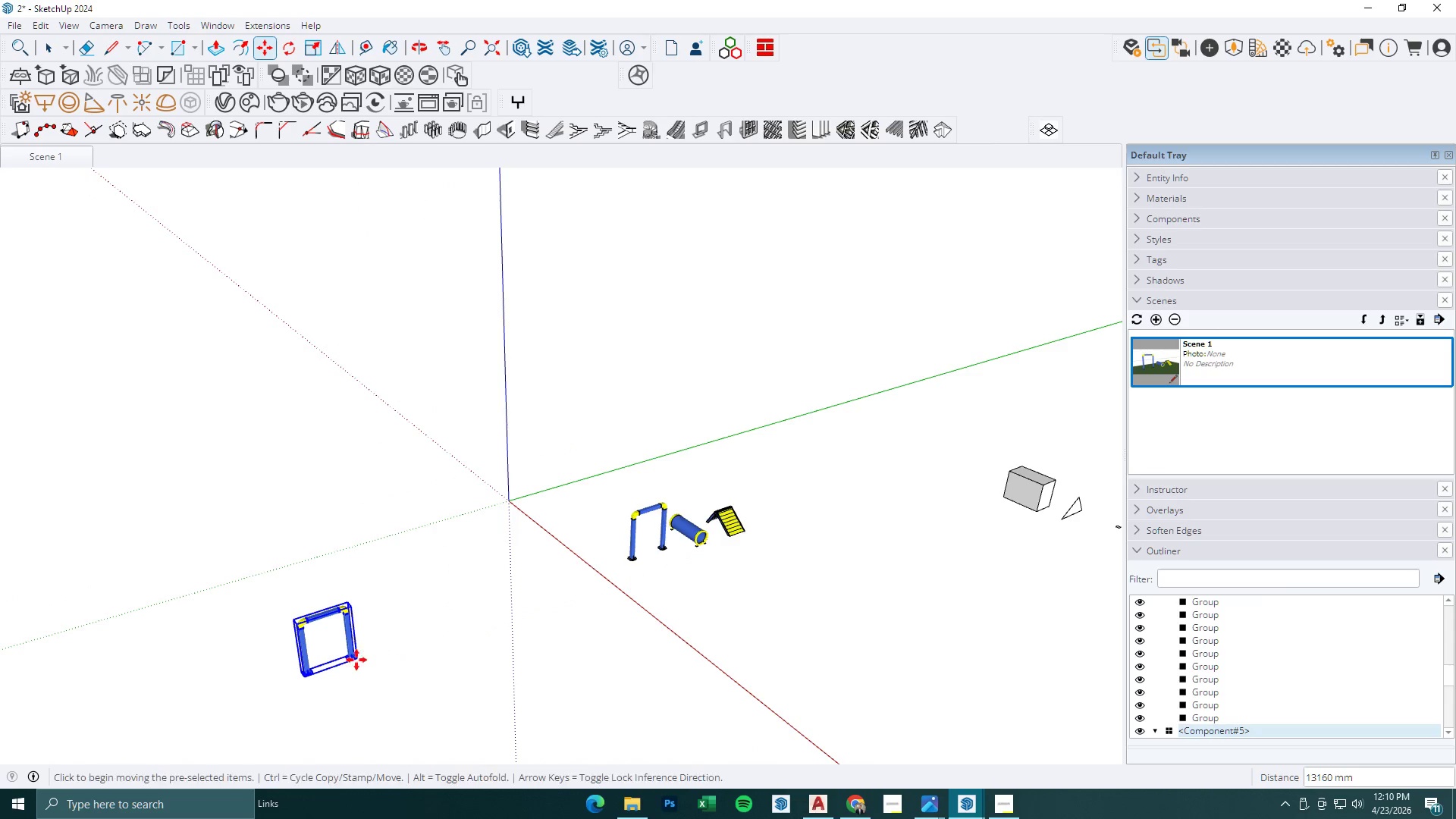 
key(Space)
 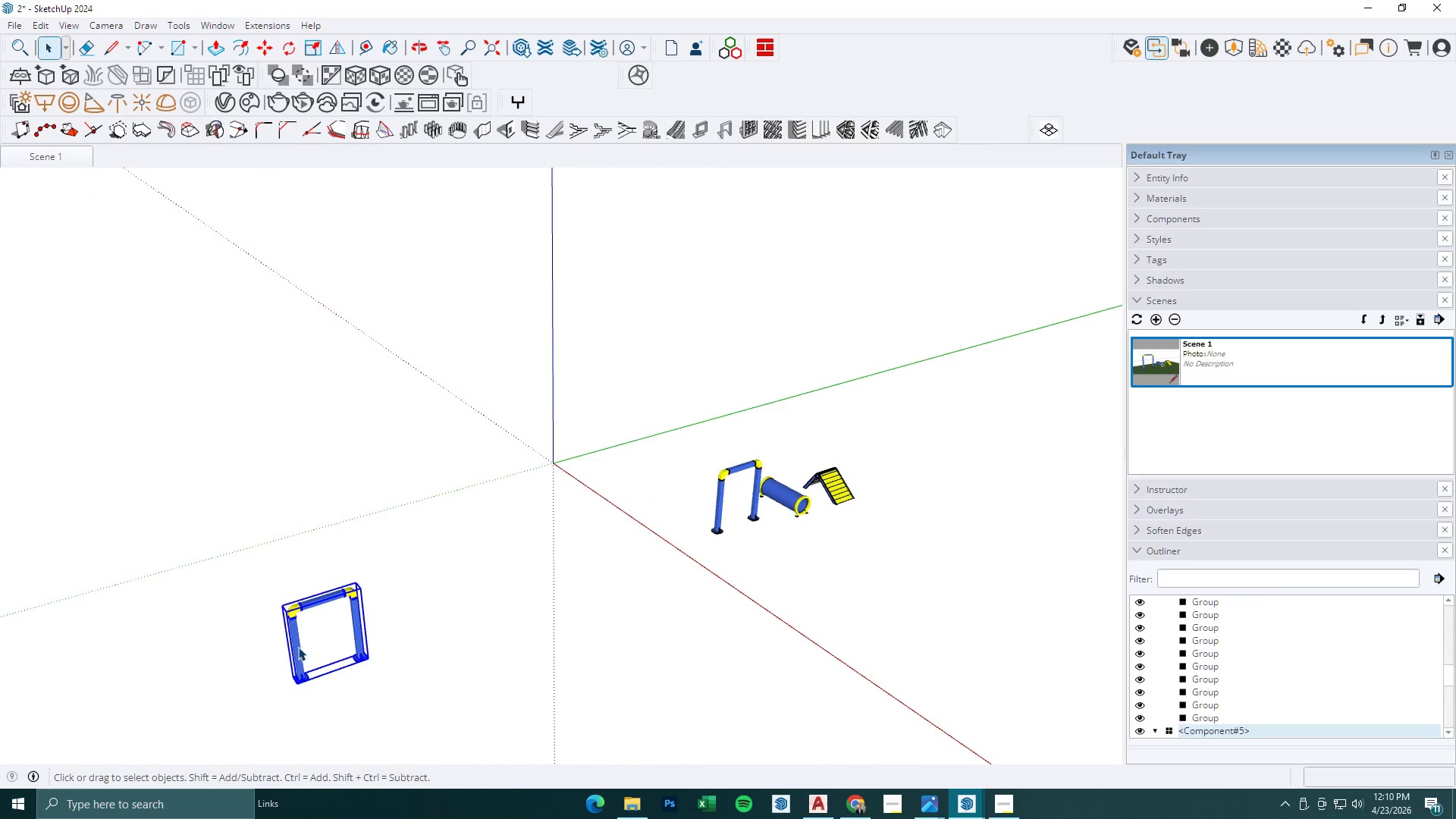 
scroll: coordinate [315, 652], scroll_direction: up, amount: 3.0
 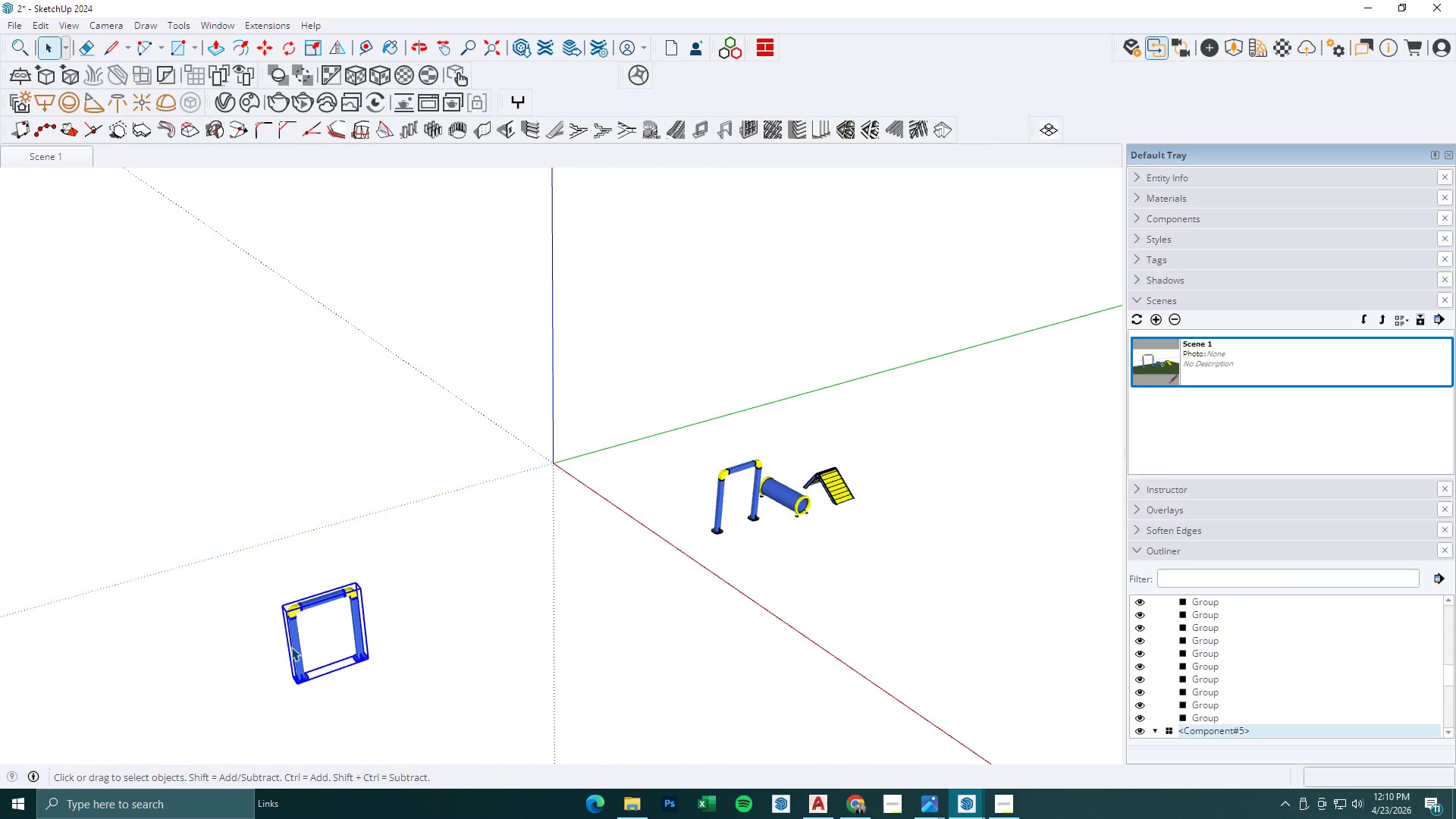 
double_click([291, 647])
 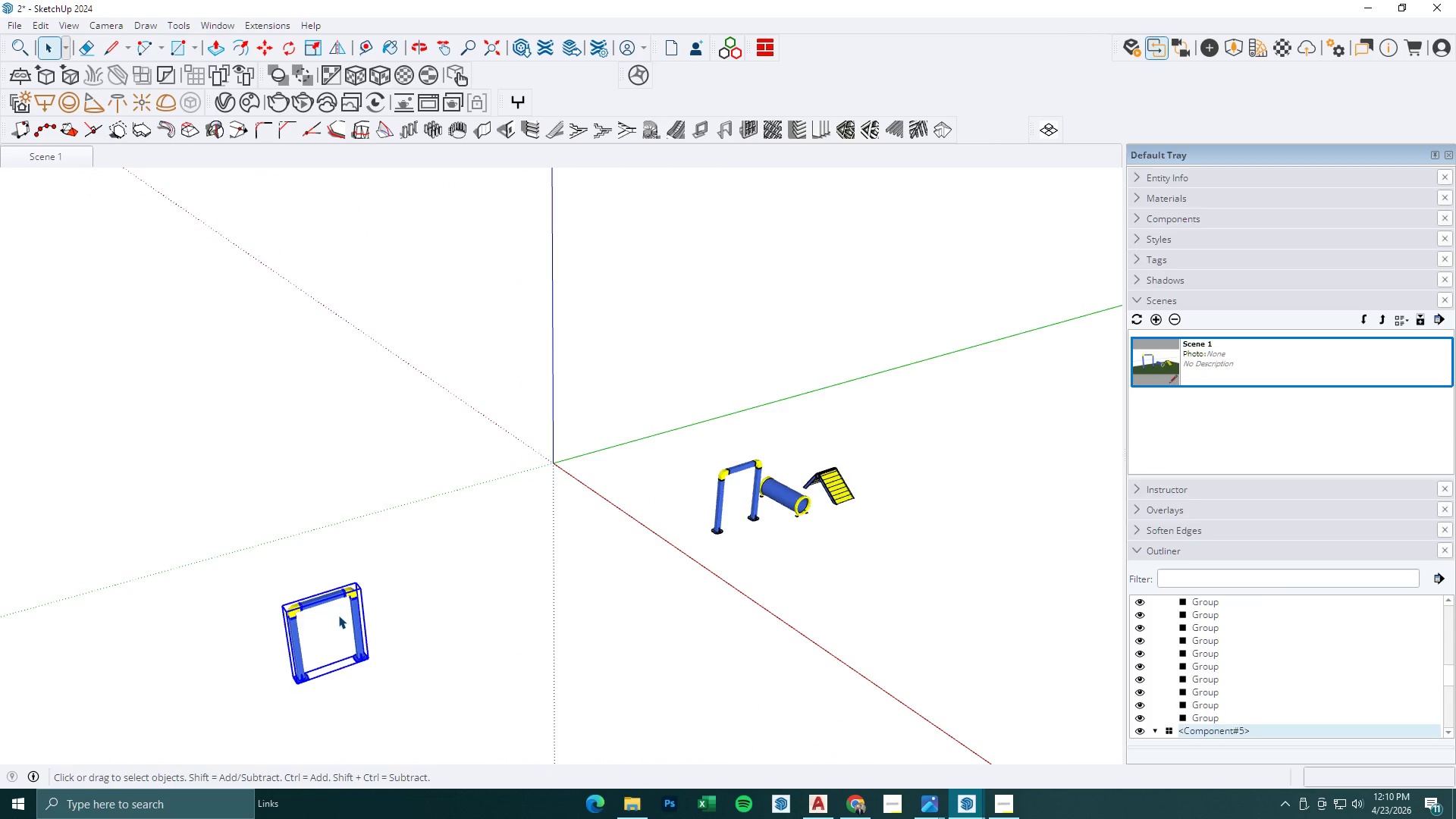 
key(X)
 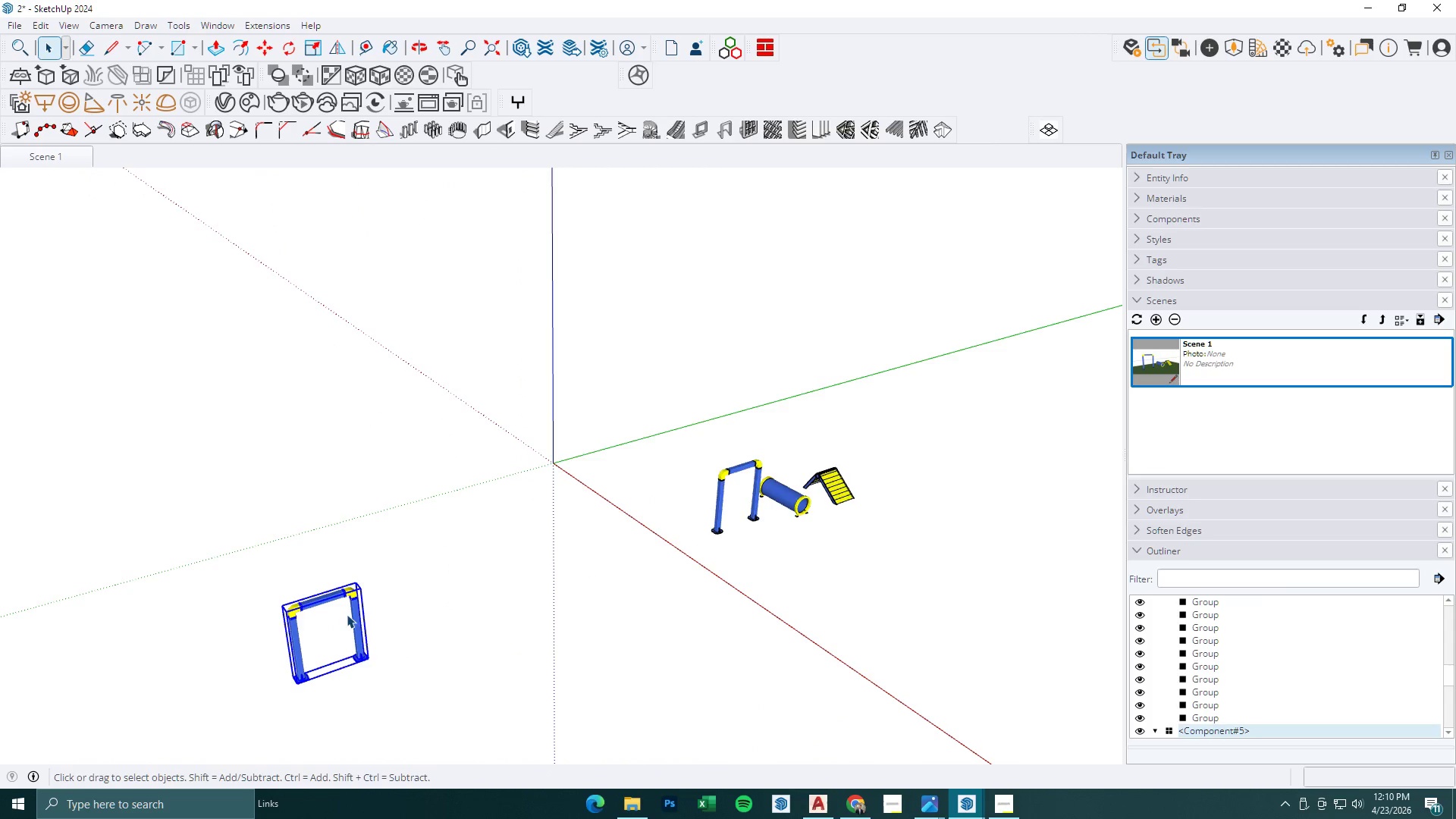 
key(Space)
 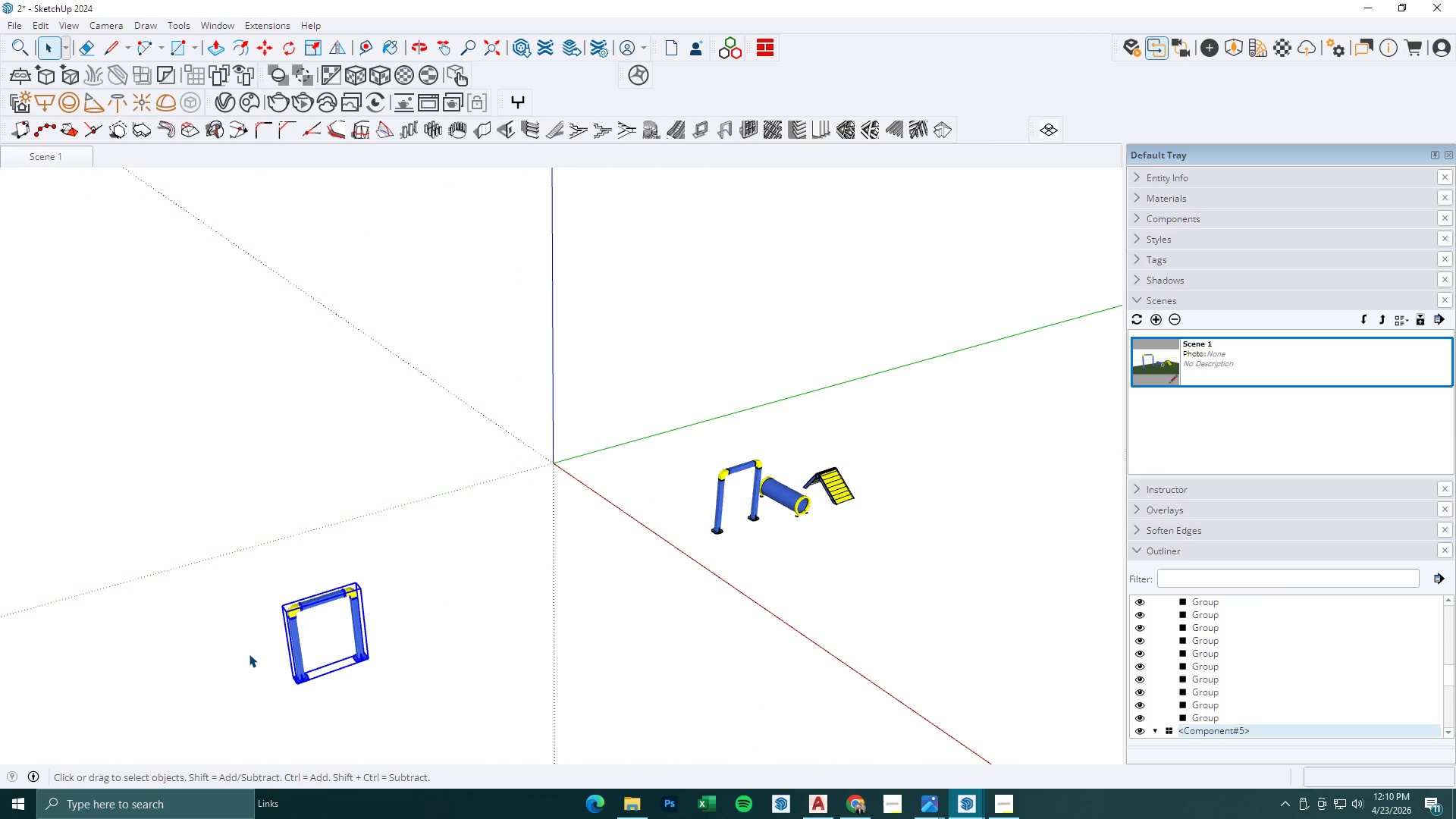 
left_click([344, 617])
 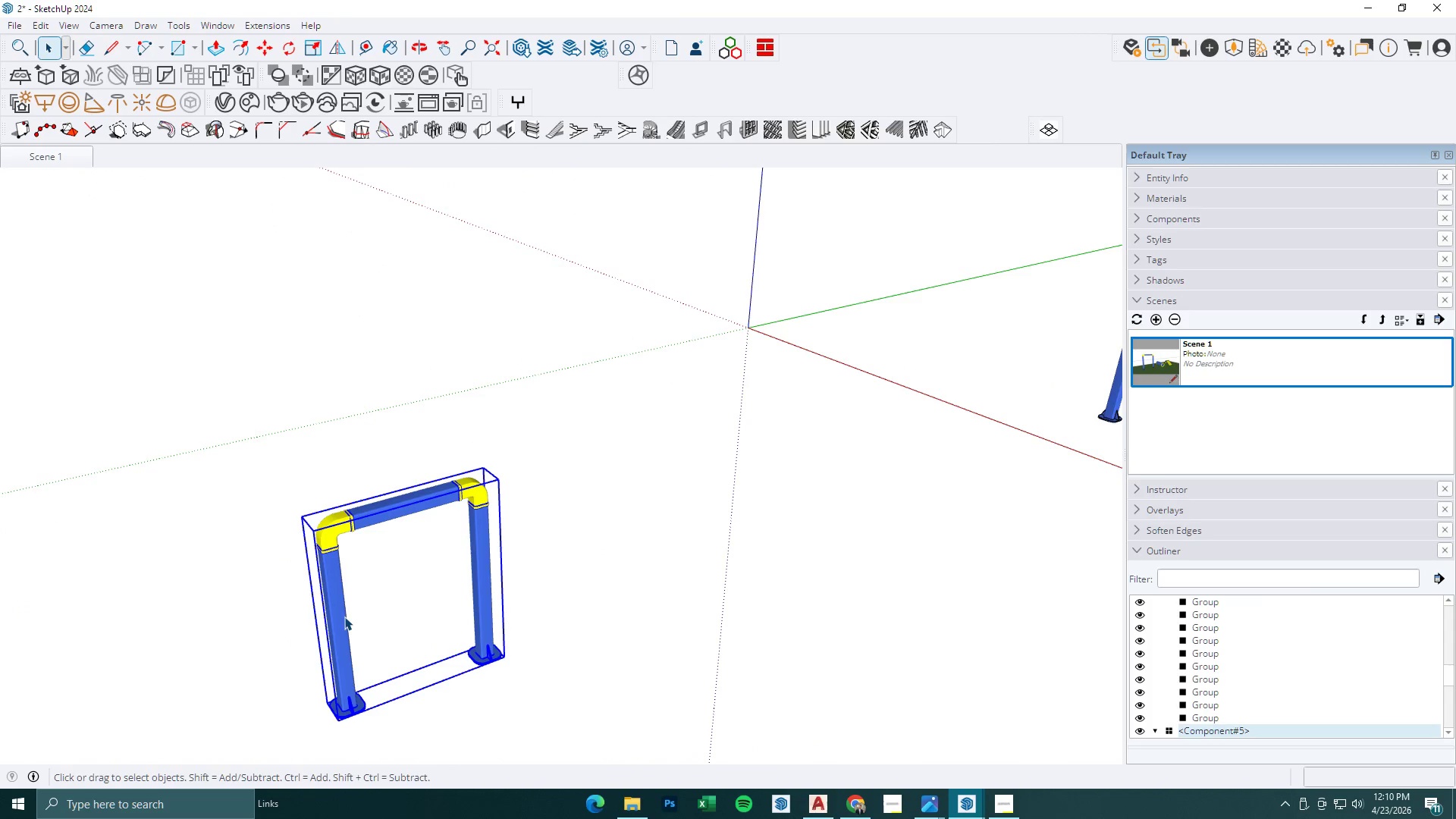 
scroll: coordinate [344, 622], scroll_direction: up, amount: 10.0
 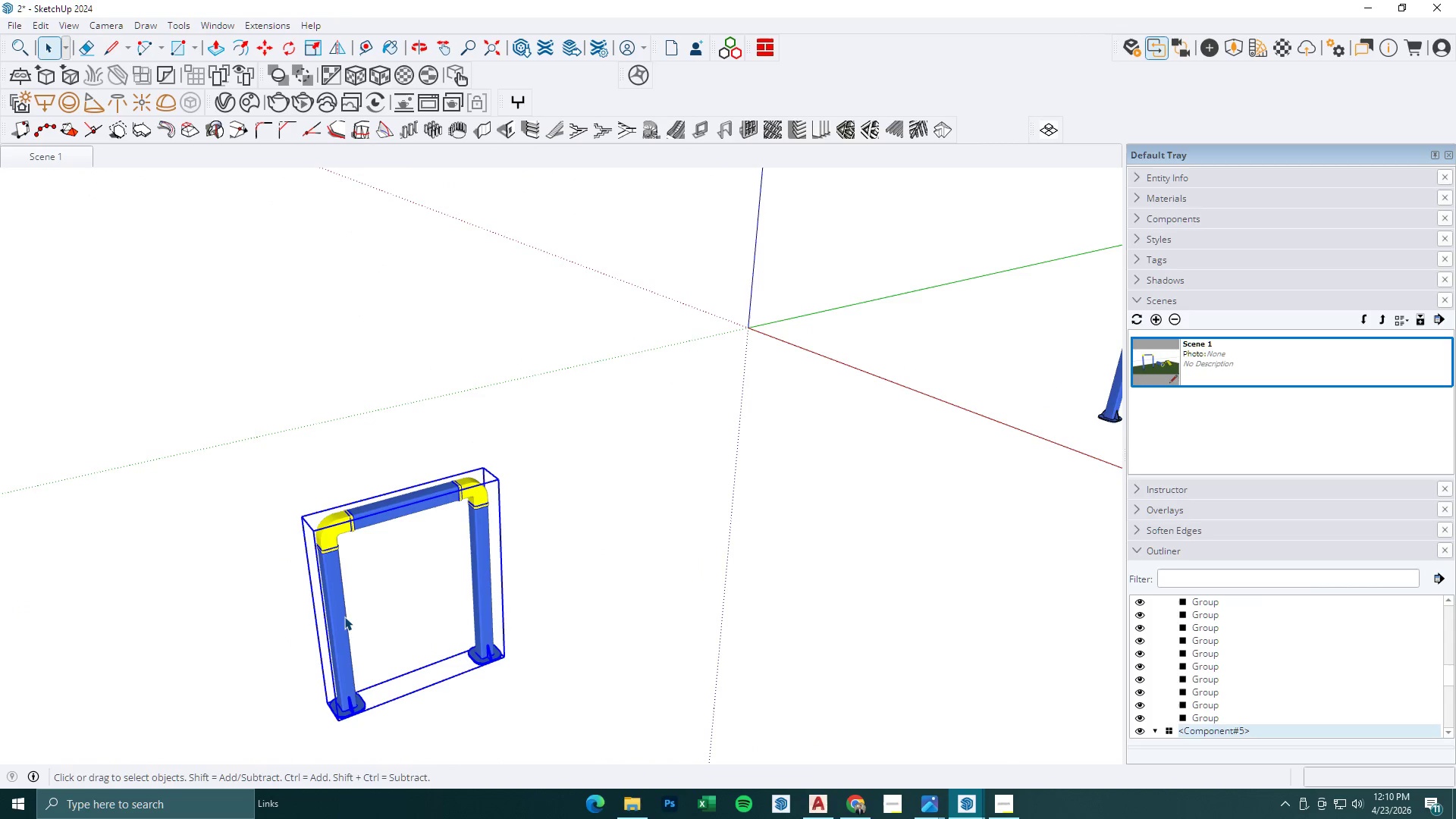 
right_click([344, 617])
 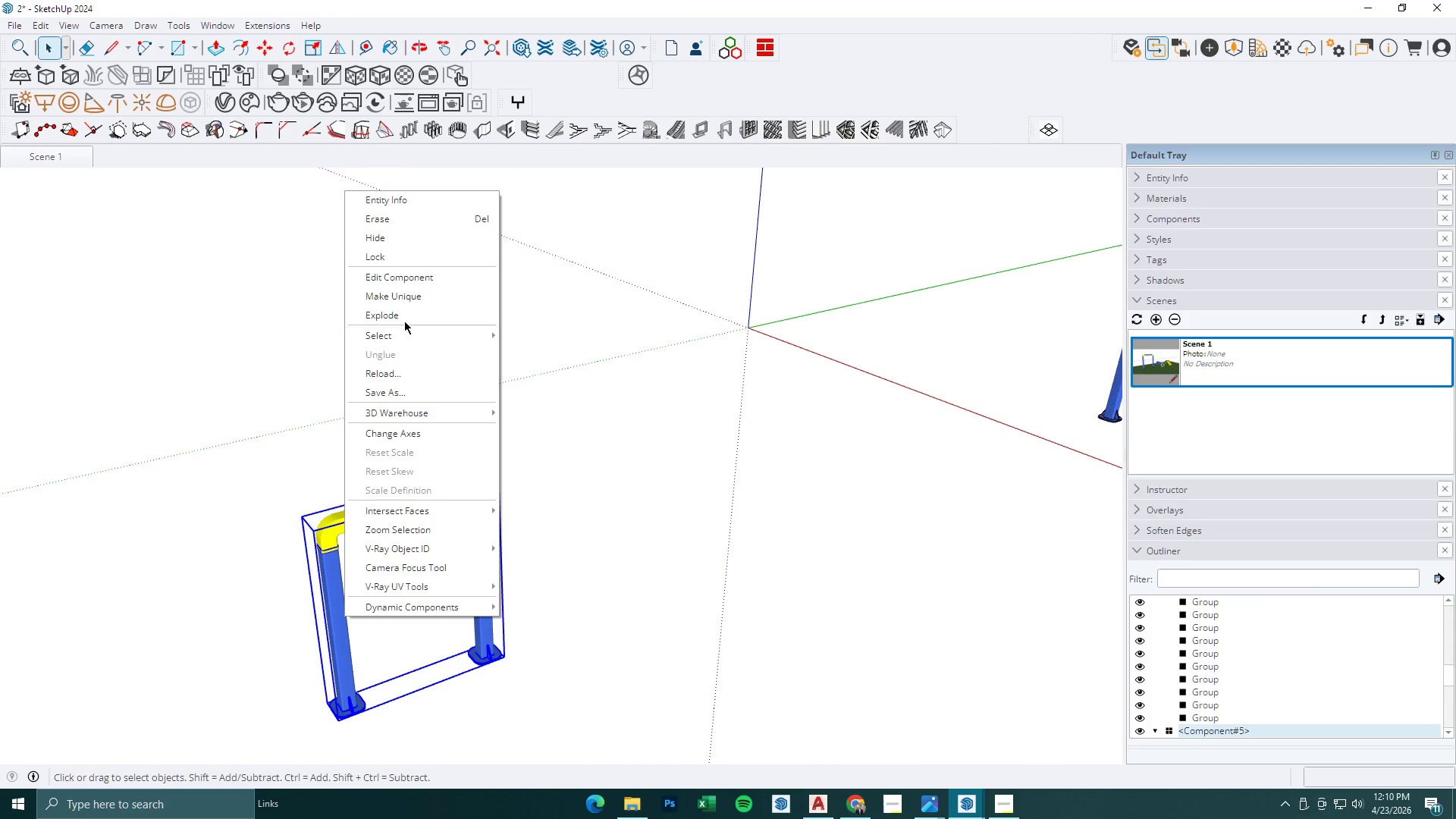 
left_click([404, 320])
 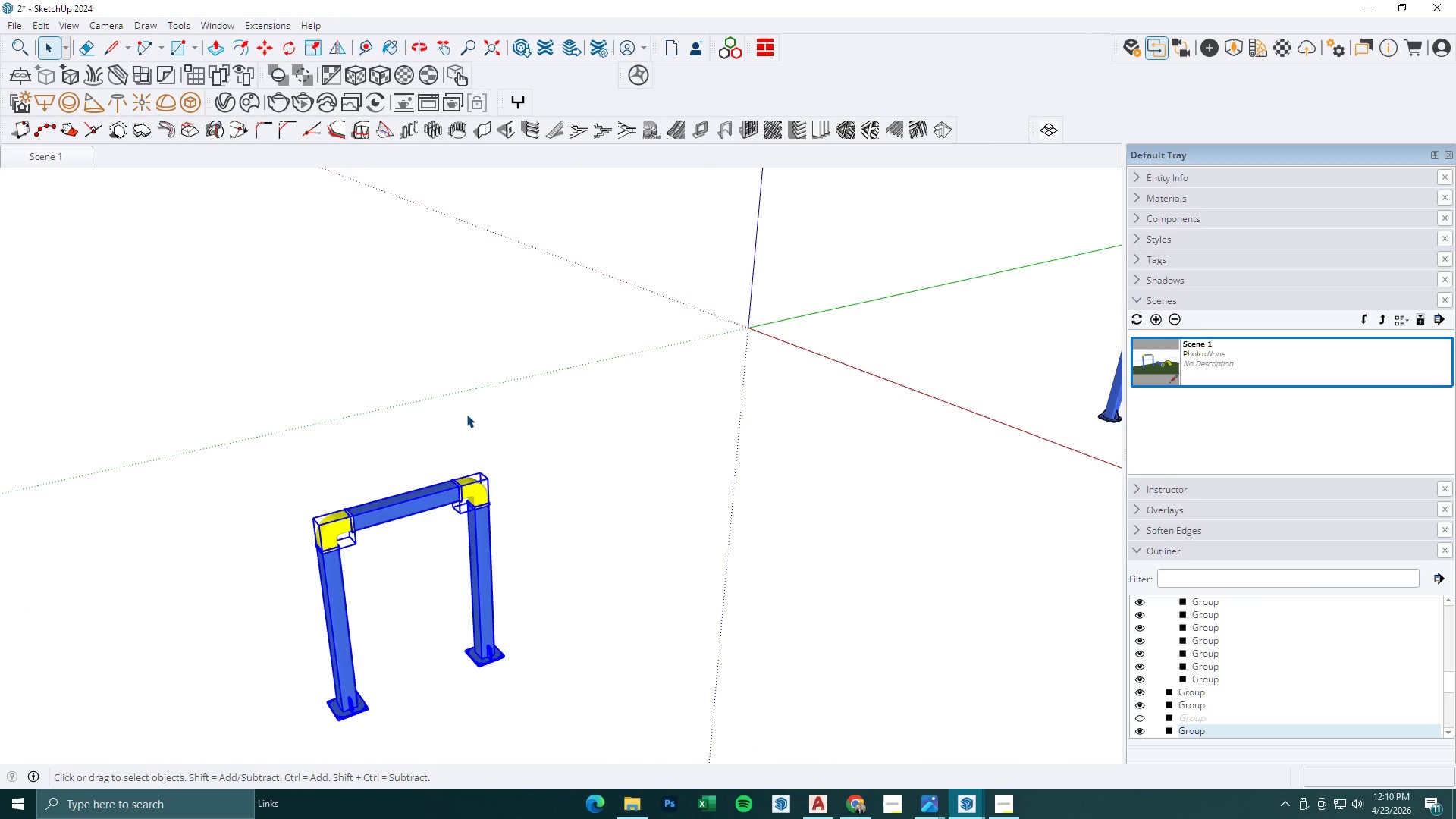 
scroll: coordinate [467, 435], scroll_direction: down, amount: 3.0
 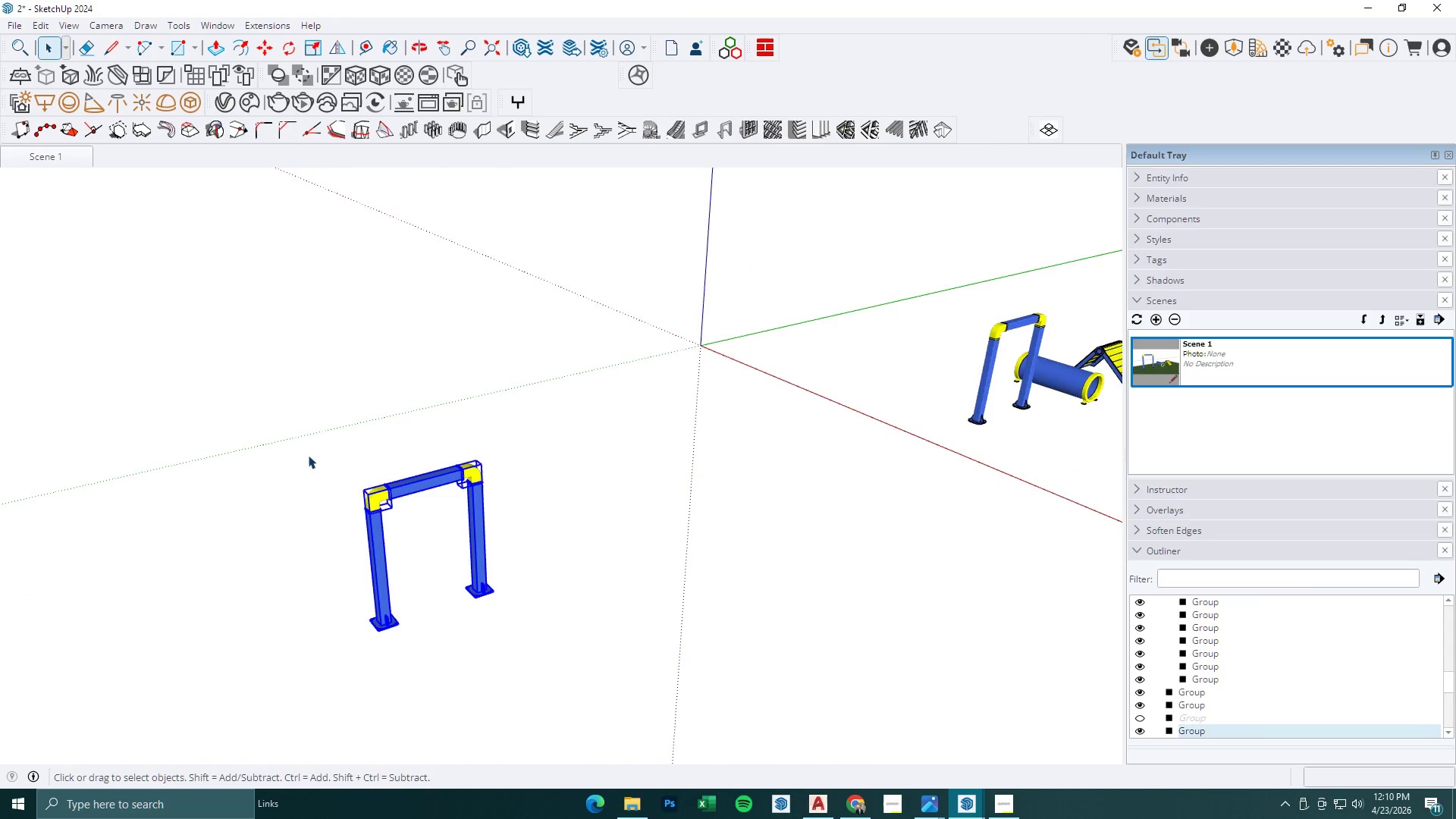 
scroll: coordinate [362, 507], scroll_direction: up, amount: 10.0
 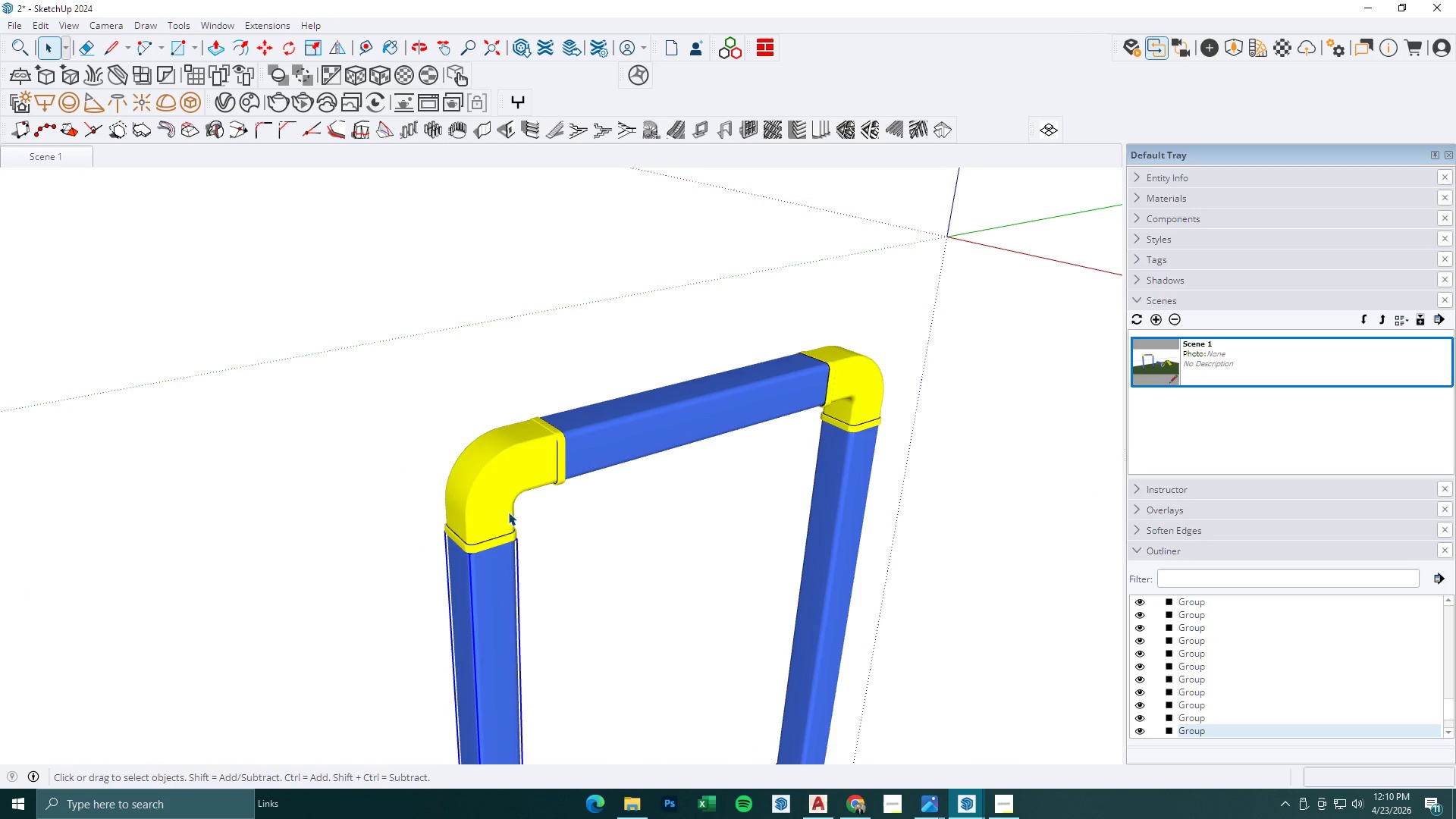 
scroll: coordinate [519, 531], scroll_direction: down, amount: 9.0
 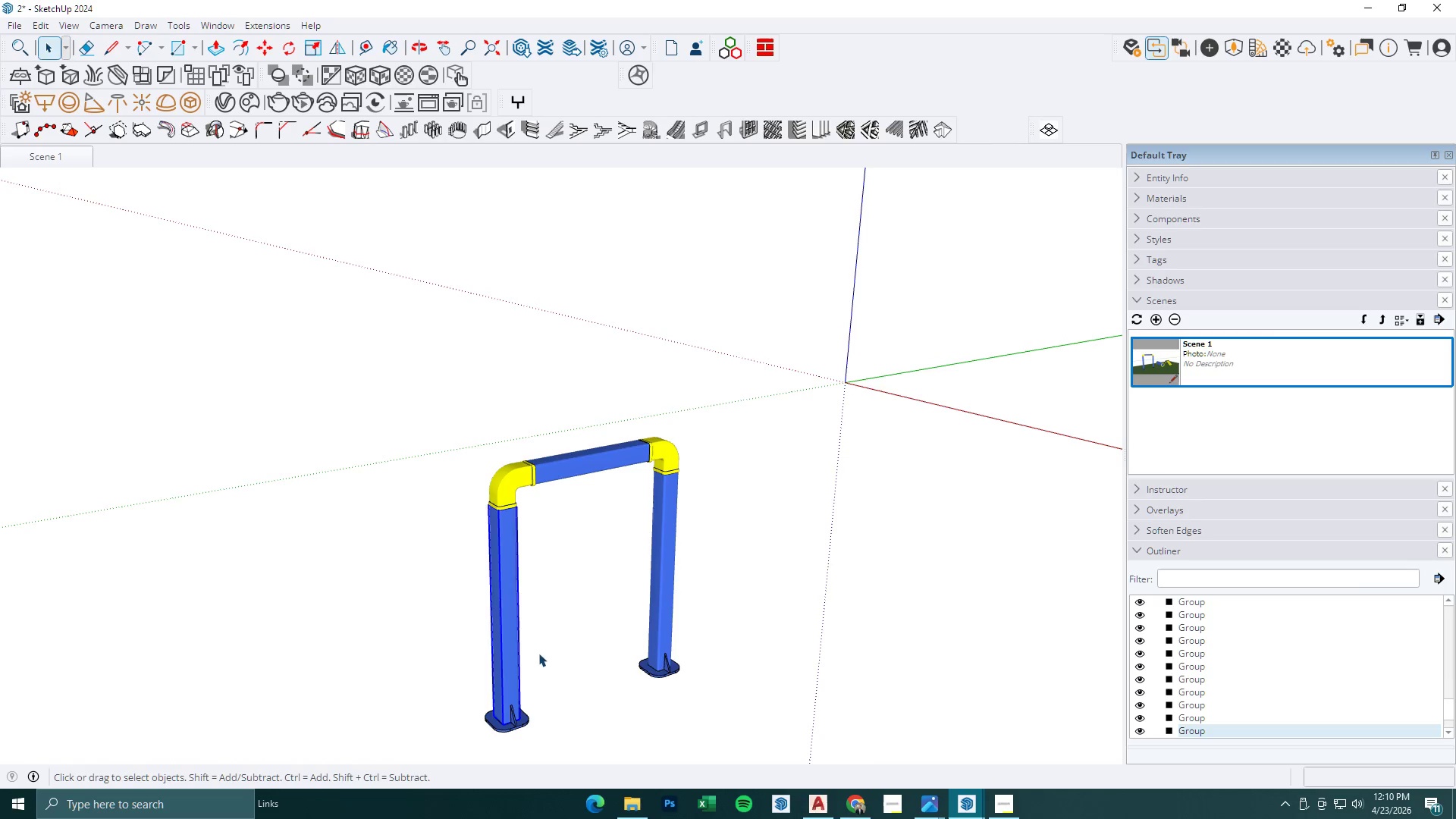 
hold_key(key=ControlLeft, duration=1.03)
left_click_drag(start_coordinate=[560, 682], to_coordinate=[558, 603])
 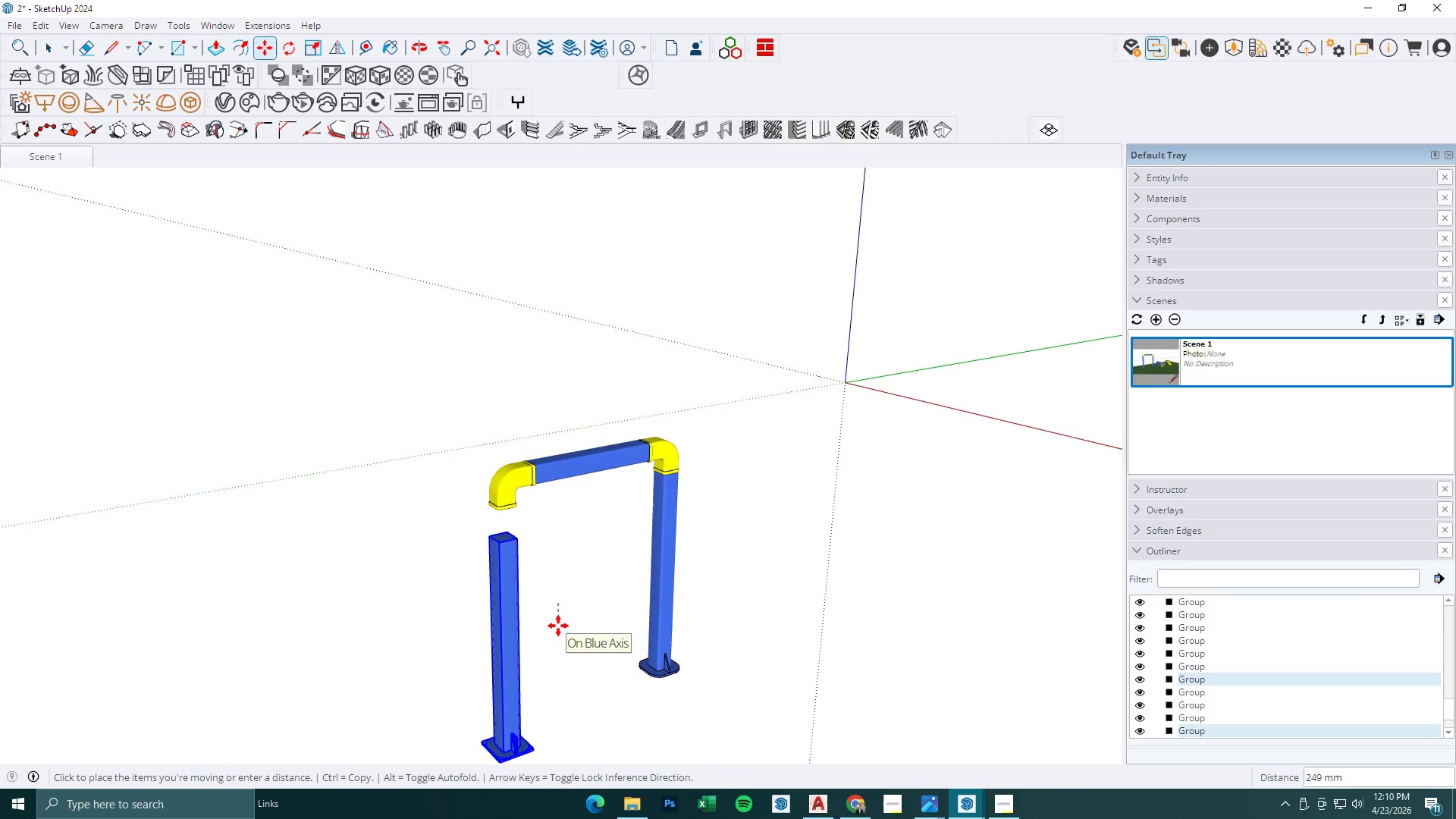 
key(M)
 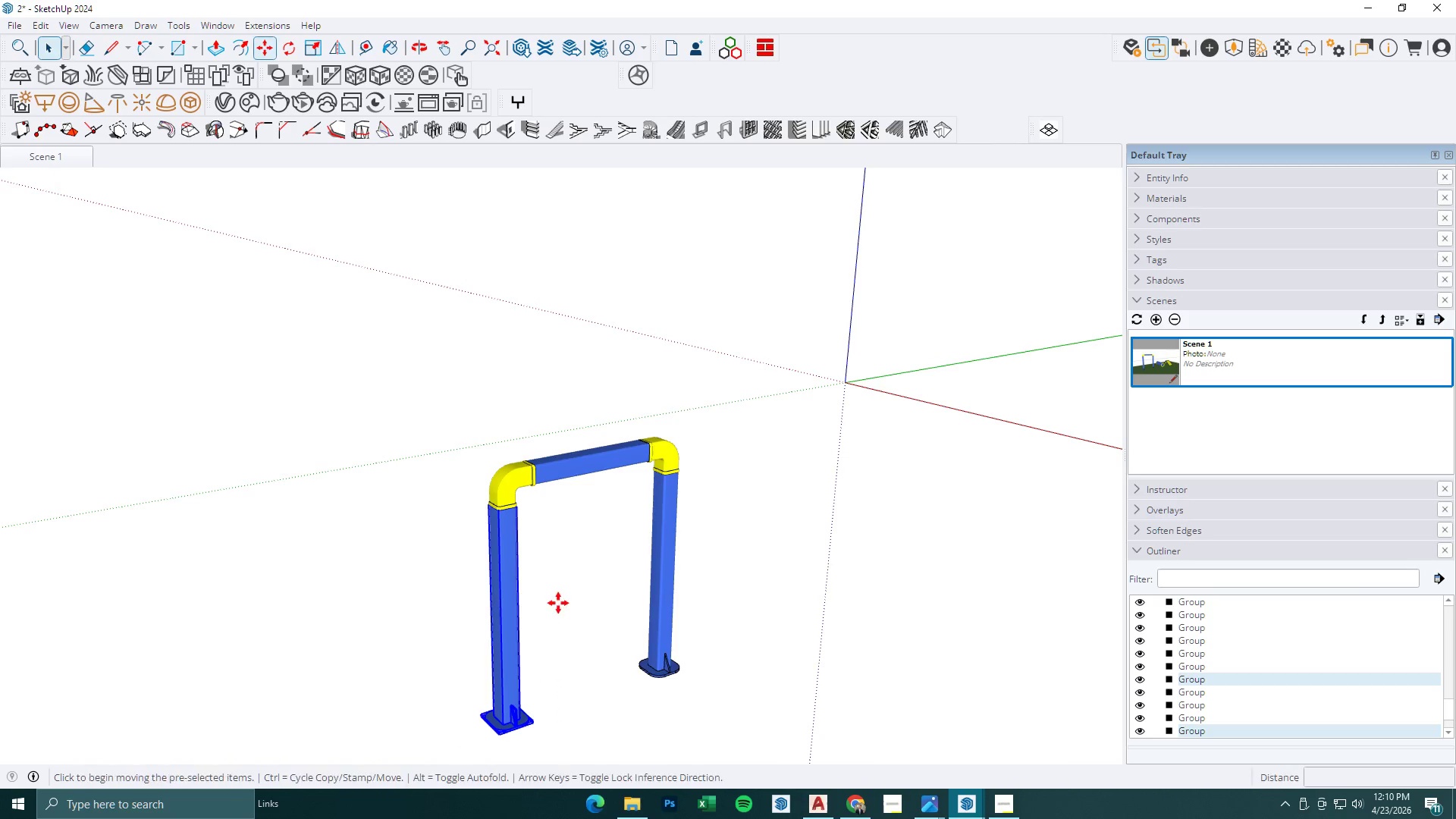 
left_click([558, 603])
 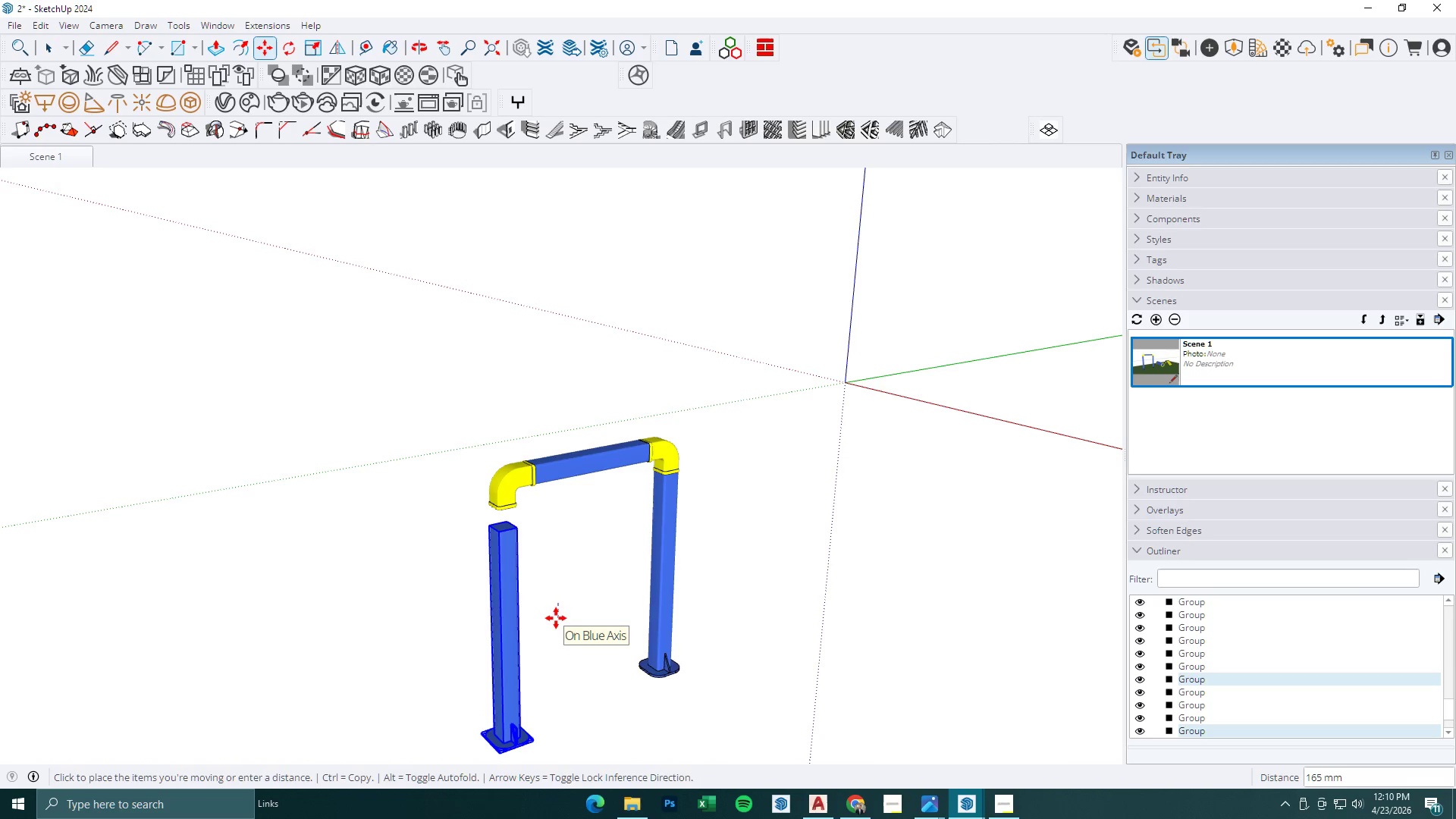 
key(Space)
 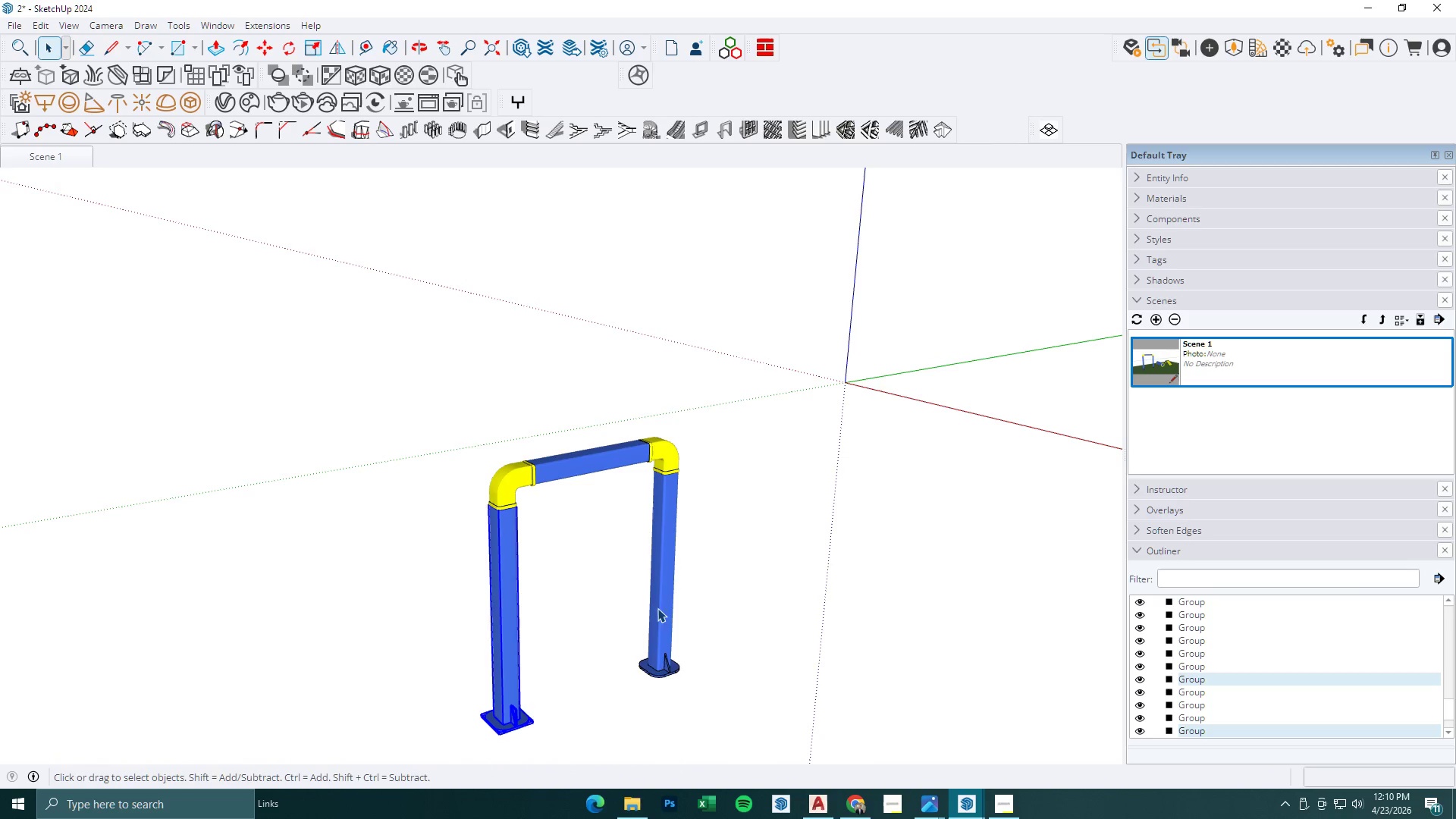 
left_click_drag(start_coordinate=[726, 640], to_coordinate=[621, 700])
 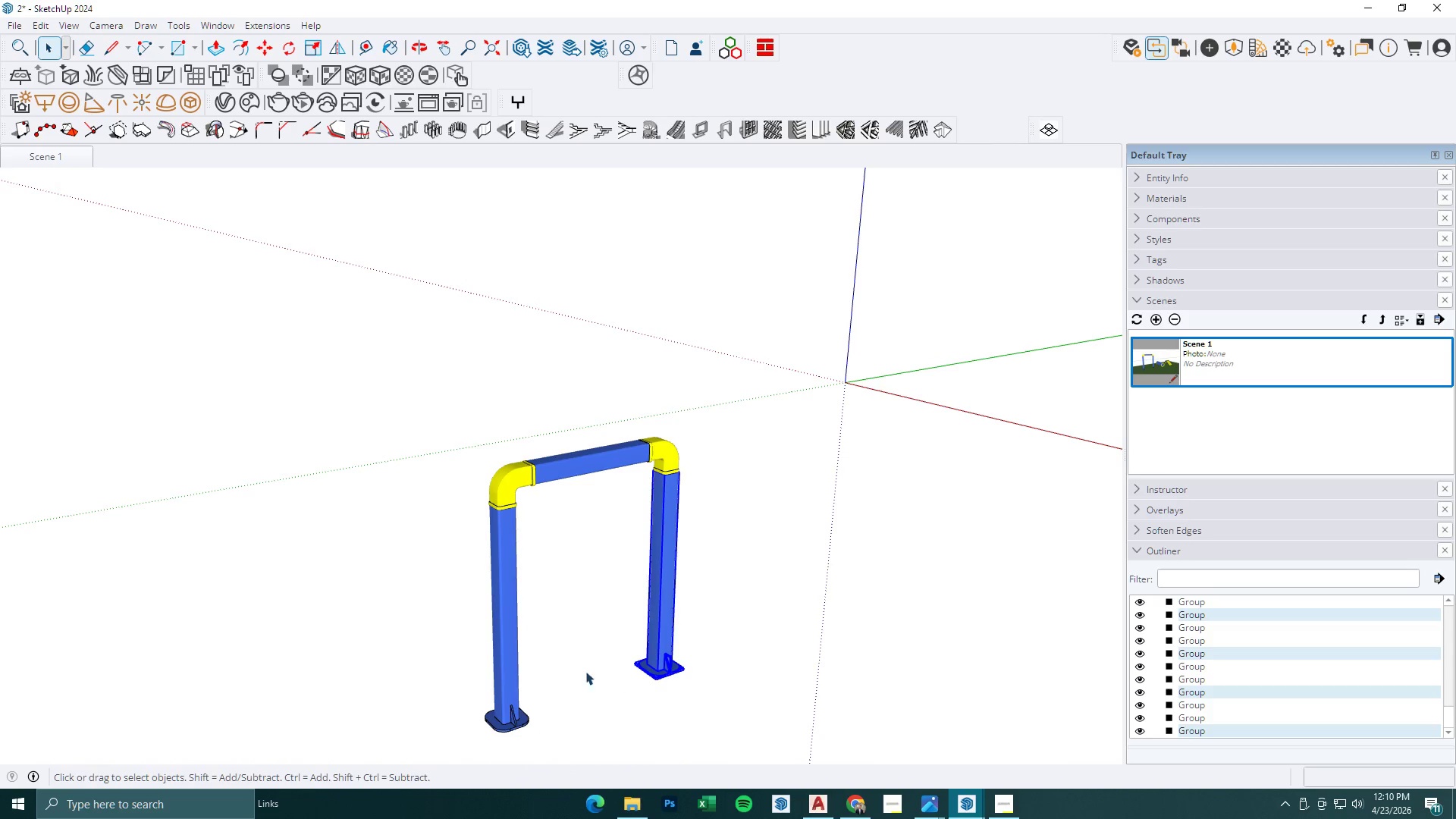 
hold_key(key=ControlLeft, duration=0.59)
left_click_drag(start_coordinate=[566, 685], to_coordinate=[449, 745])
 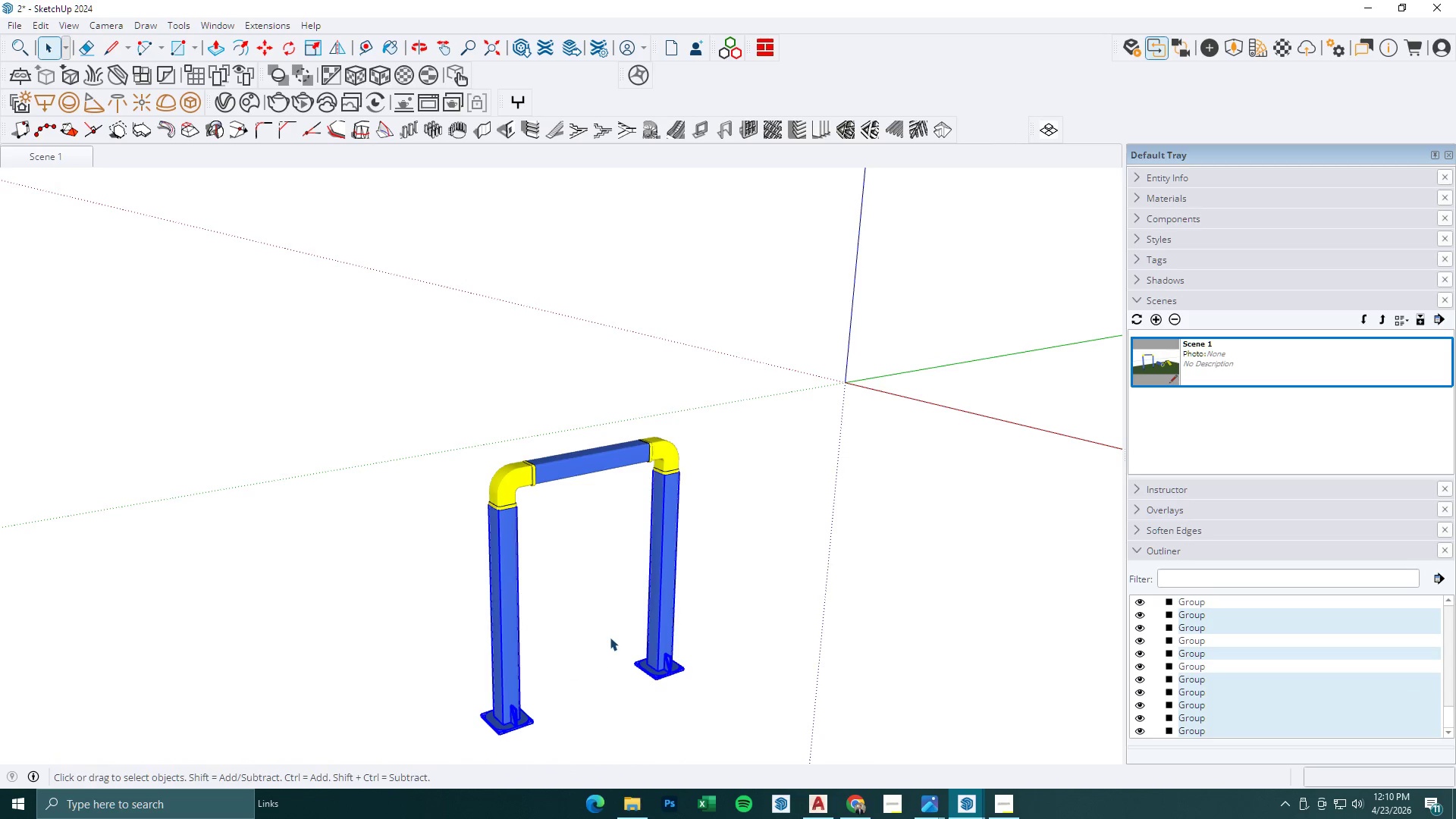 
key(M)
 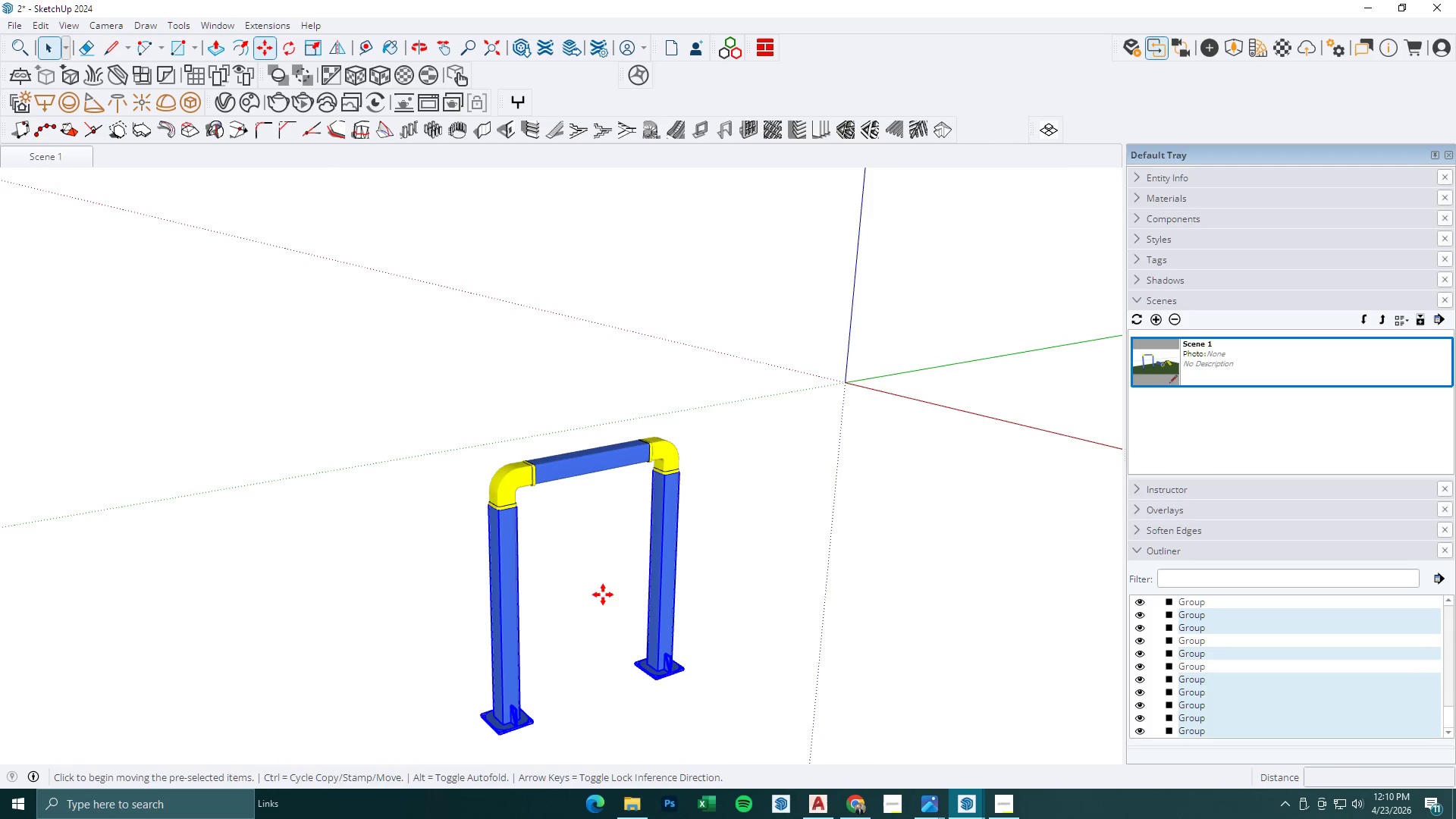 
left_click([603, 595])
 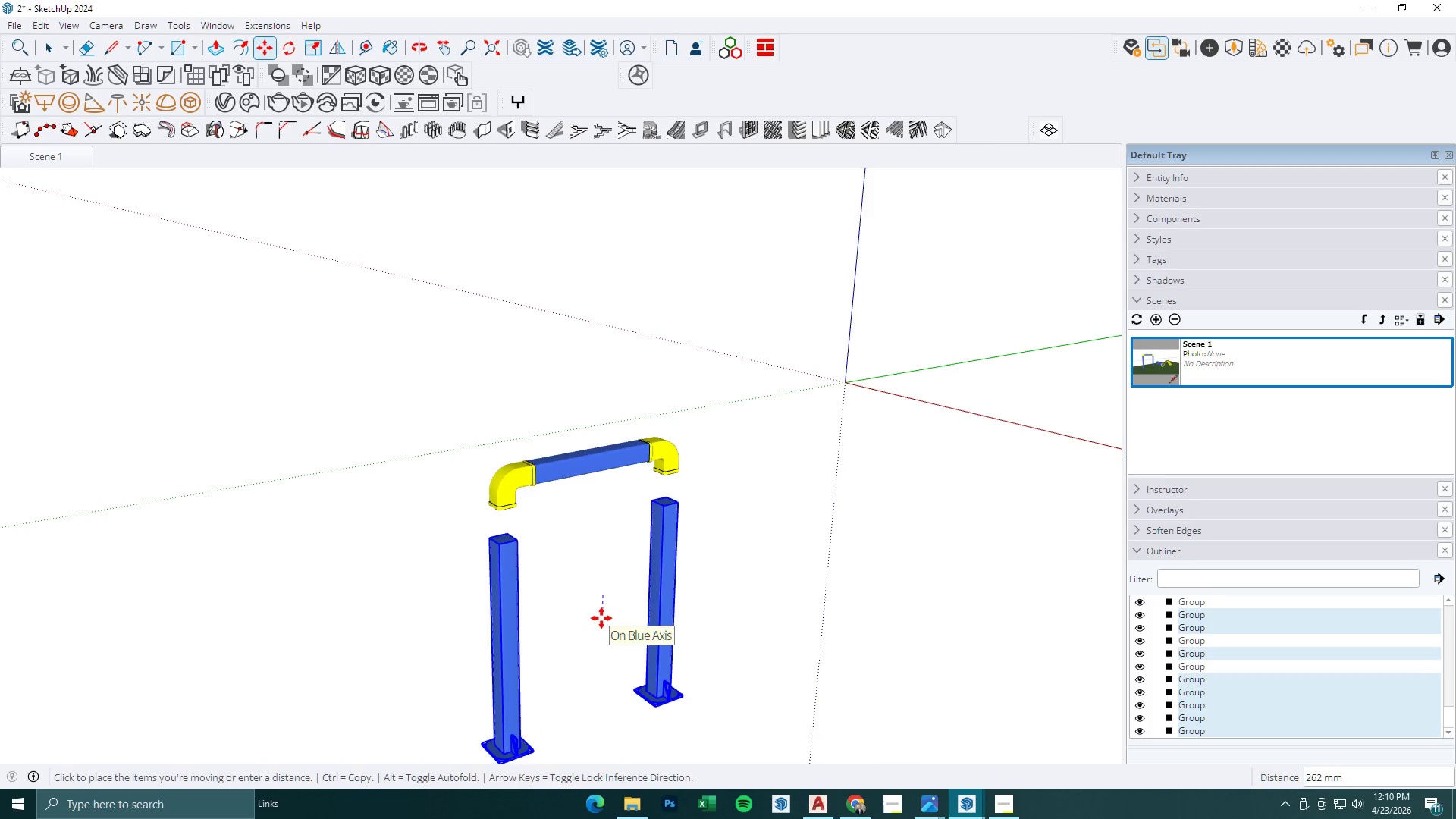 
key(Numpad2)
 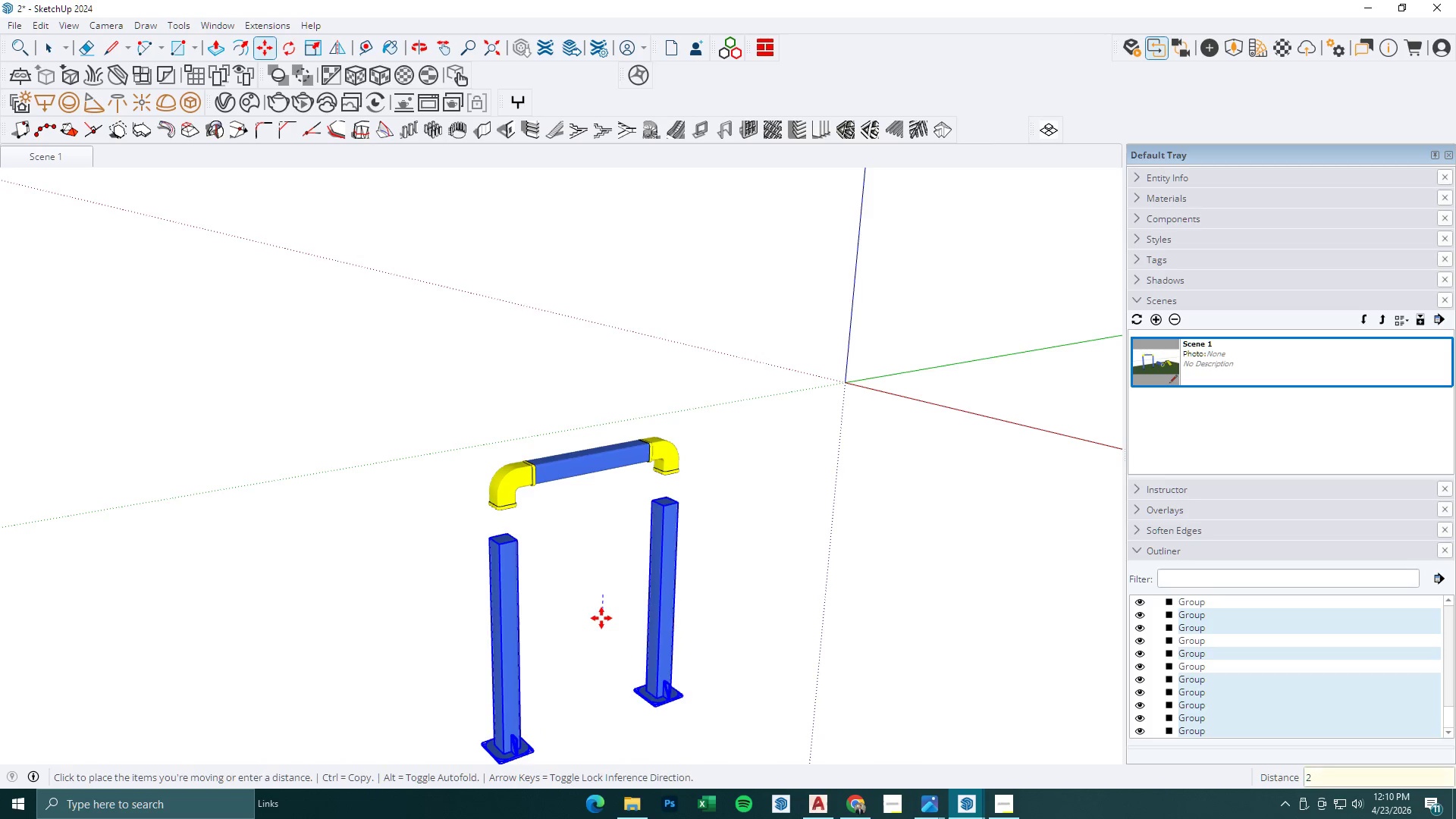 
key(Numpad0)
 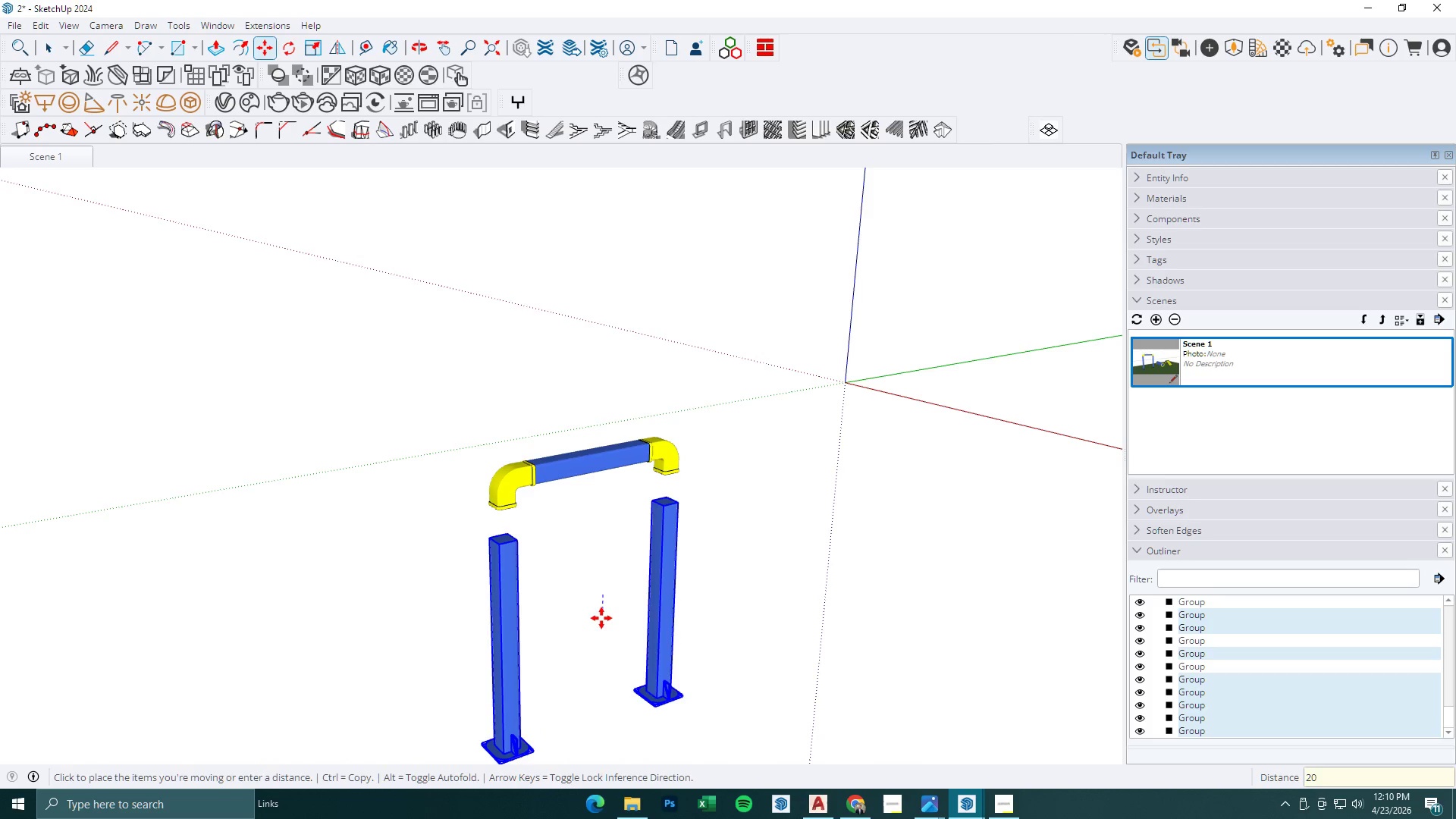 
key(Numpad0)
 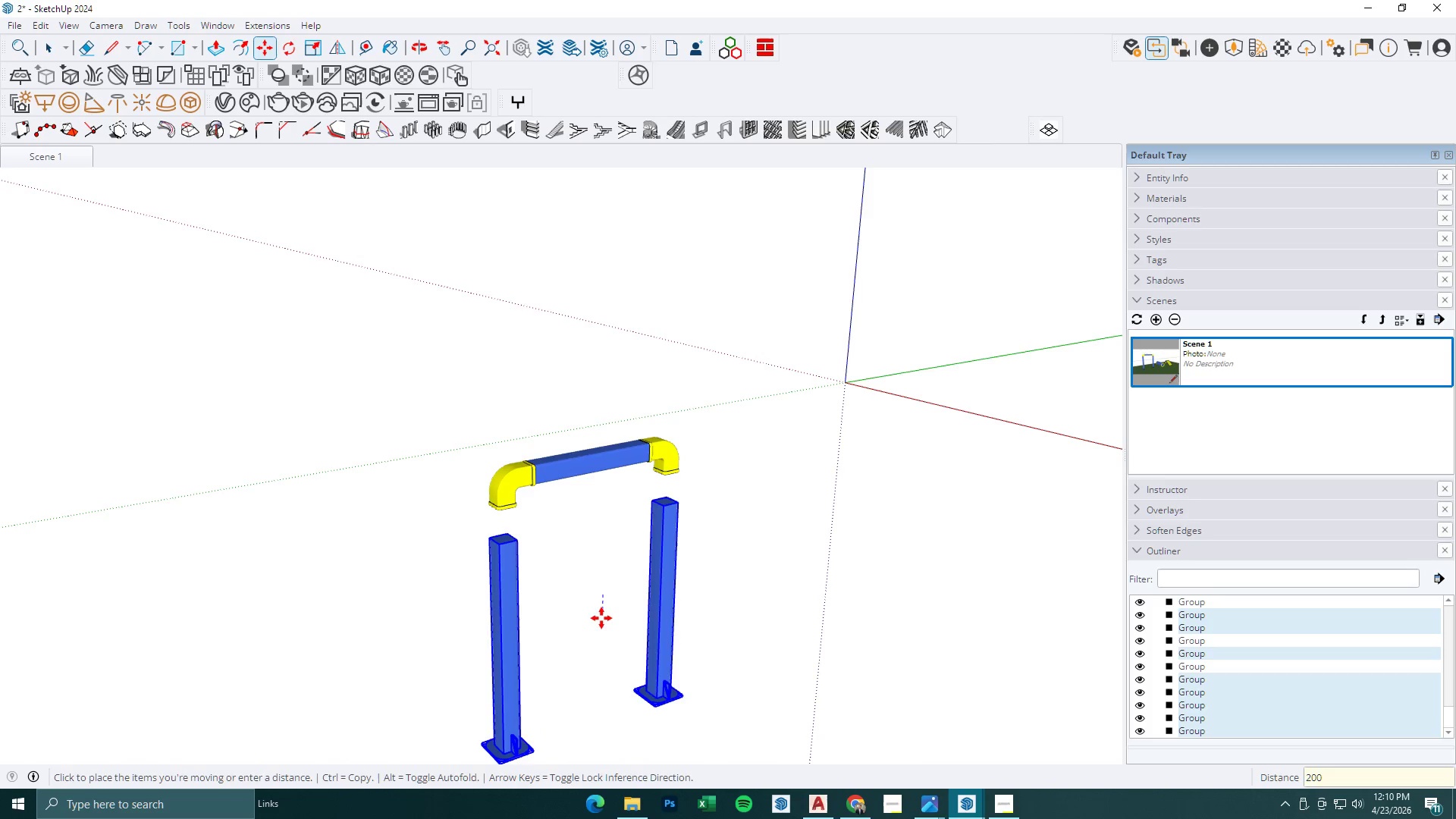 
key(NumpadEnter)
 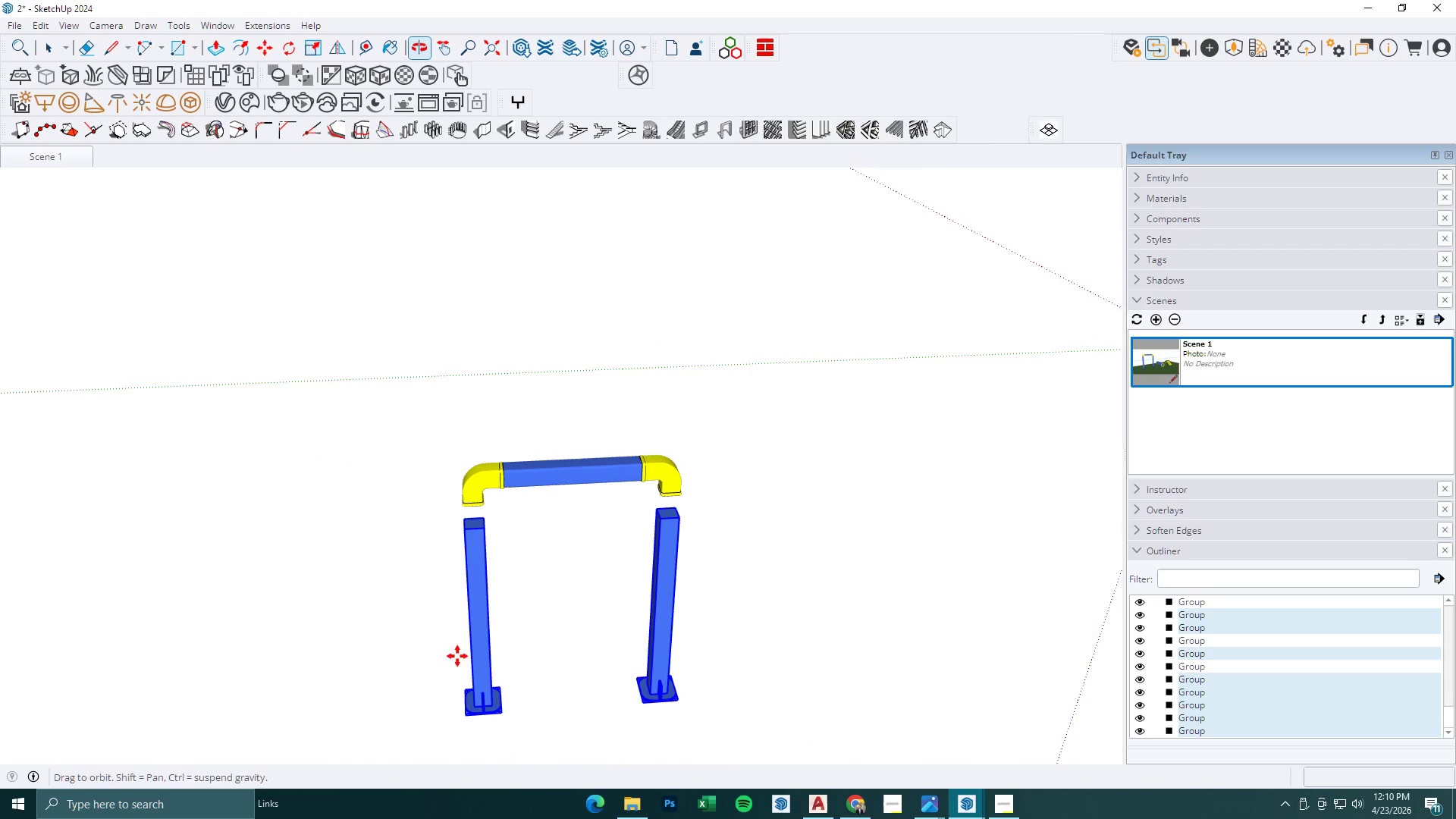 
key(Space)
 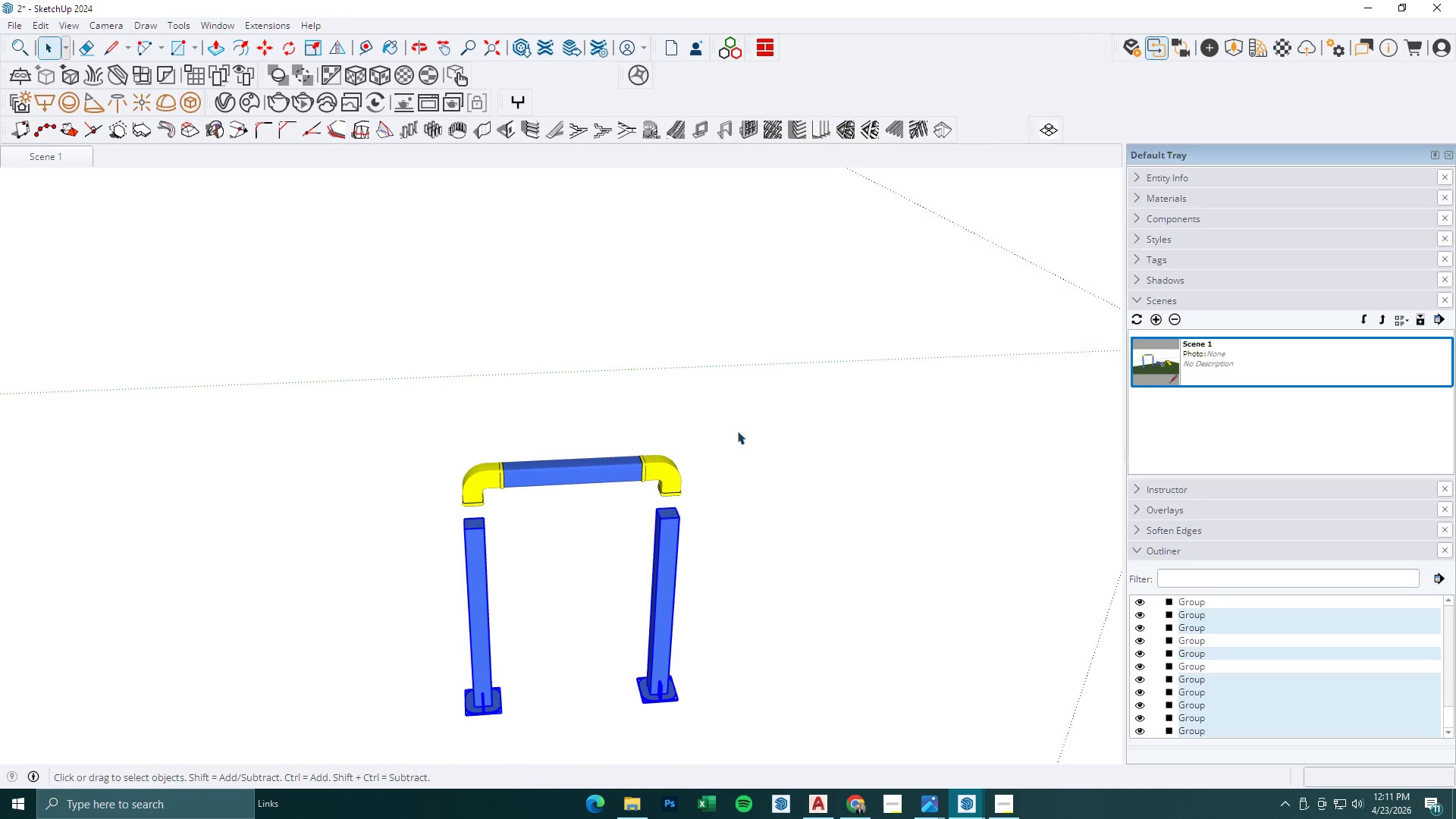 
left_click_drag(start_coordinate=[738, 429], to_coordinate=[597, 748])
 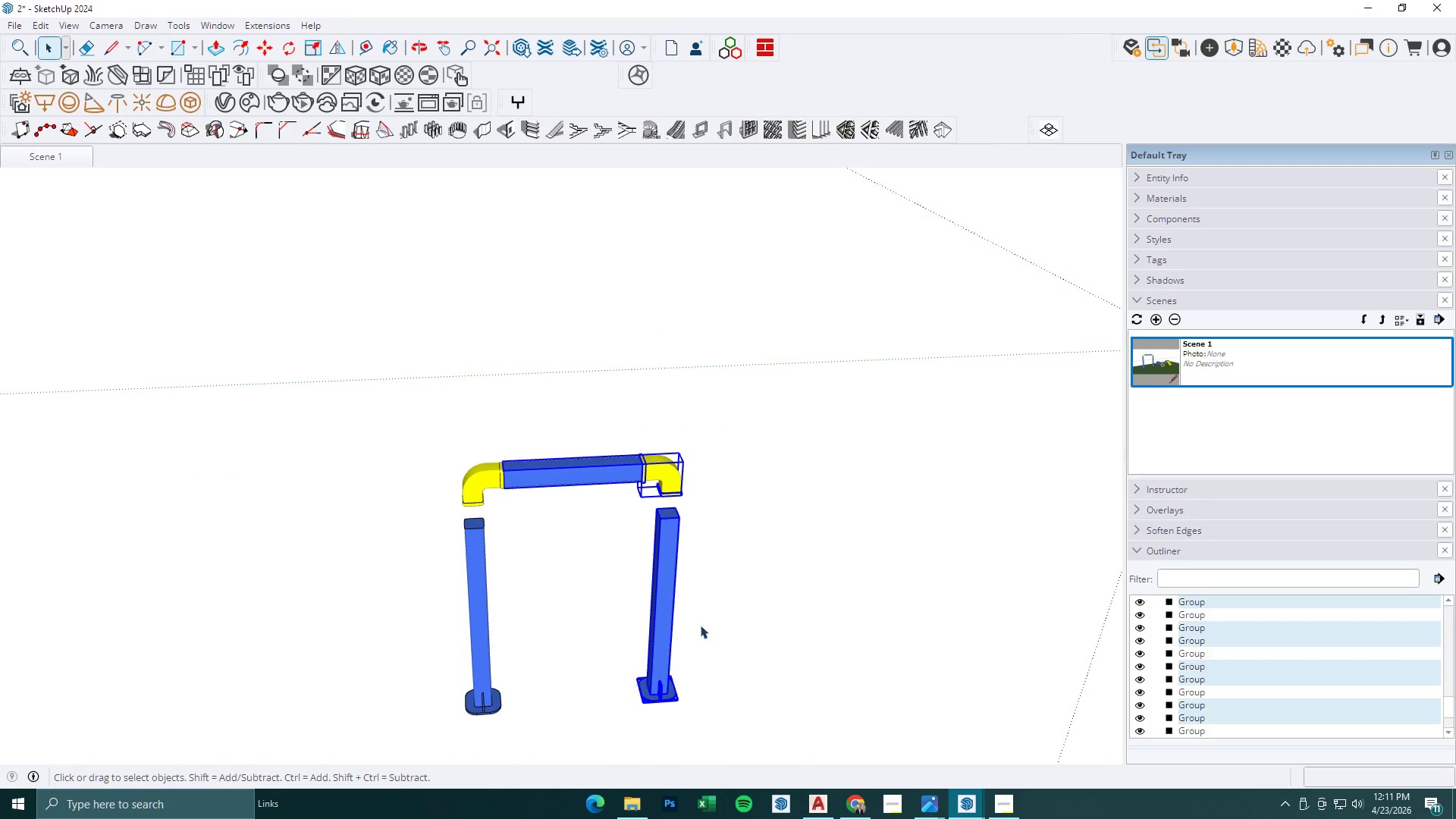 
key(M)
 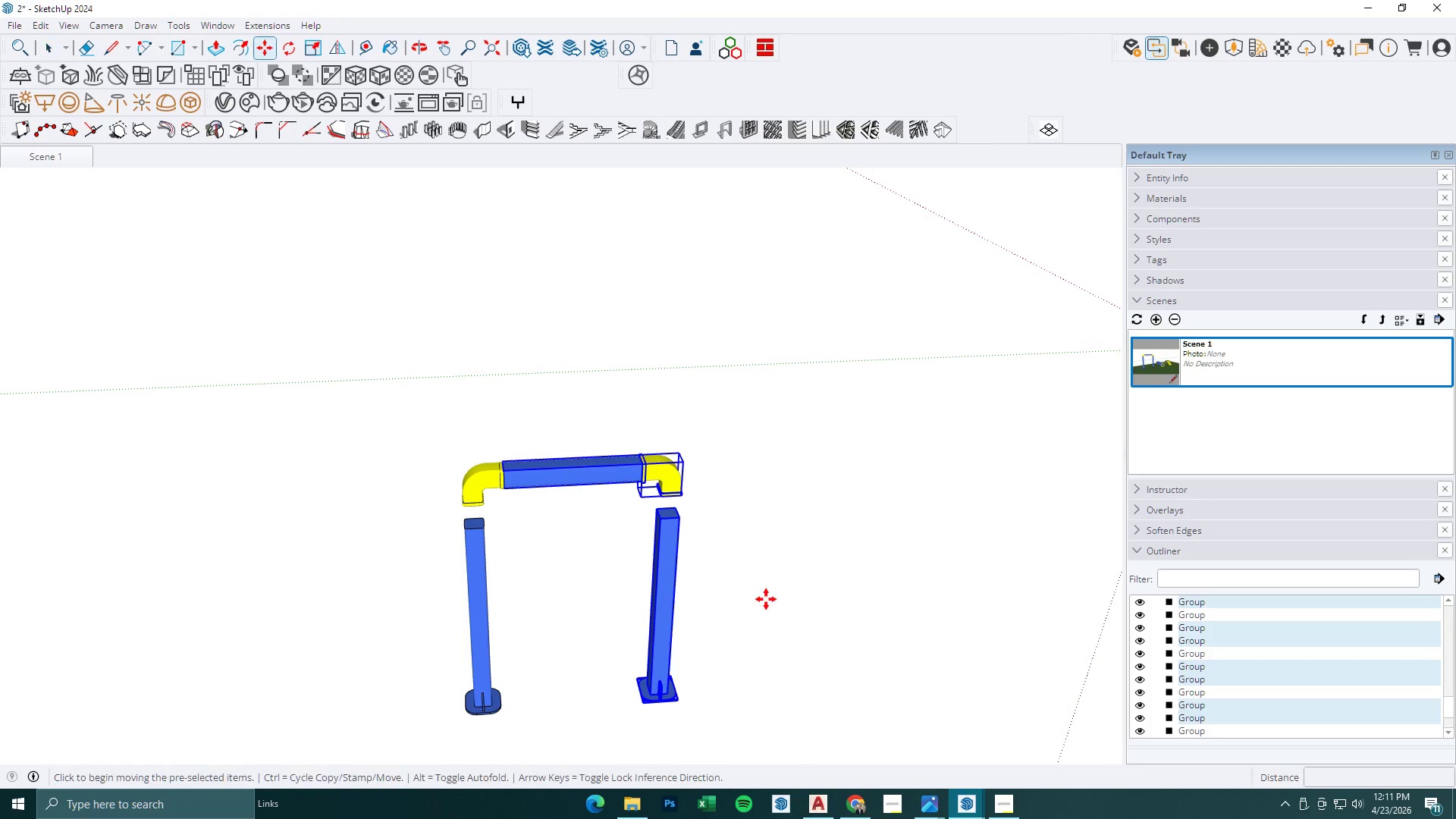 
left_click_drag(start_coordinate=[767, 599], to_coordinate=[771, 599])
 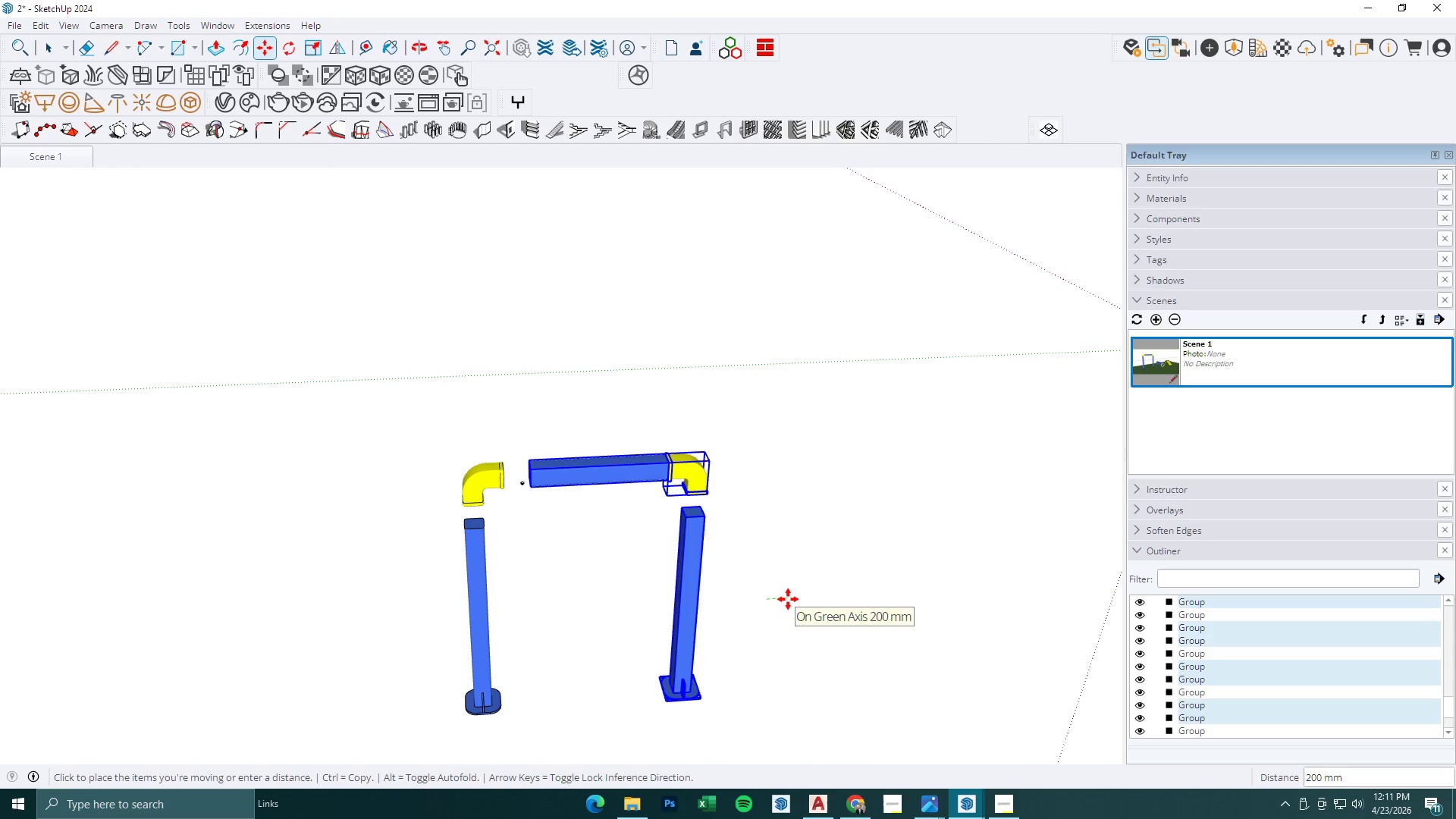 
key(Space)
 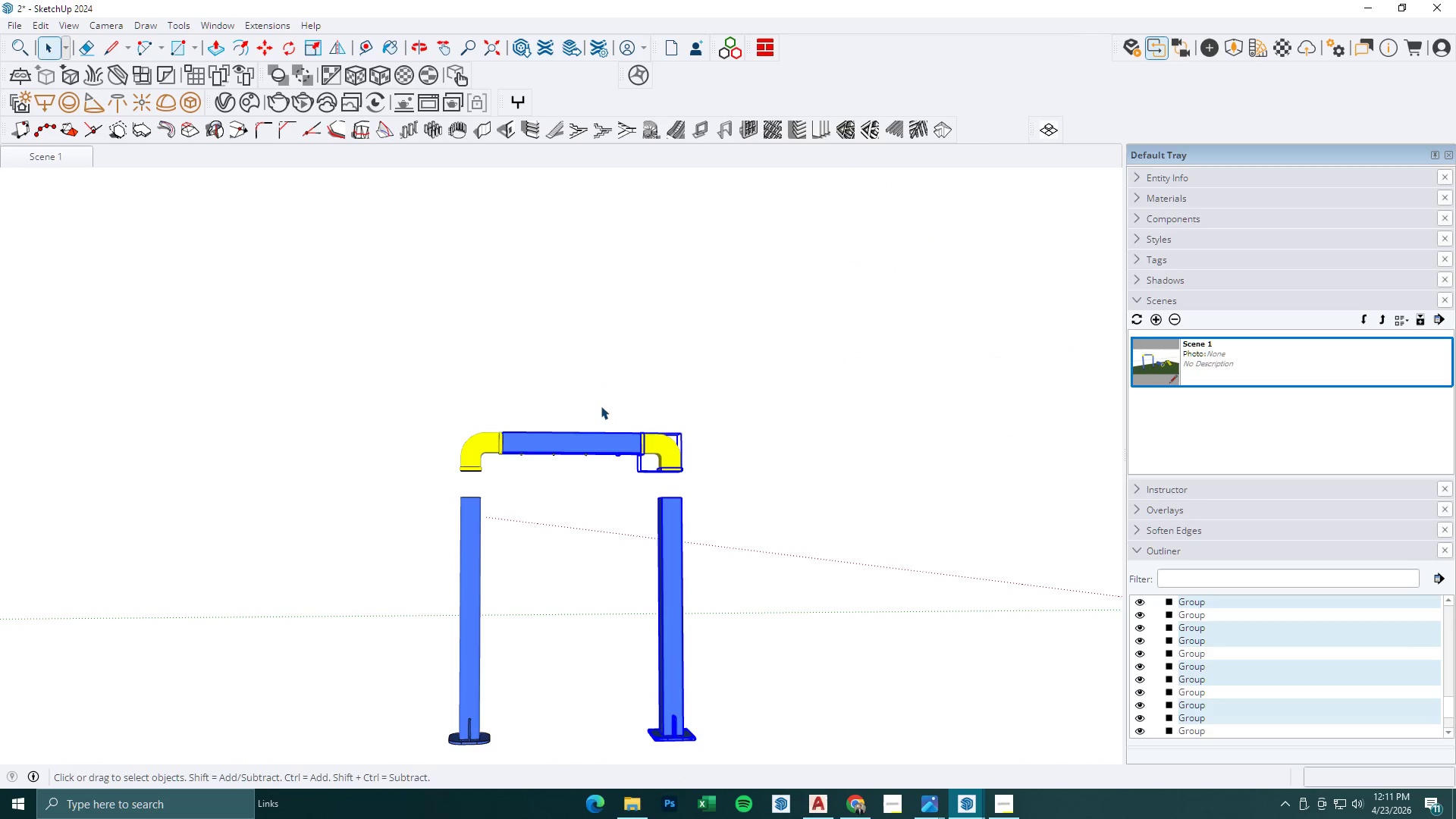 
left_click_drag(start_coordinate=[638, 406], to_coordinate=[472, 516])
 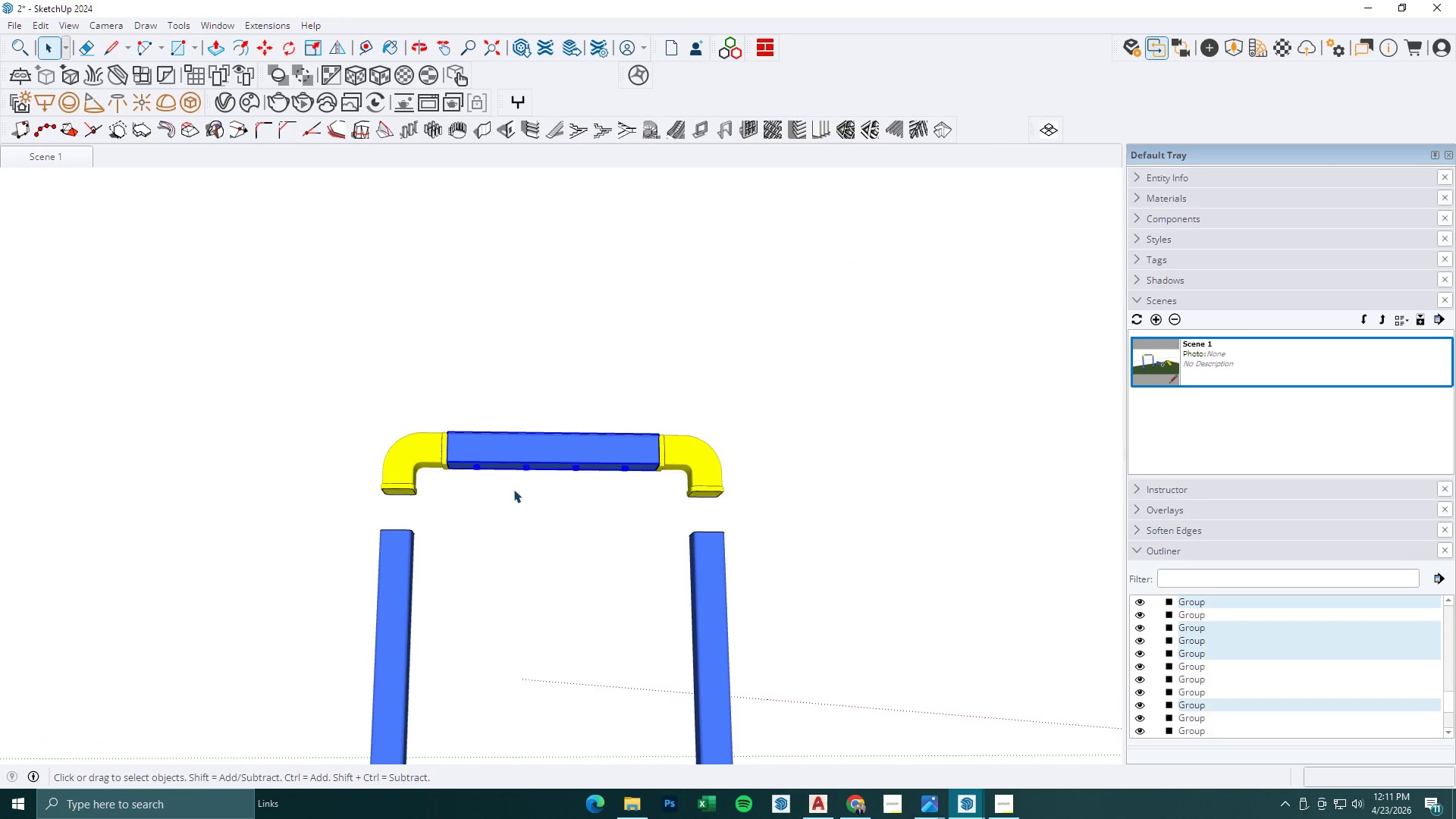 
scroll: coordinate [635, 404], scroll_direction: up, amount: 4.0
 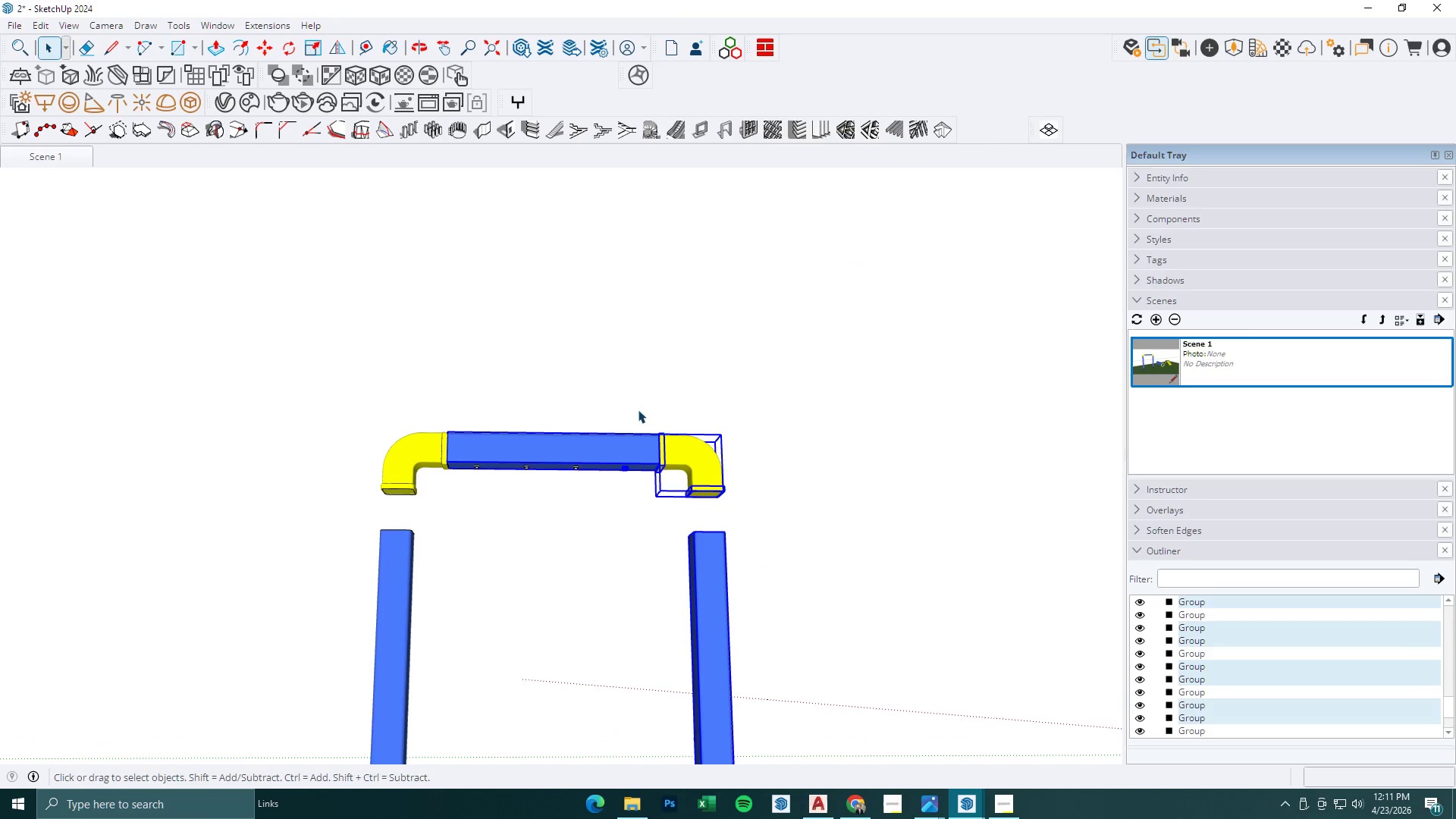 
left_click([462, 459])
 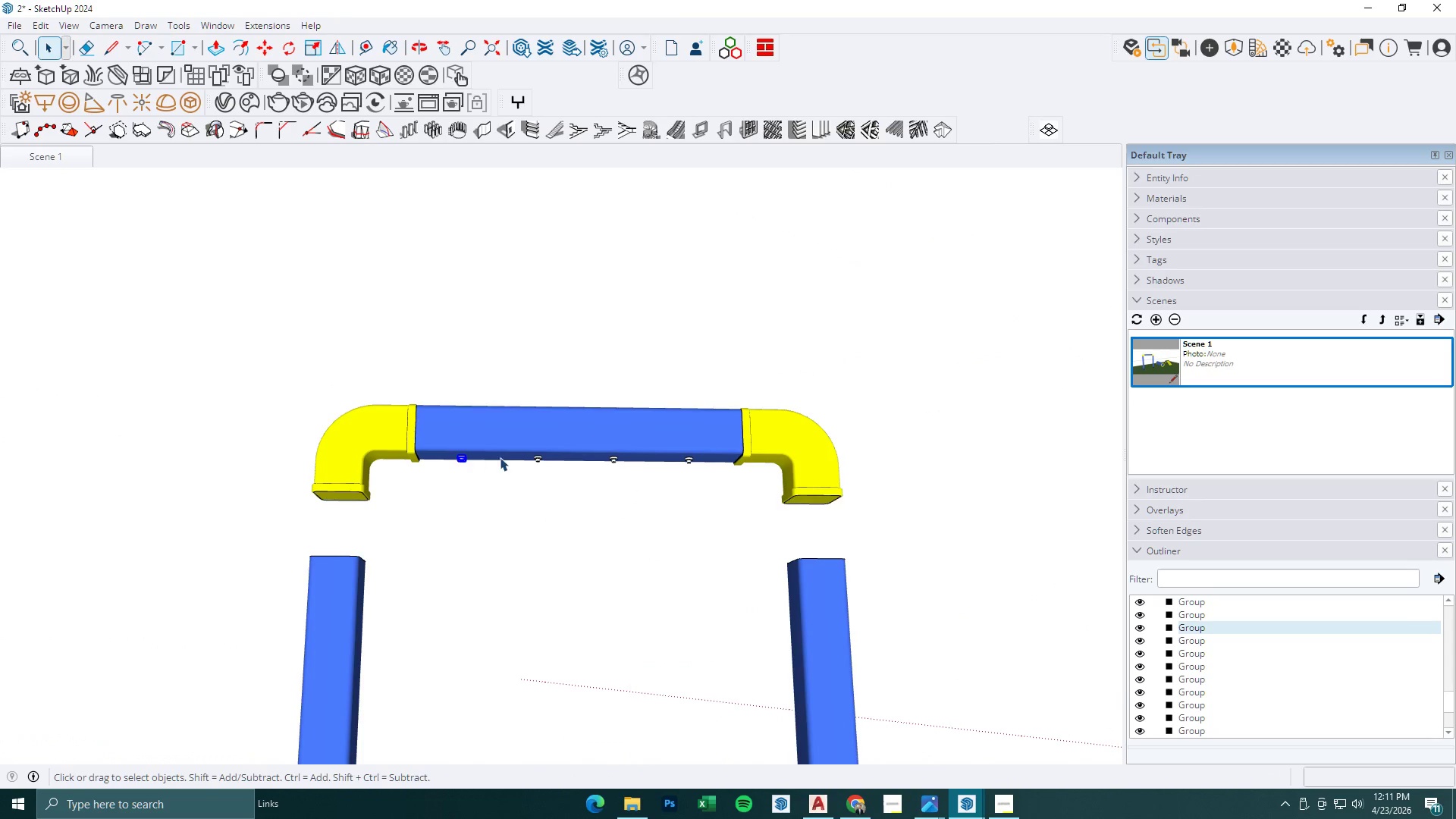 
scroll: coordinate [482, 469], scroll_direction: up, amount: 3.0
 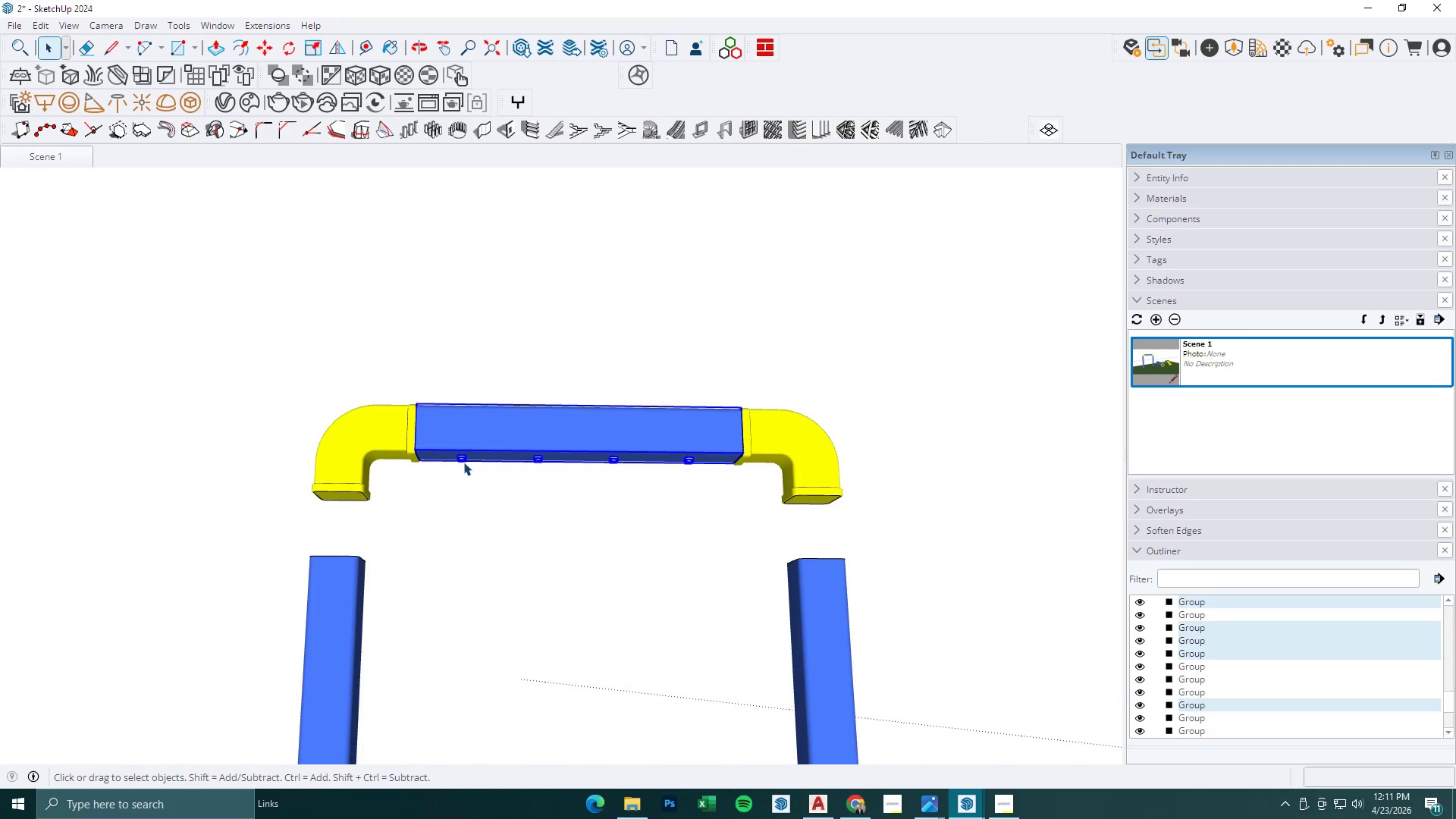 
hold_key(key=ControlLeft, duration=1.5)
left_click([614, 461])
 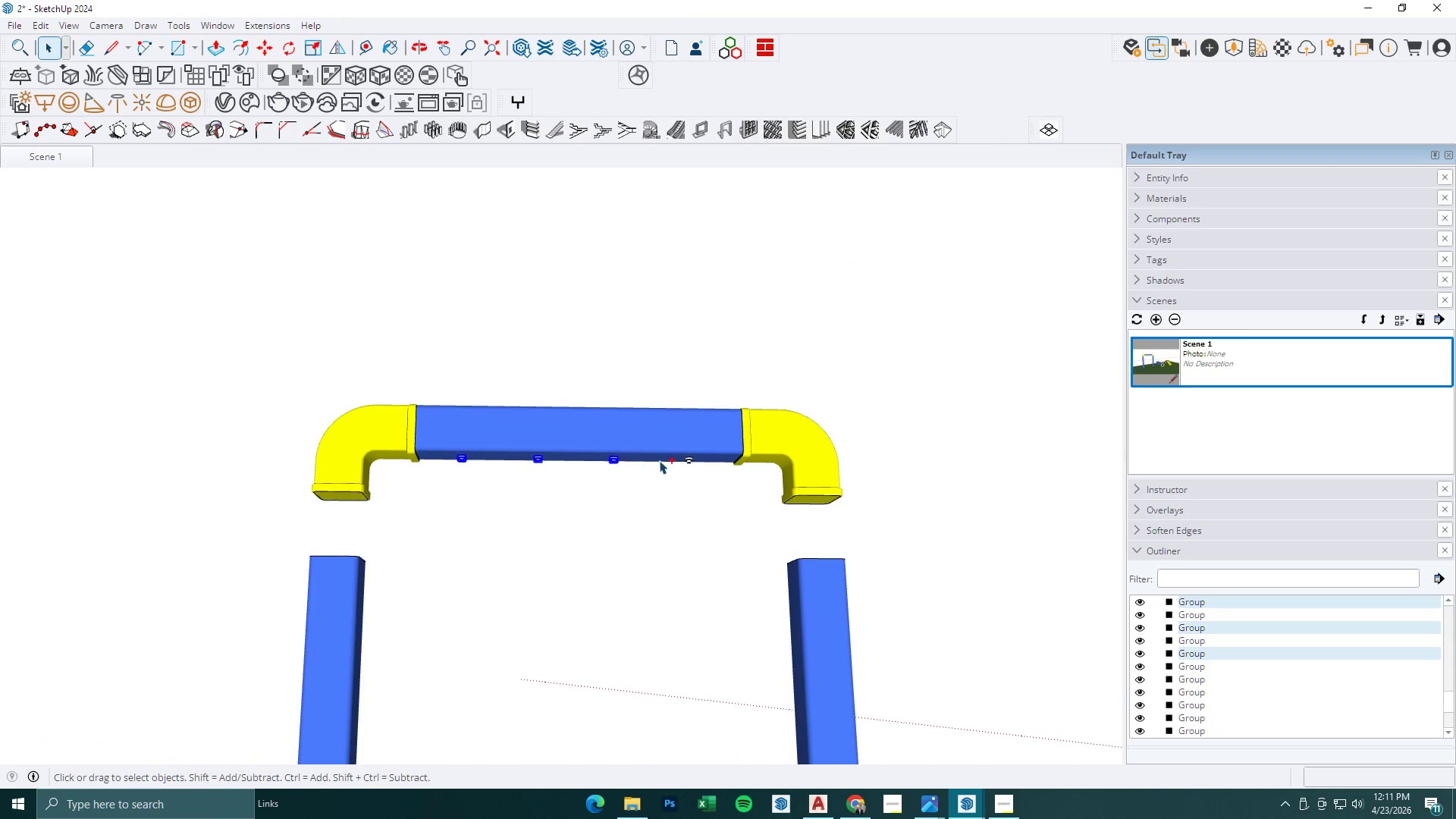 
hold_key(key=ControlLeft, duration=1.27)
left_click([692, 460])
 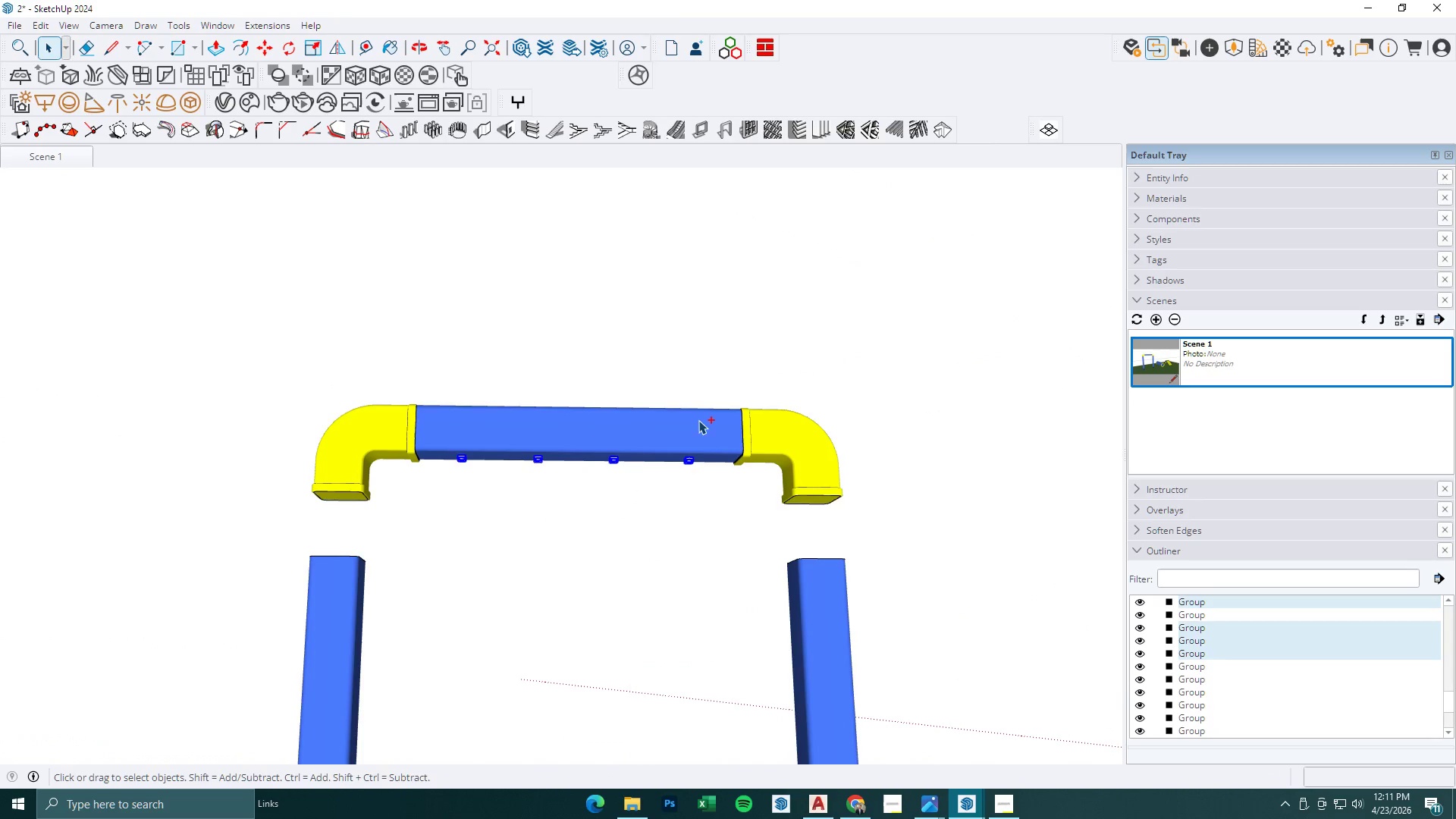 
scroll: coordinate [655, 444], scroll_direction: down, amount: 9.0
 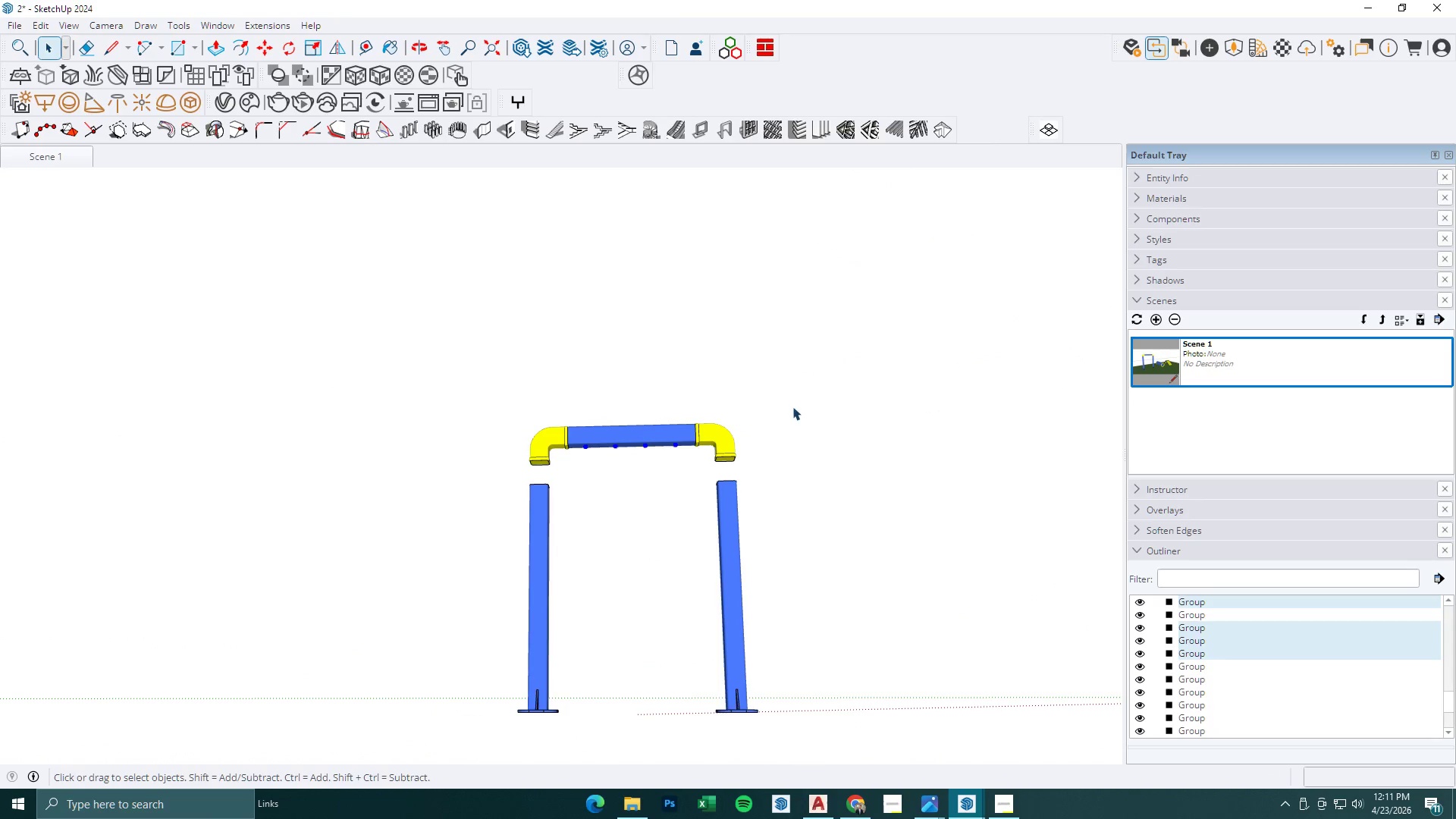 
key(Control+ControlLeft)
 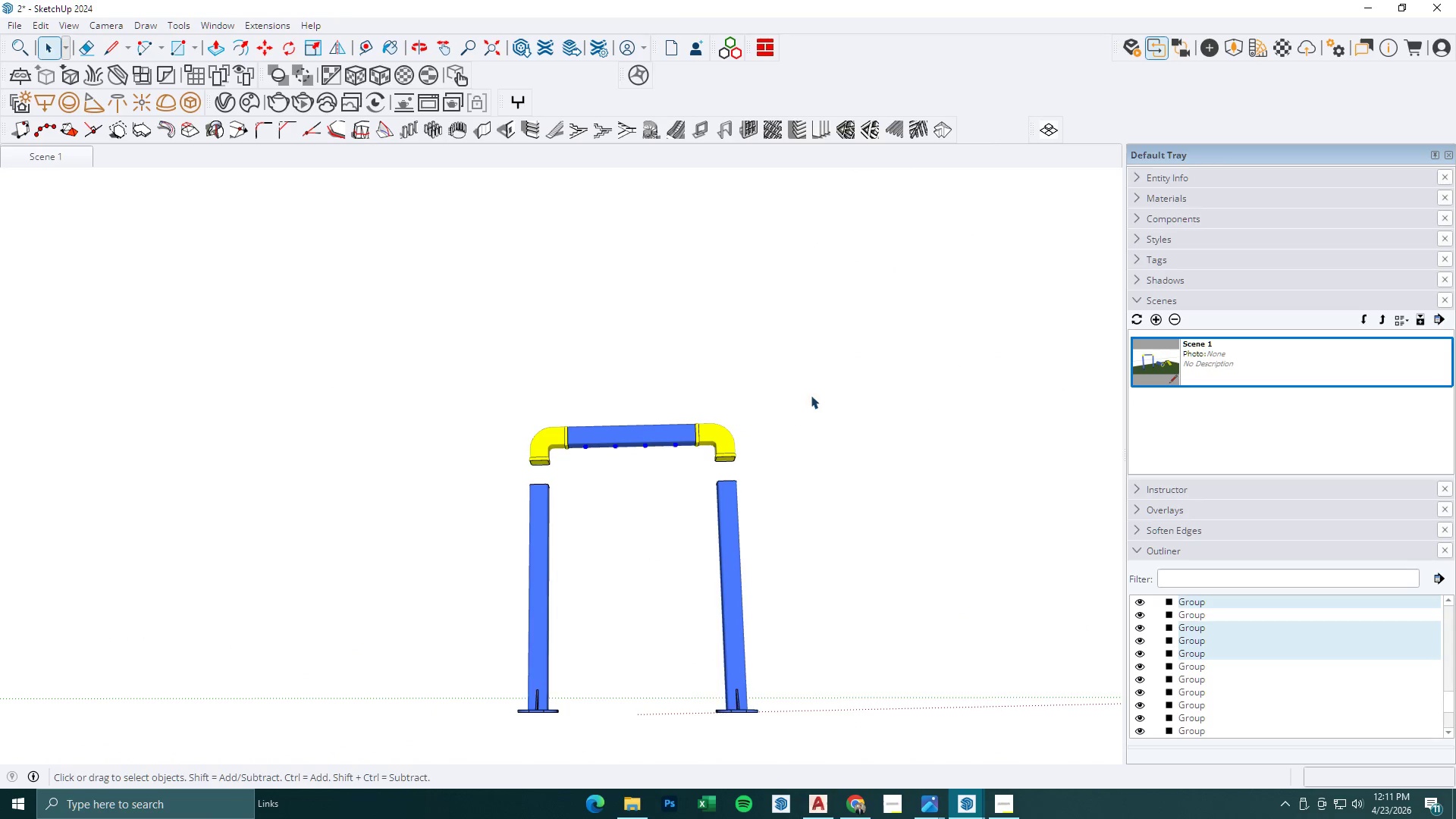 
left_click_drag(start_coordinate=[811, 395], to_coordinate=[584, 739])
 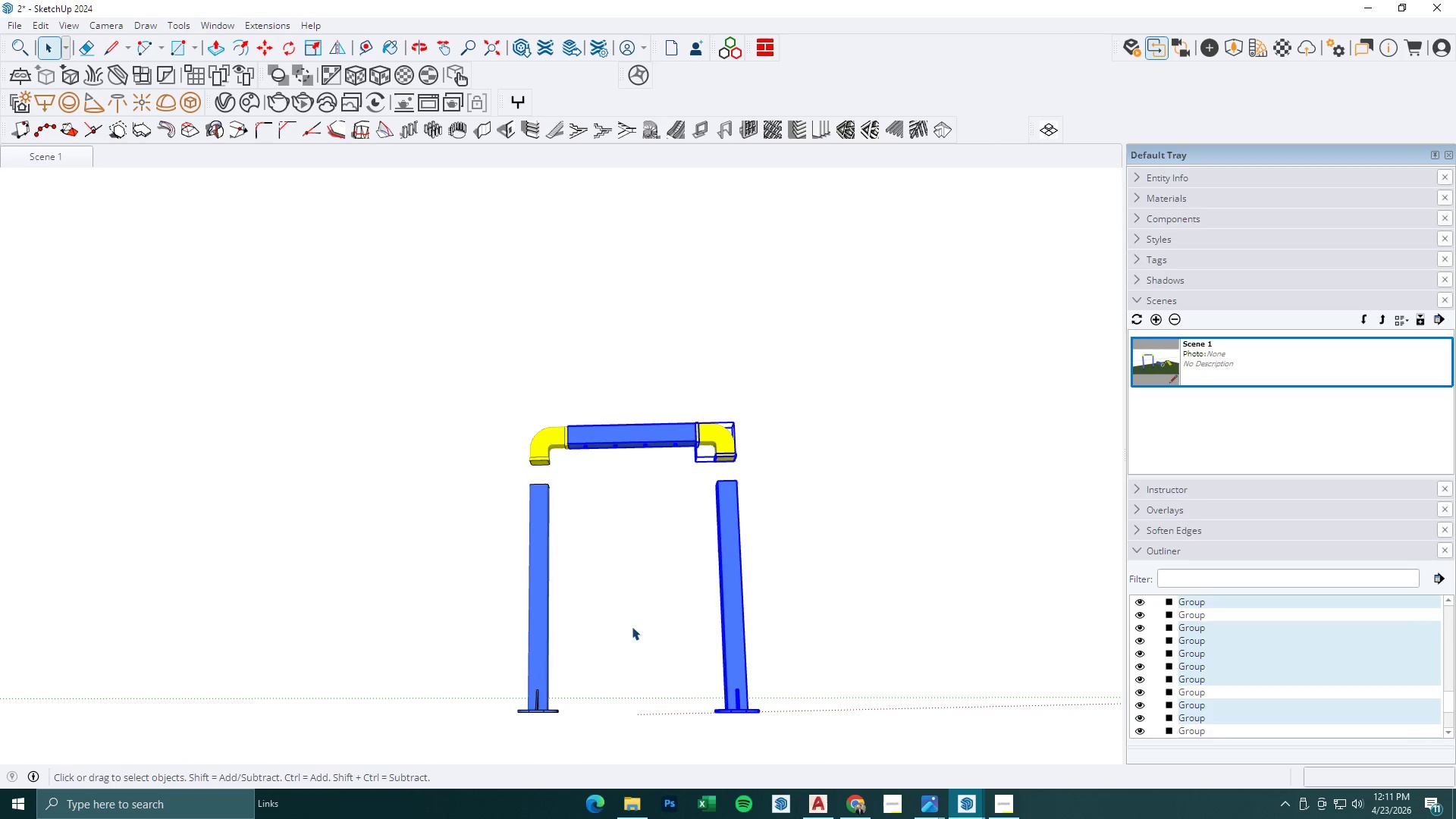 
key(M)
 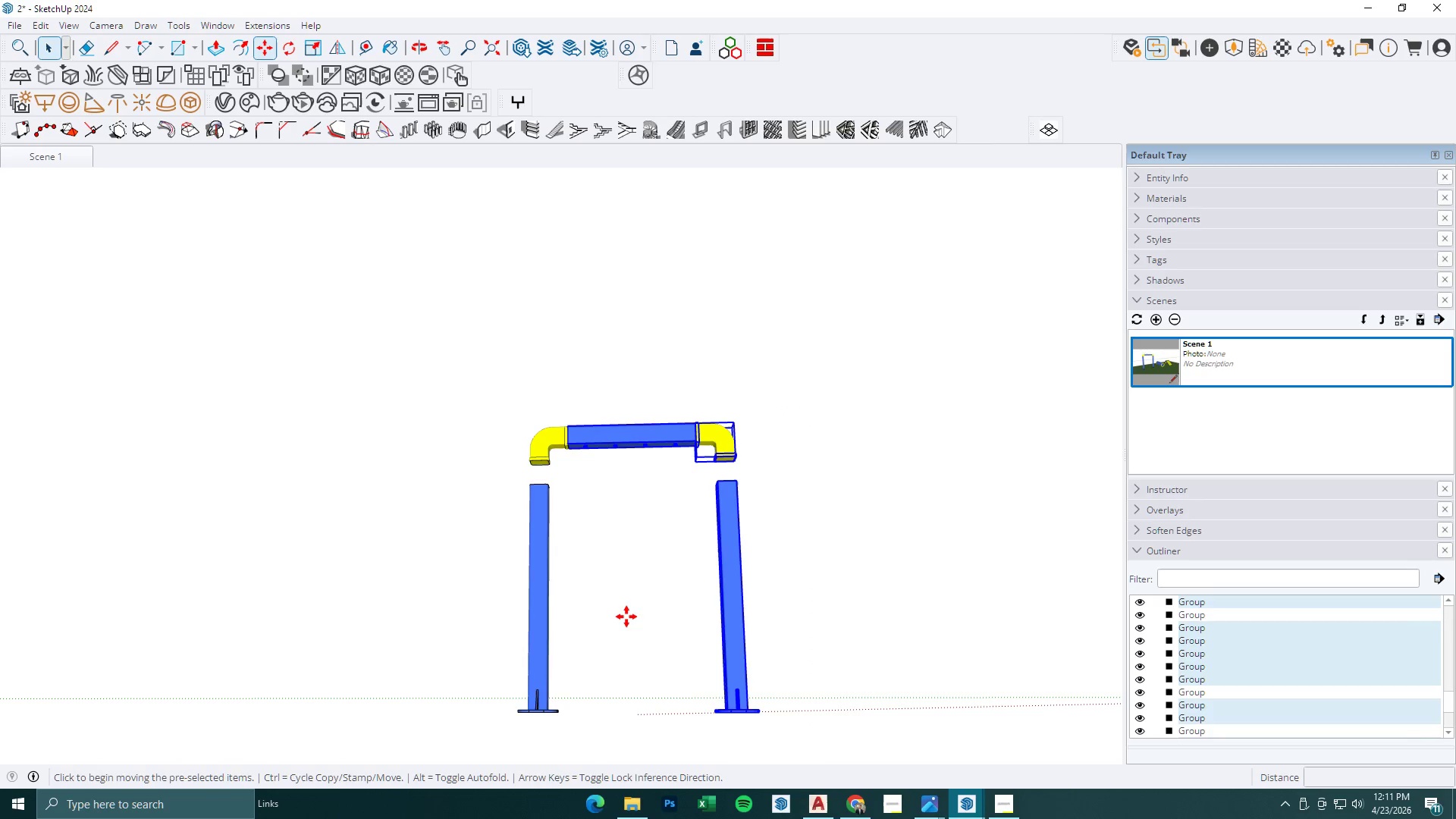 
left_click([626, 616])
 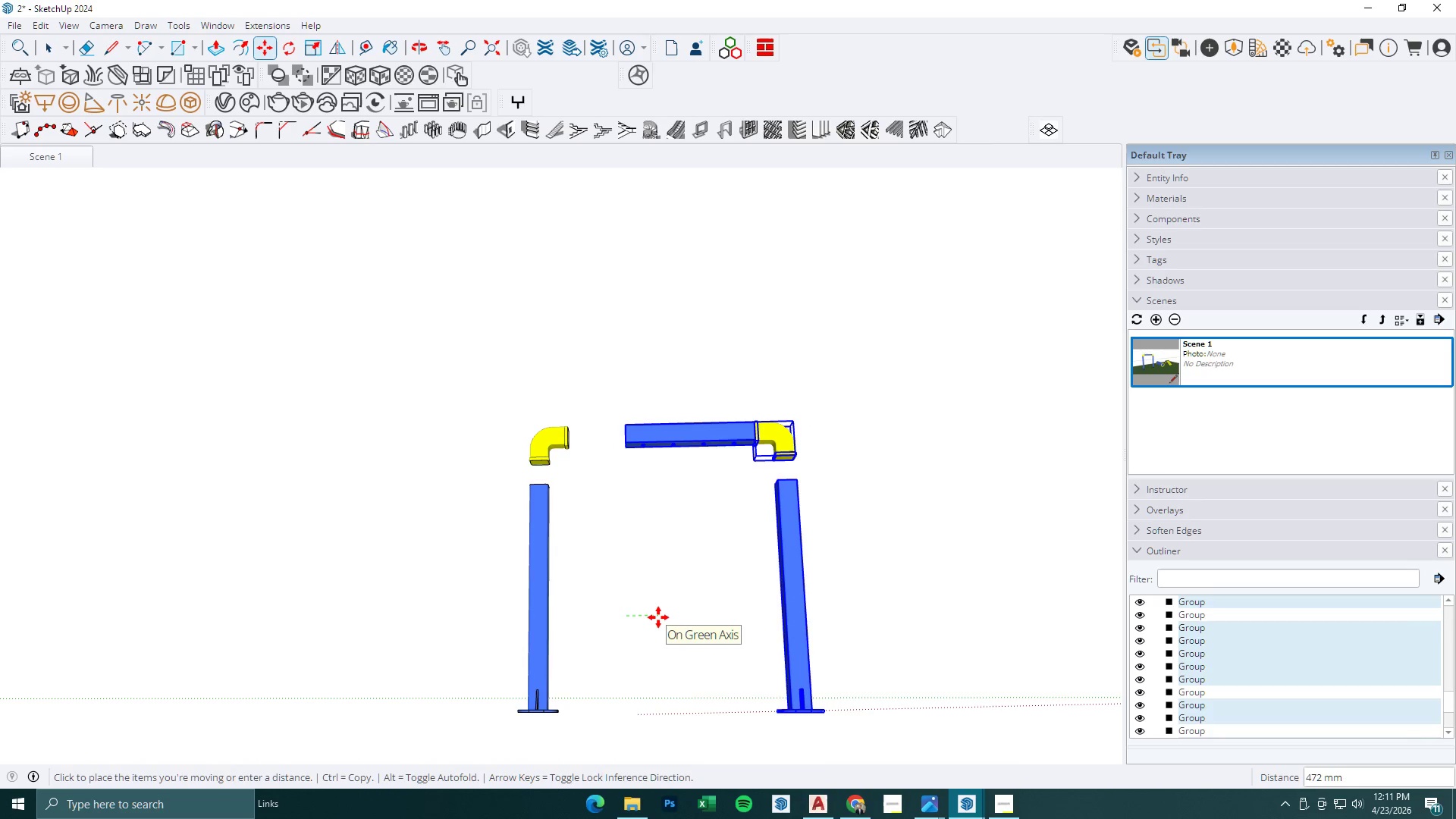 
key(Numpad2)
 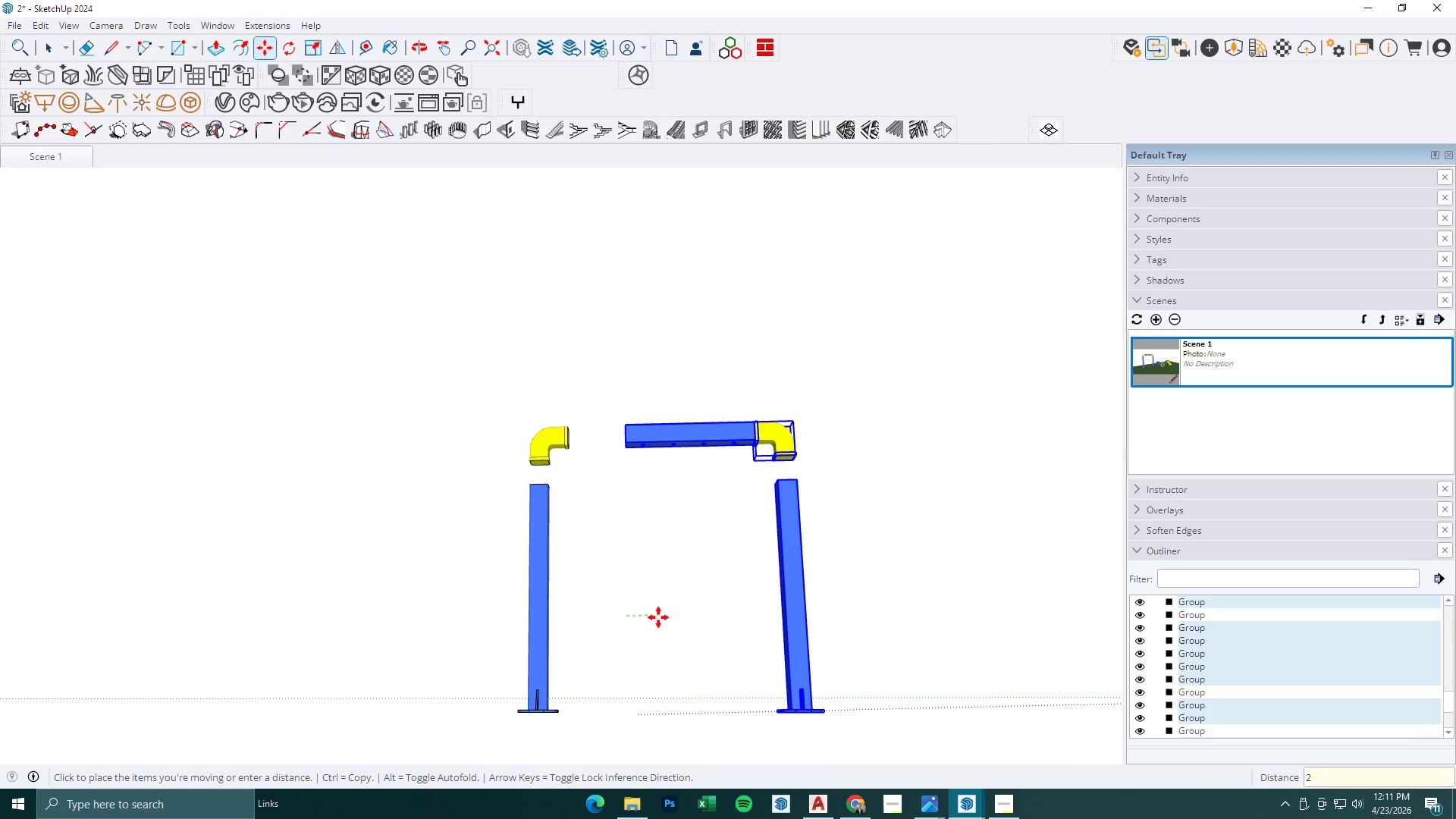 
key(Numpad0)
 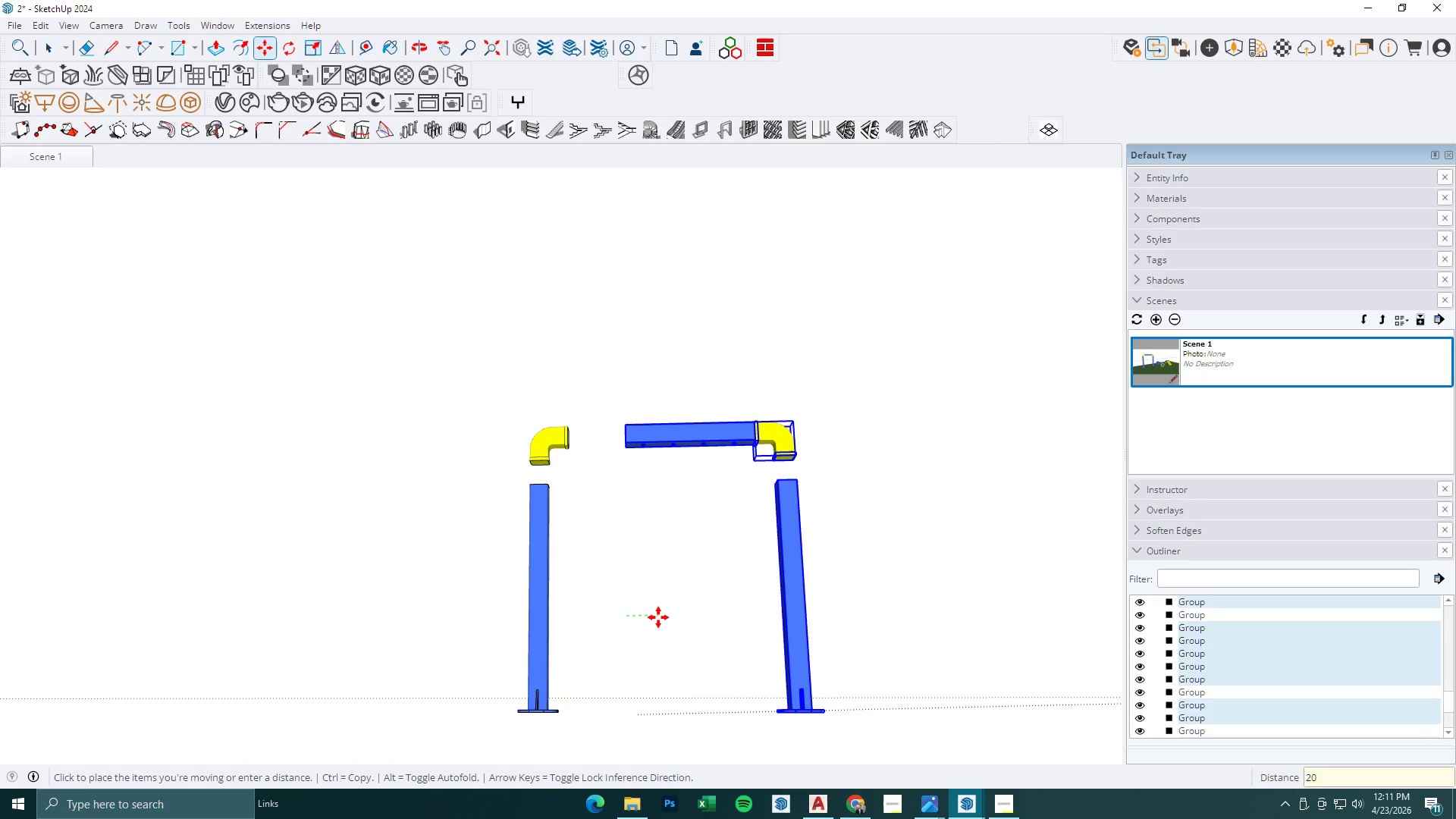 
key(Numpad0)
 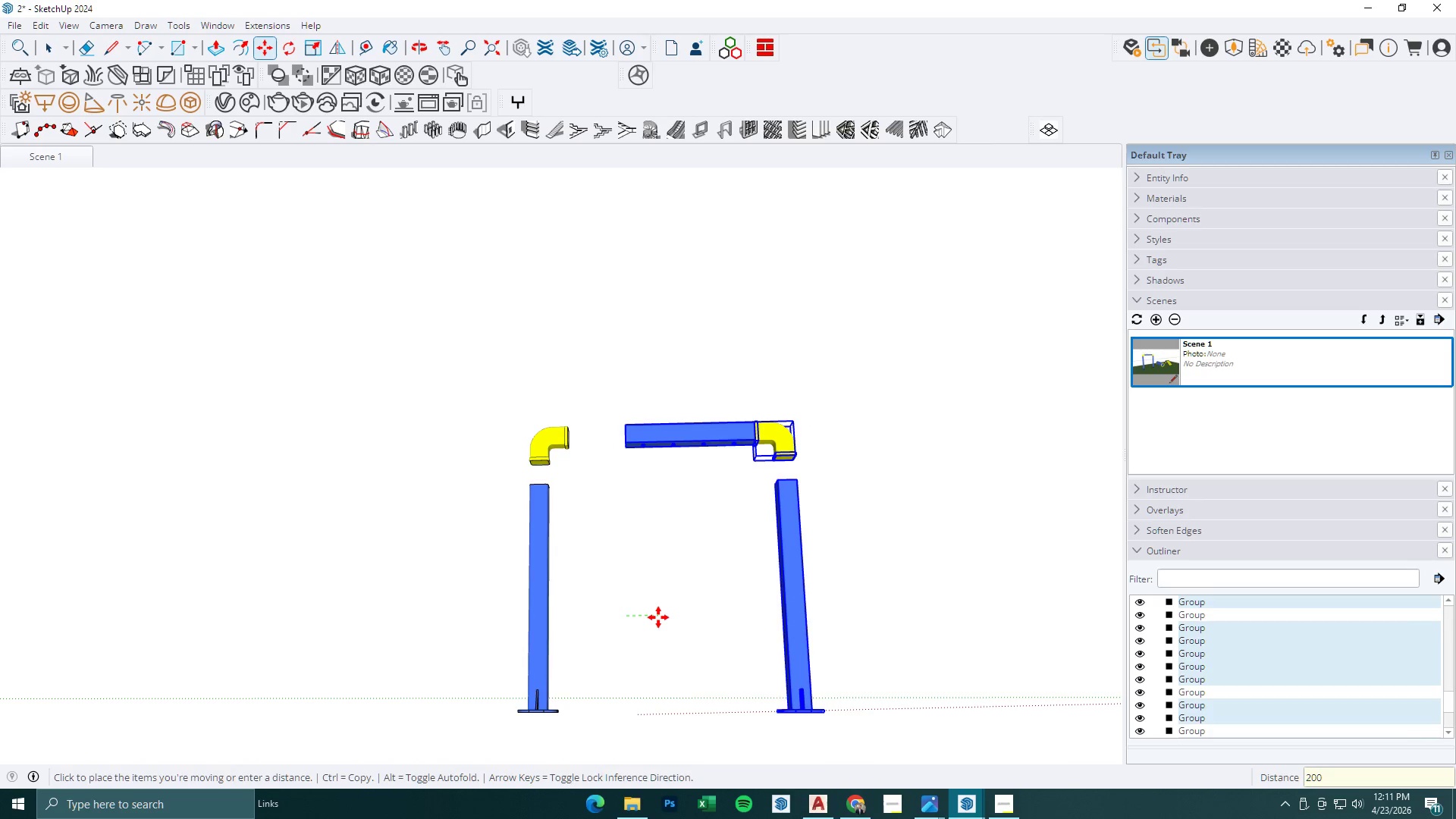 
key(NumpadEnter)
 